 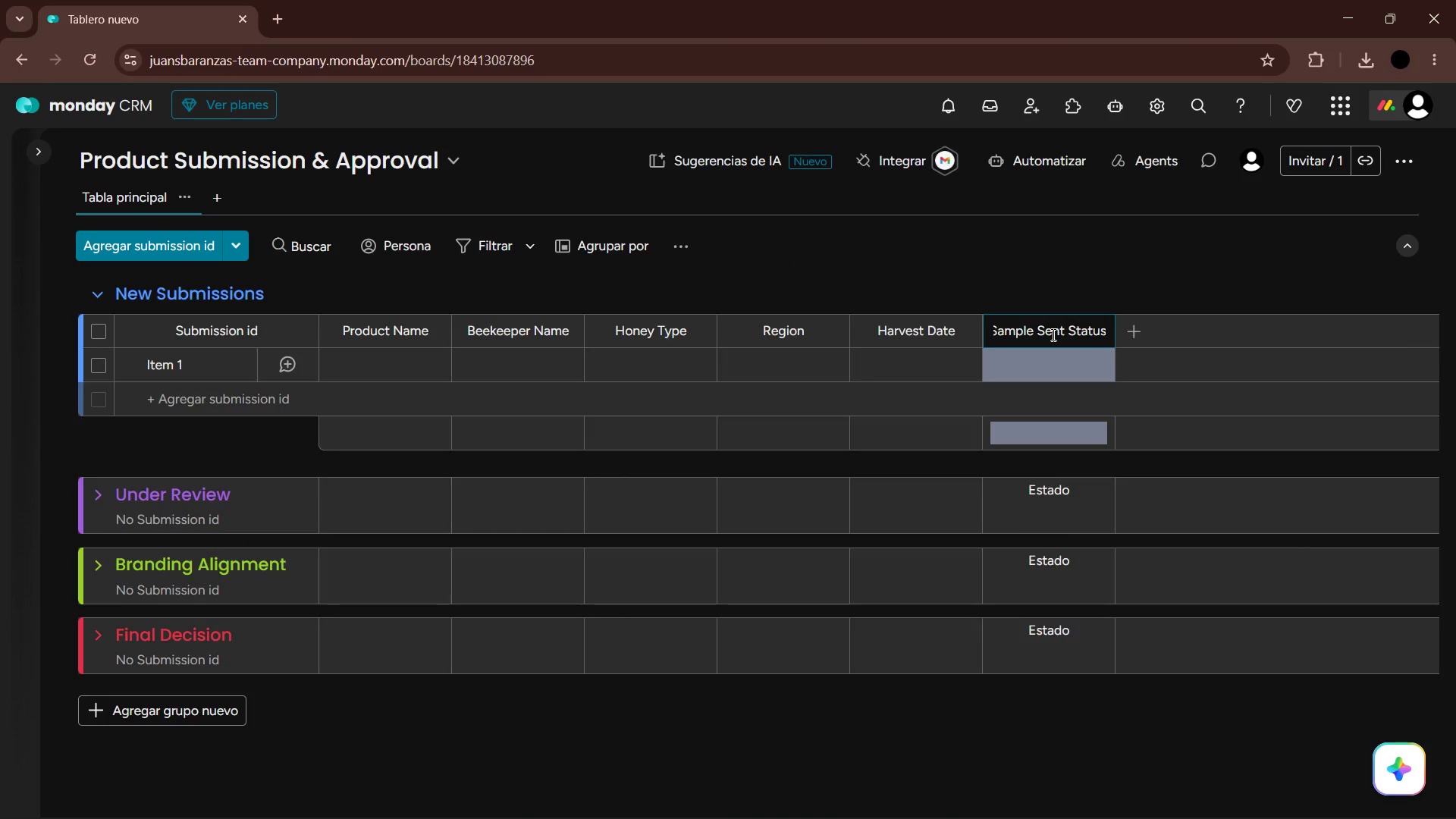 
key(Enter)
 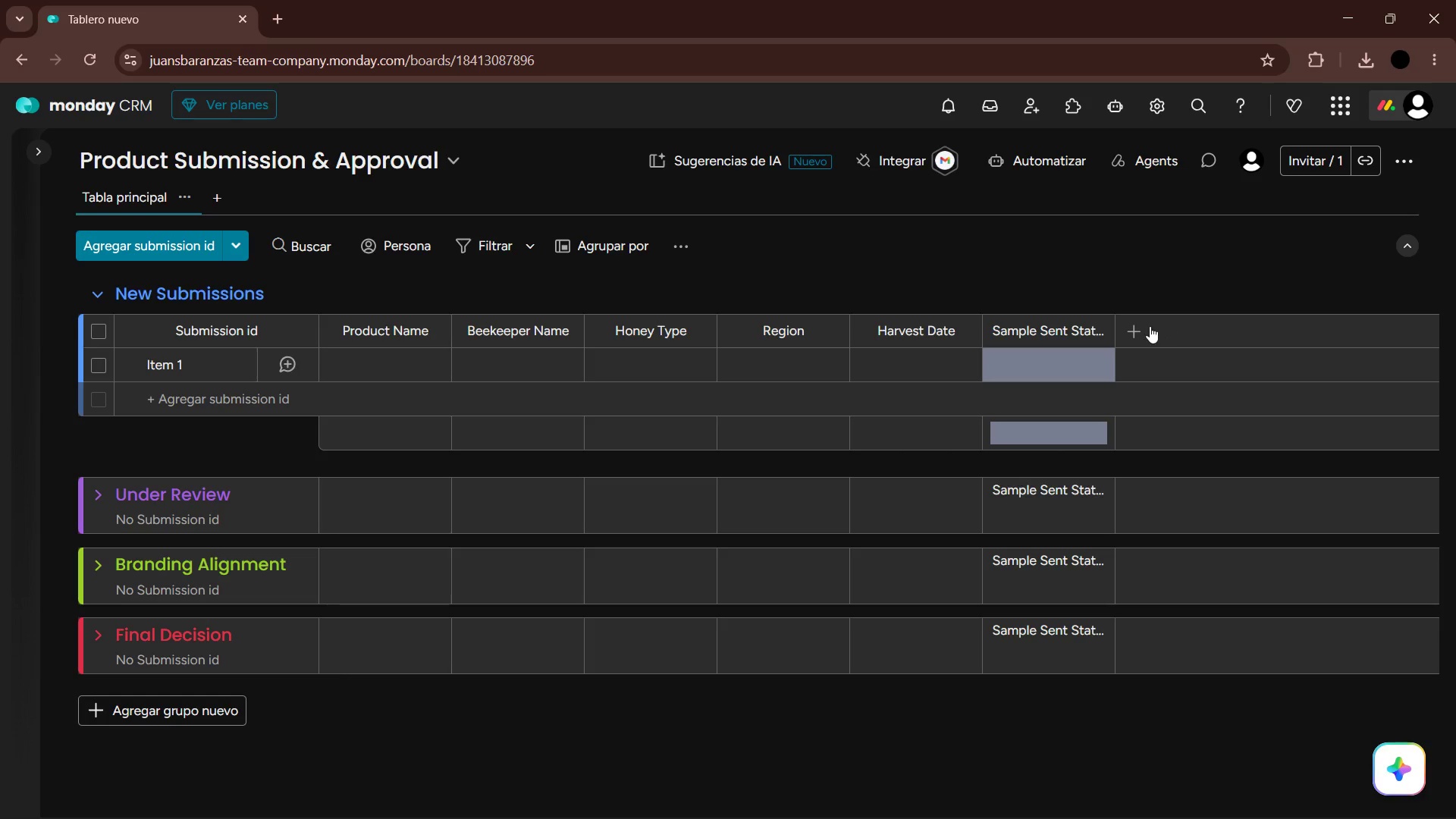 
mouse_move([1123, 342])
 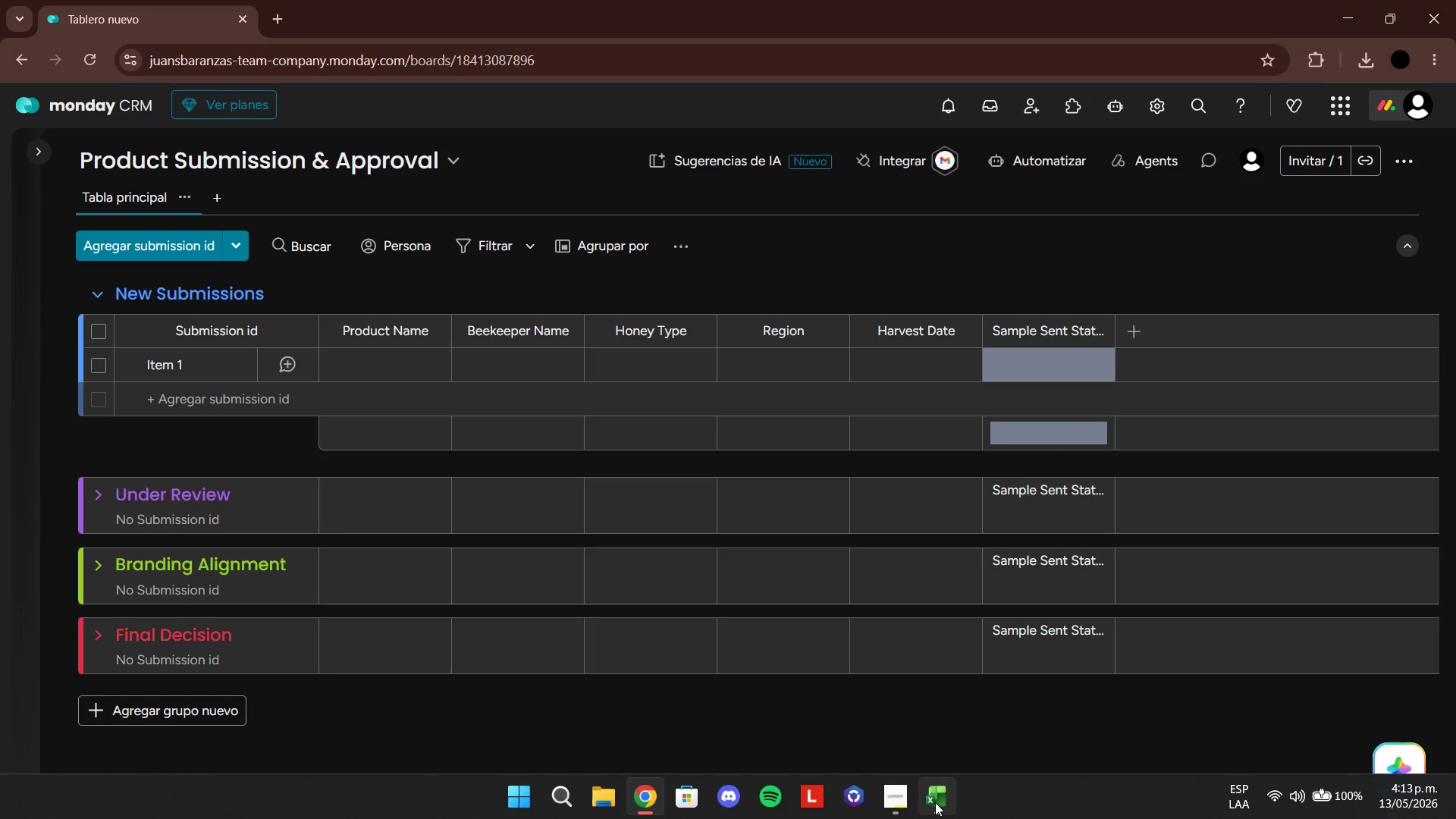 
left_click([935, 801])
 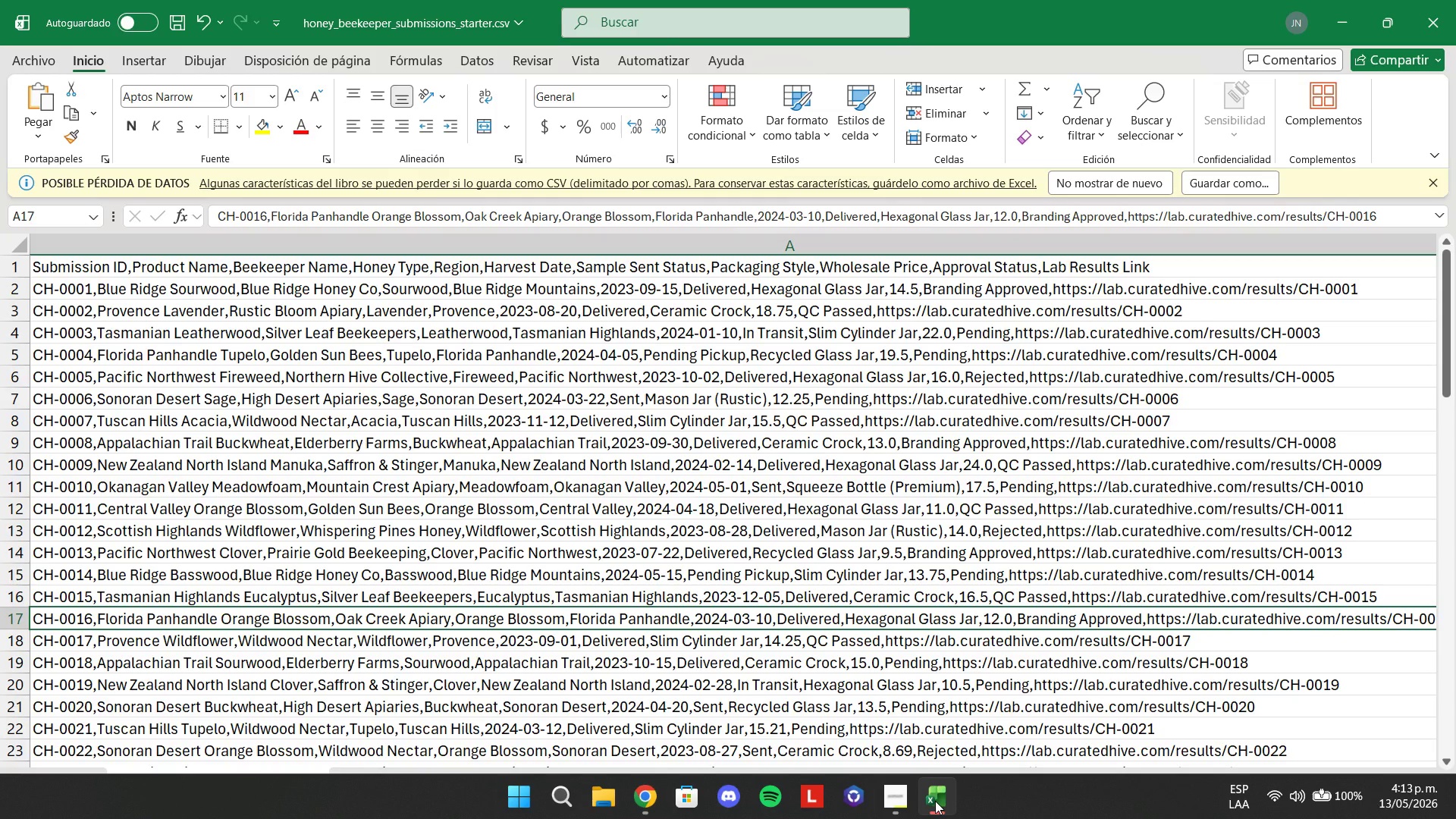 
wait(5.44)
 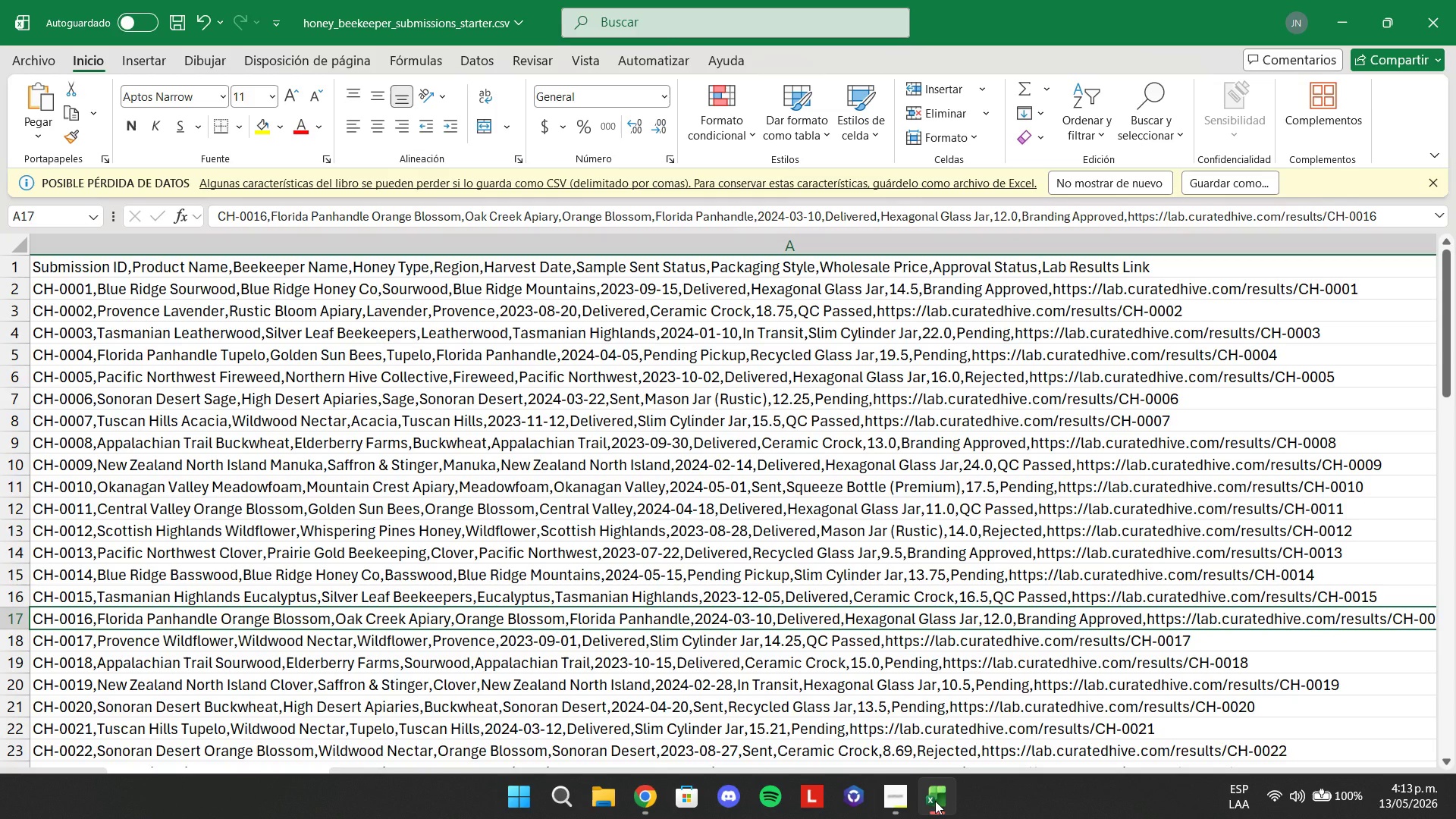 
left_click([935, 801])
 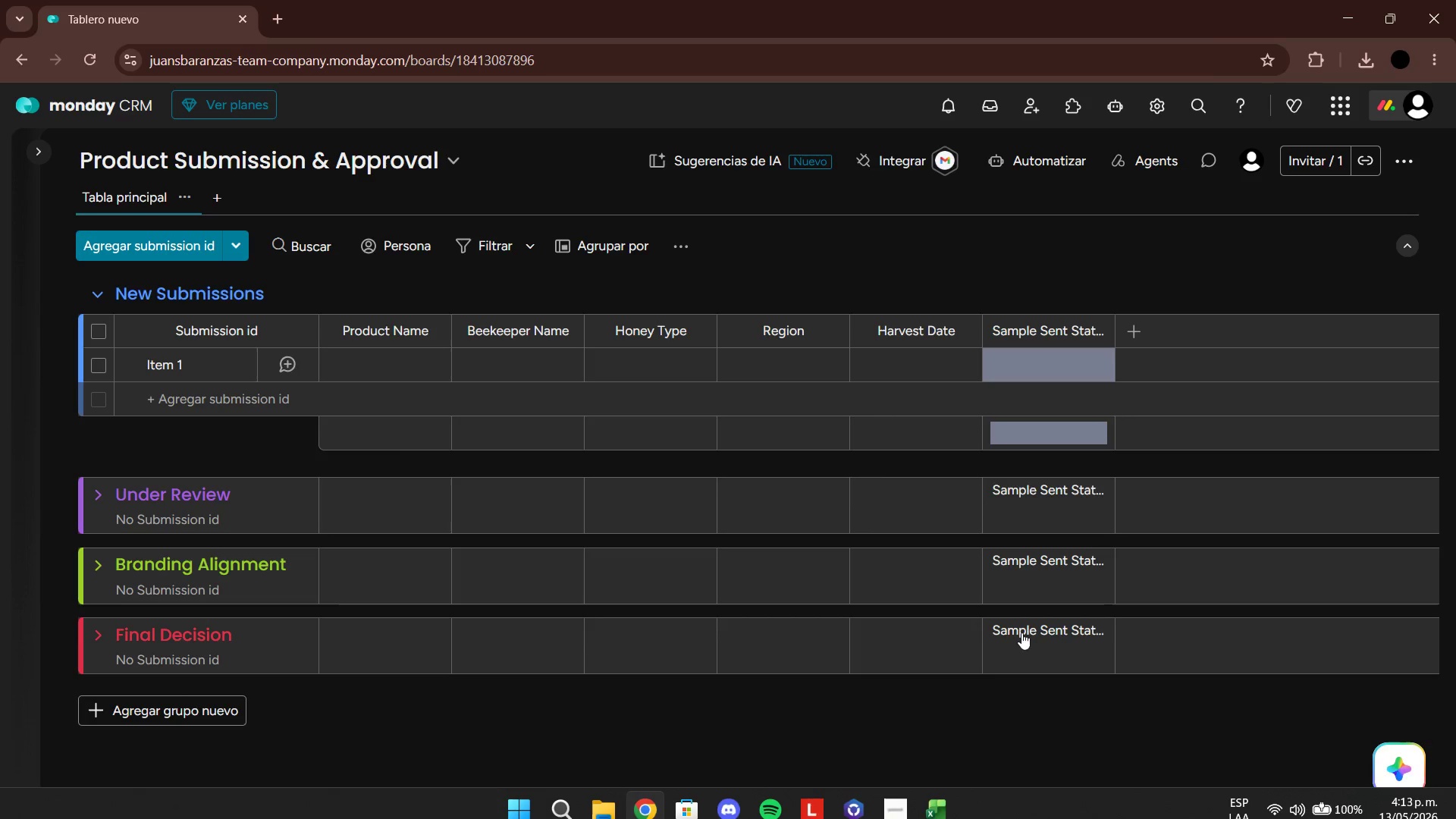 
left_click([1065, 356])
 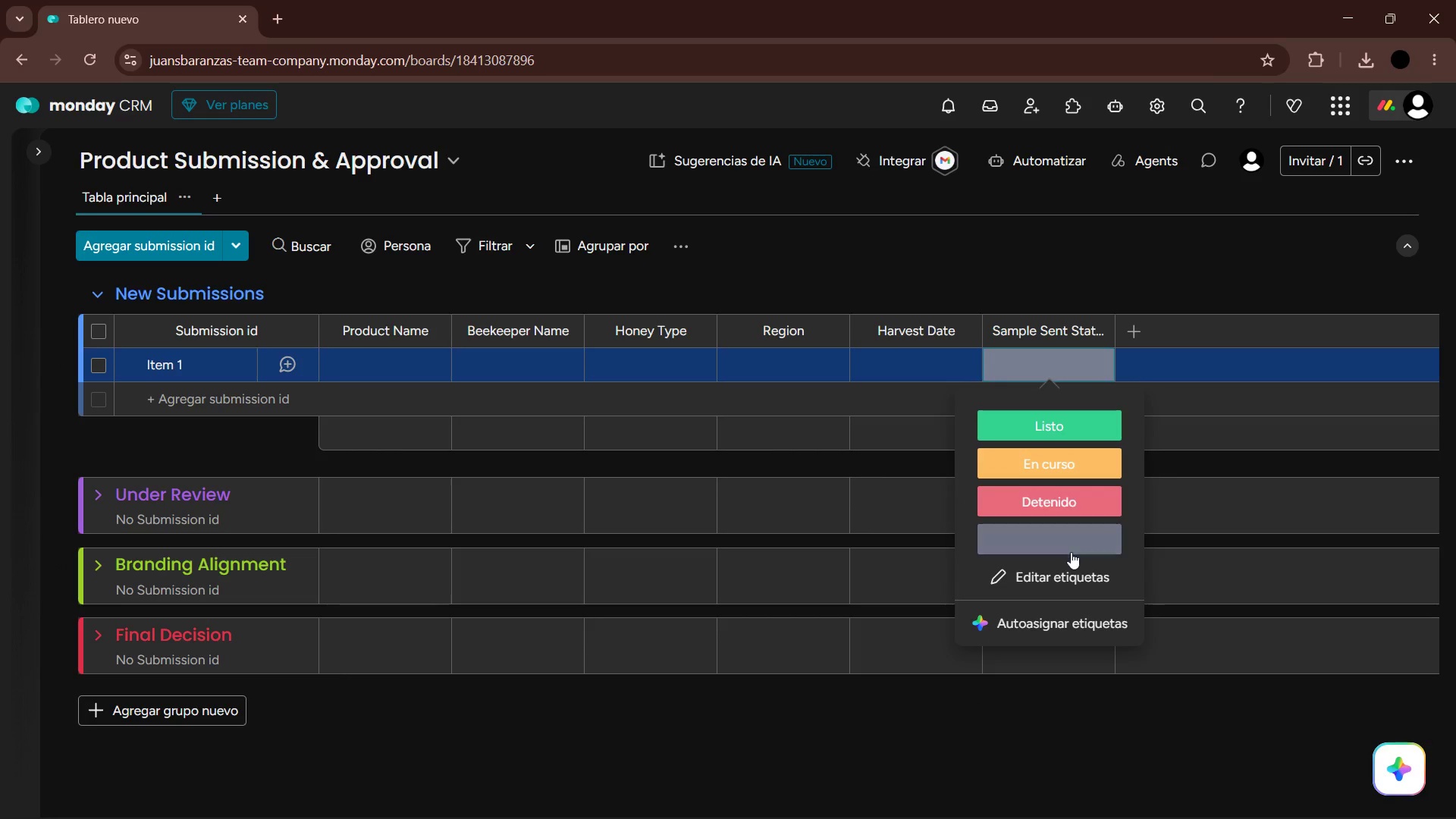 
left_click([1068, 567])
 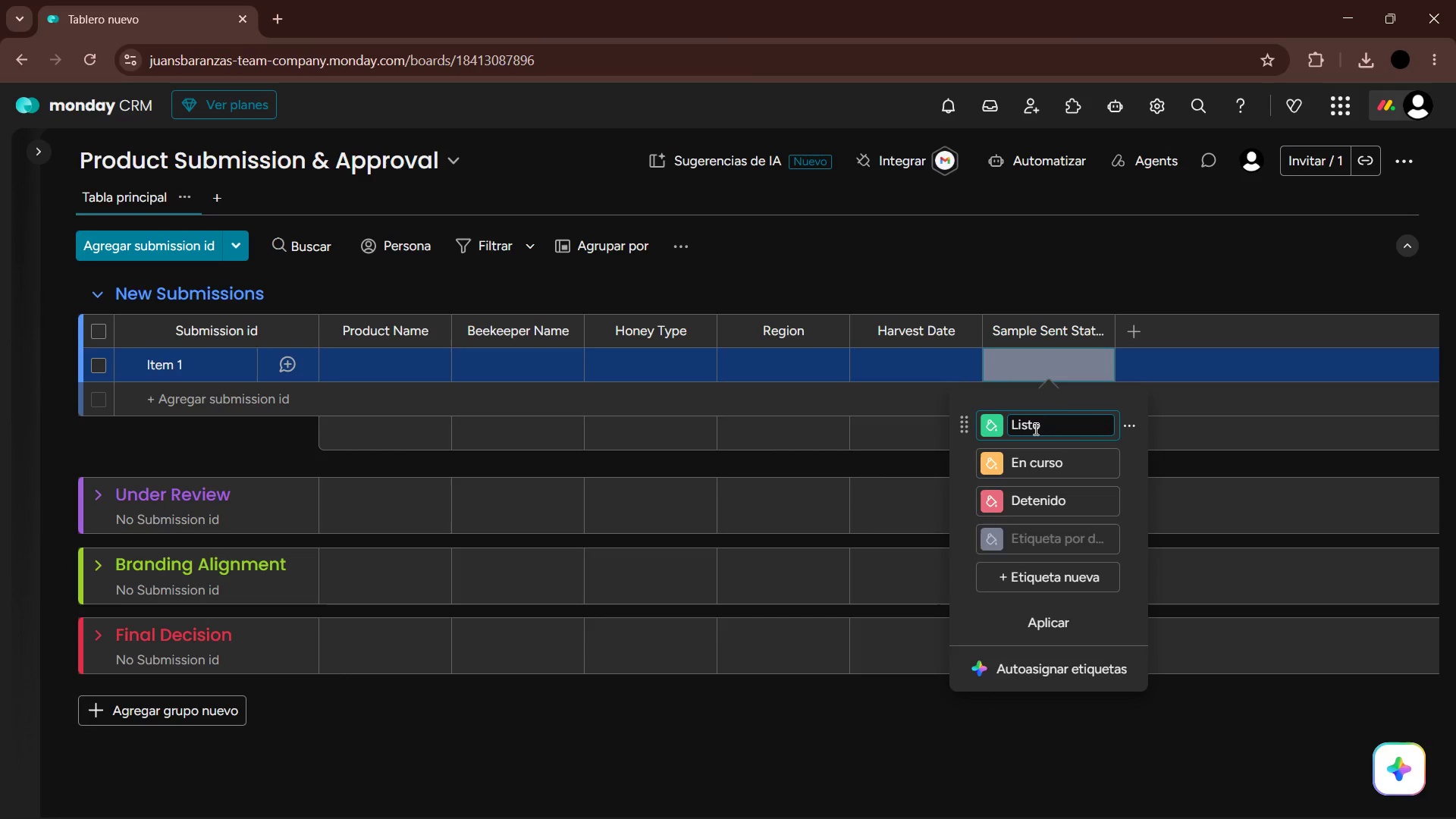 
double_click([1032, 427])
 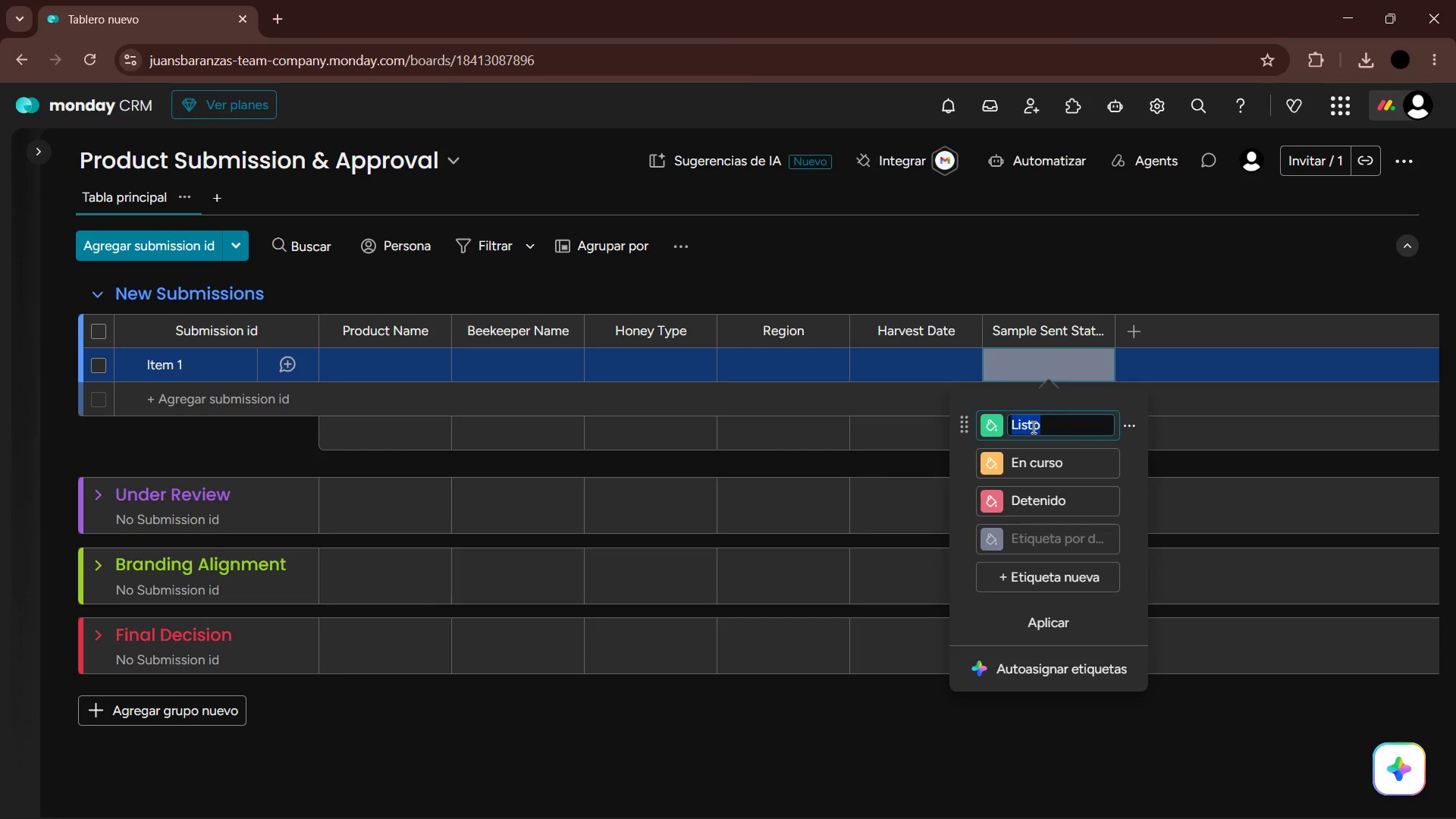 
key(Backspace)
 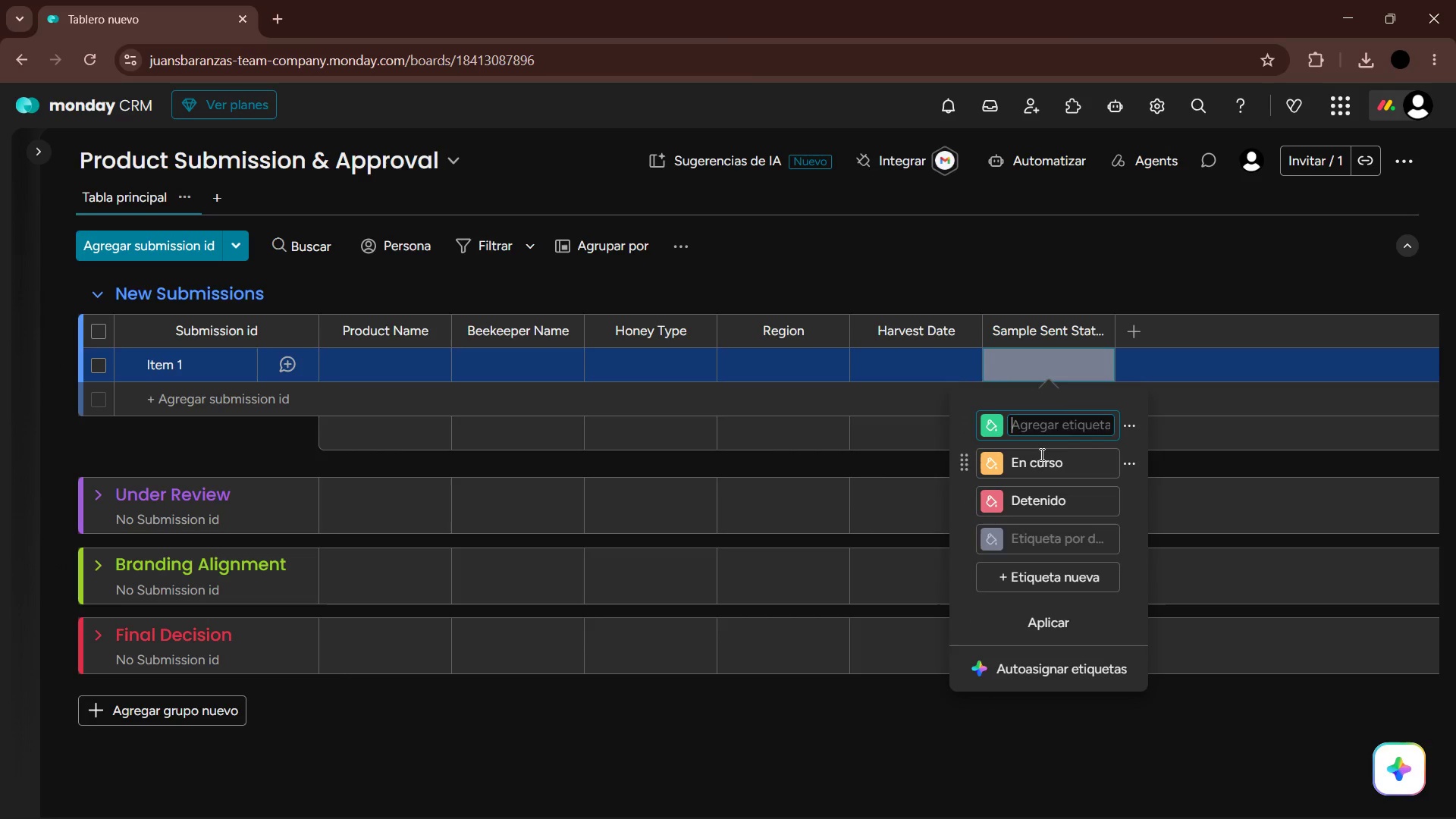 
double_click([1040, 454])
 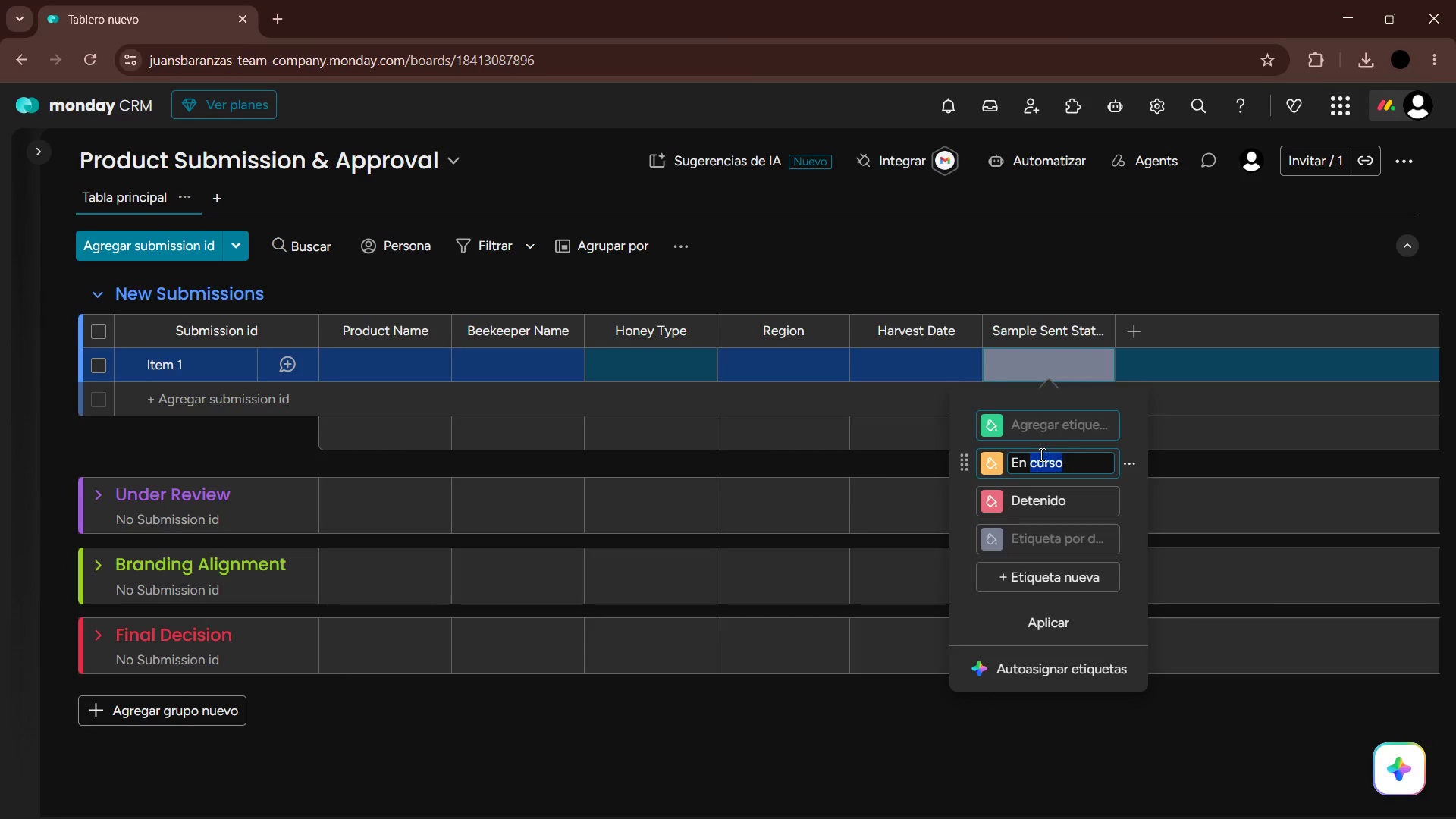 
key(Backspace)
 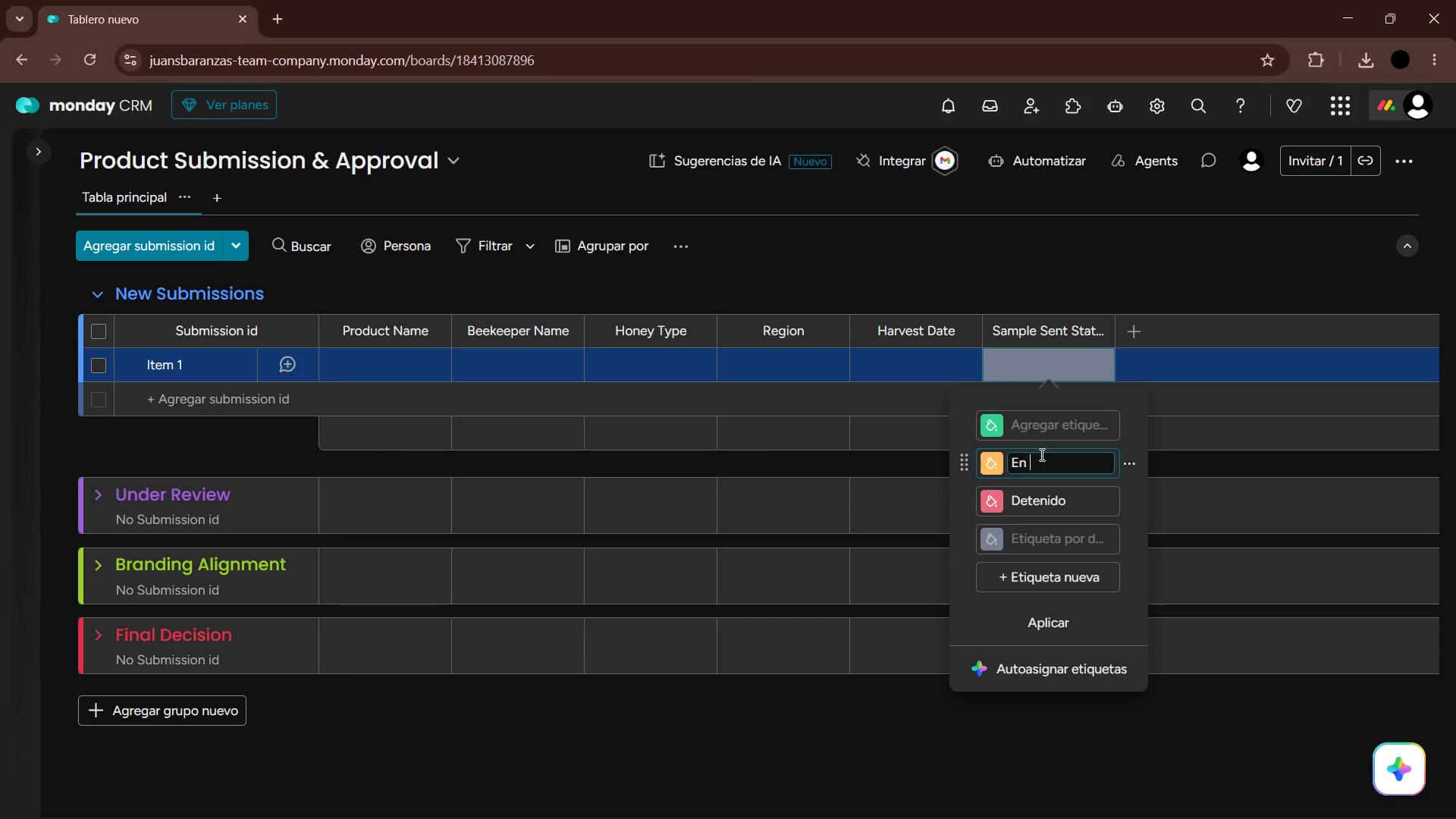 
key(Backspace)
 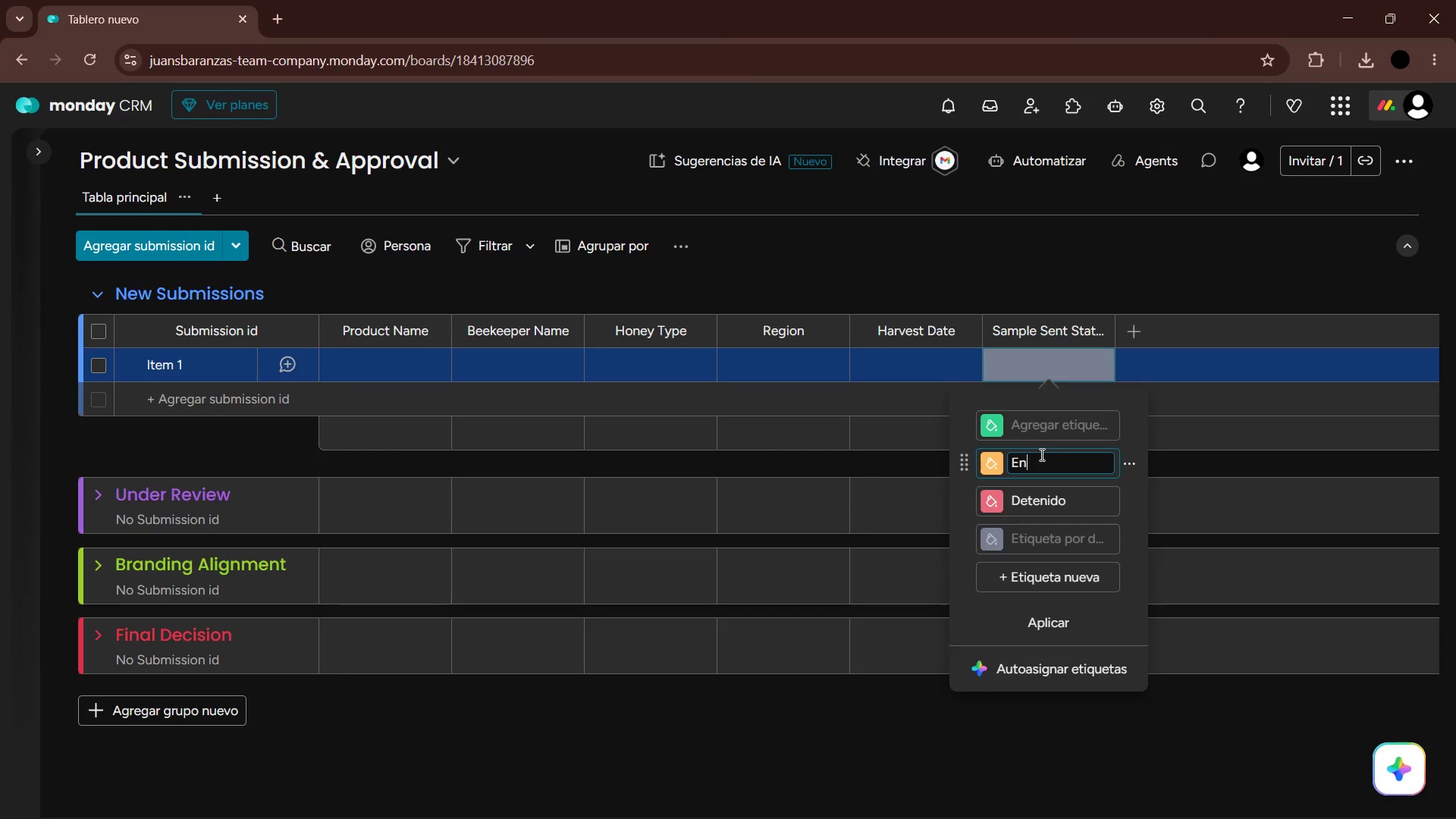 
key(Backspace)
 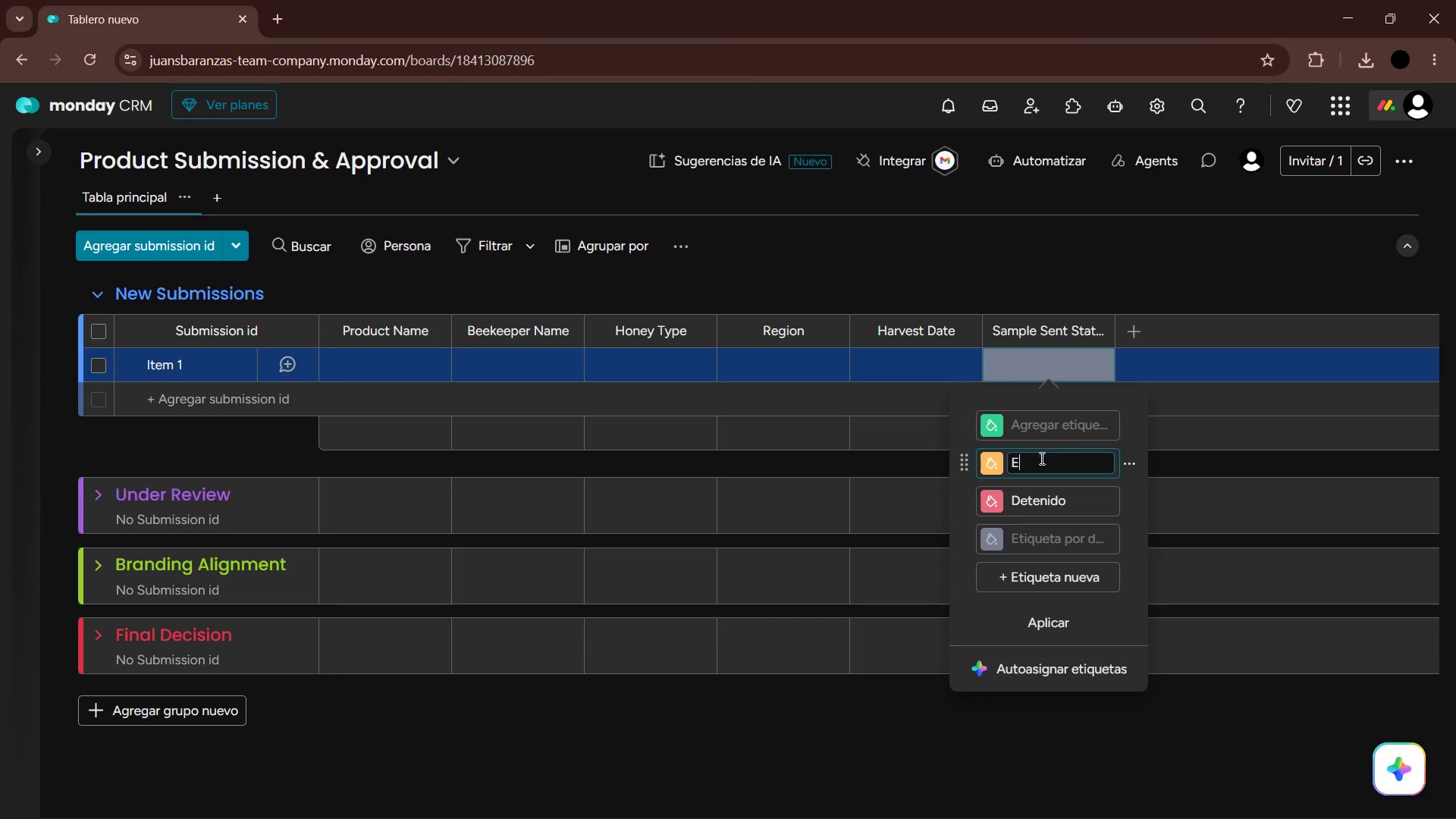 
key(Backspace)
 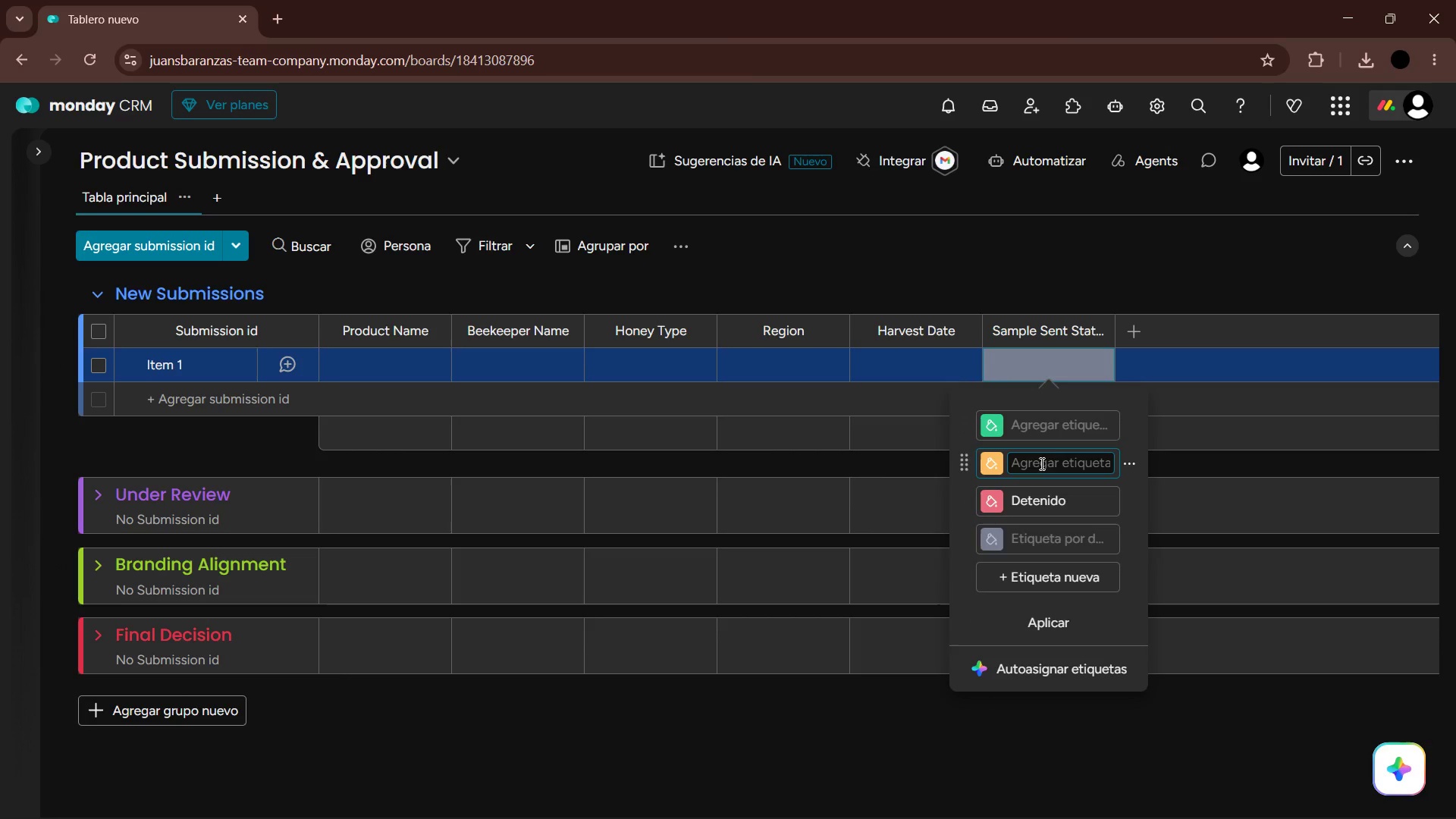 
key(Backspace)
 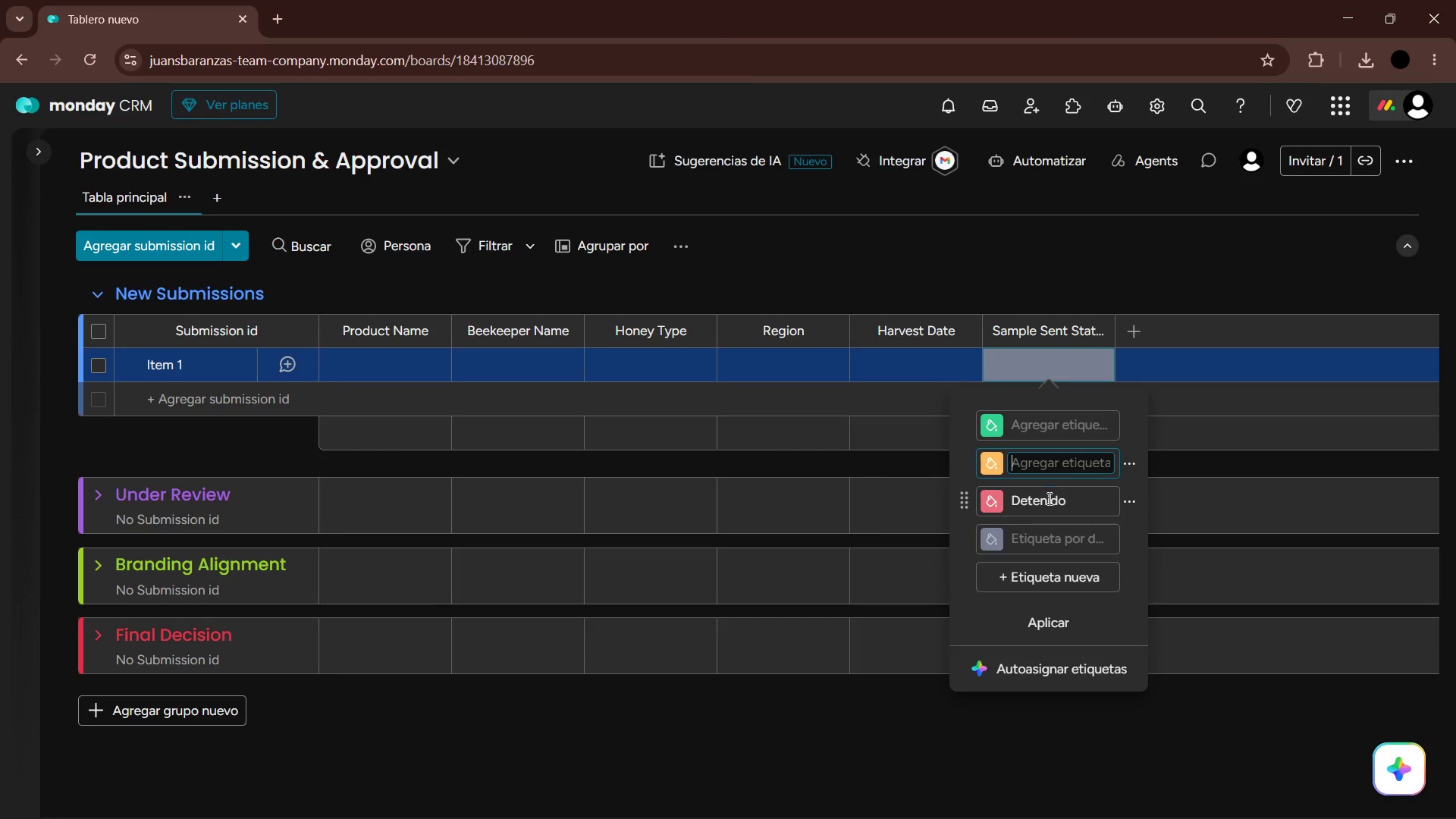 
double_click([1048, 498])
 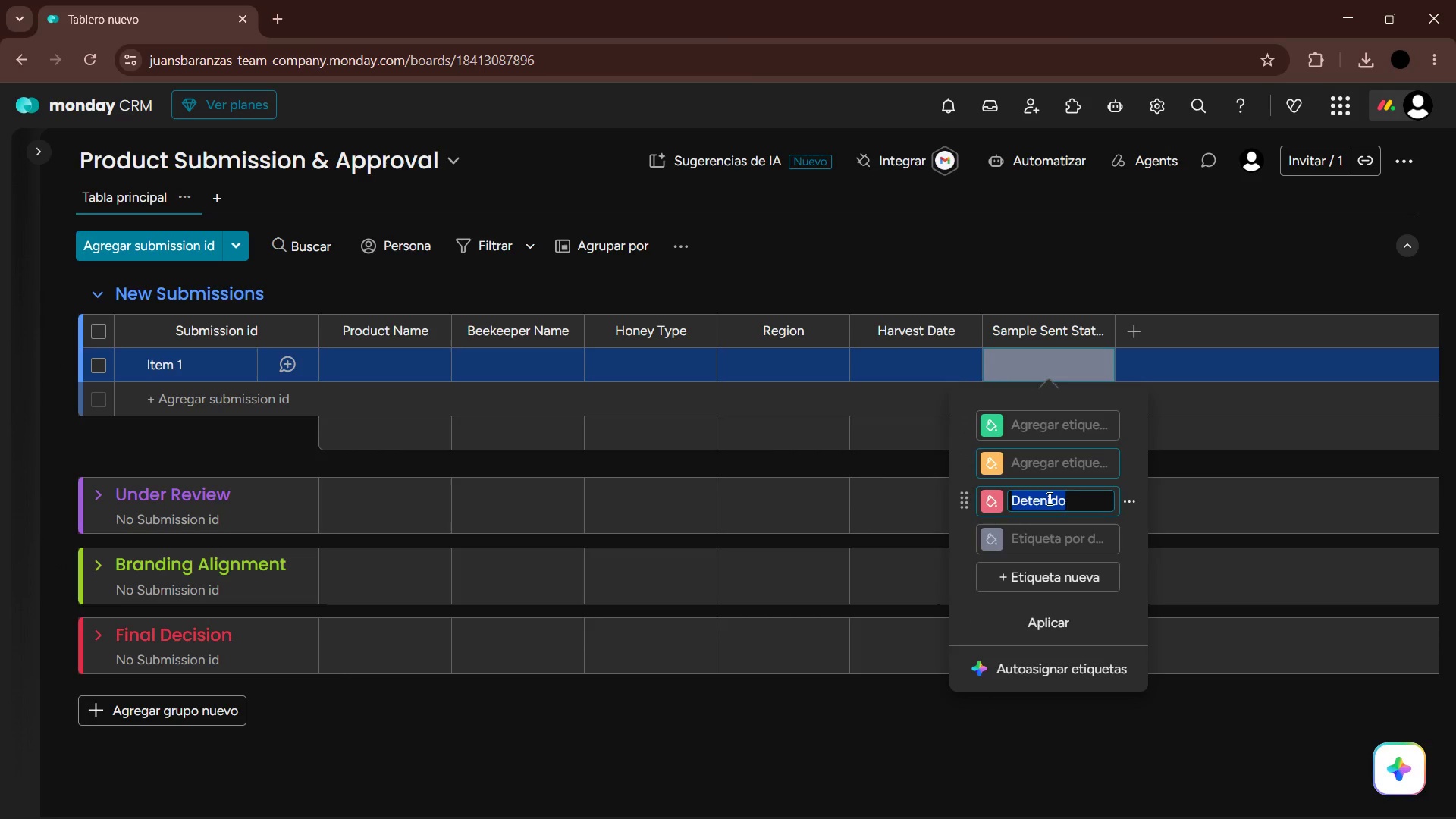 
key(Backspace)
 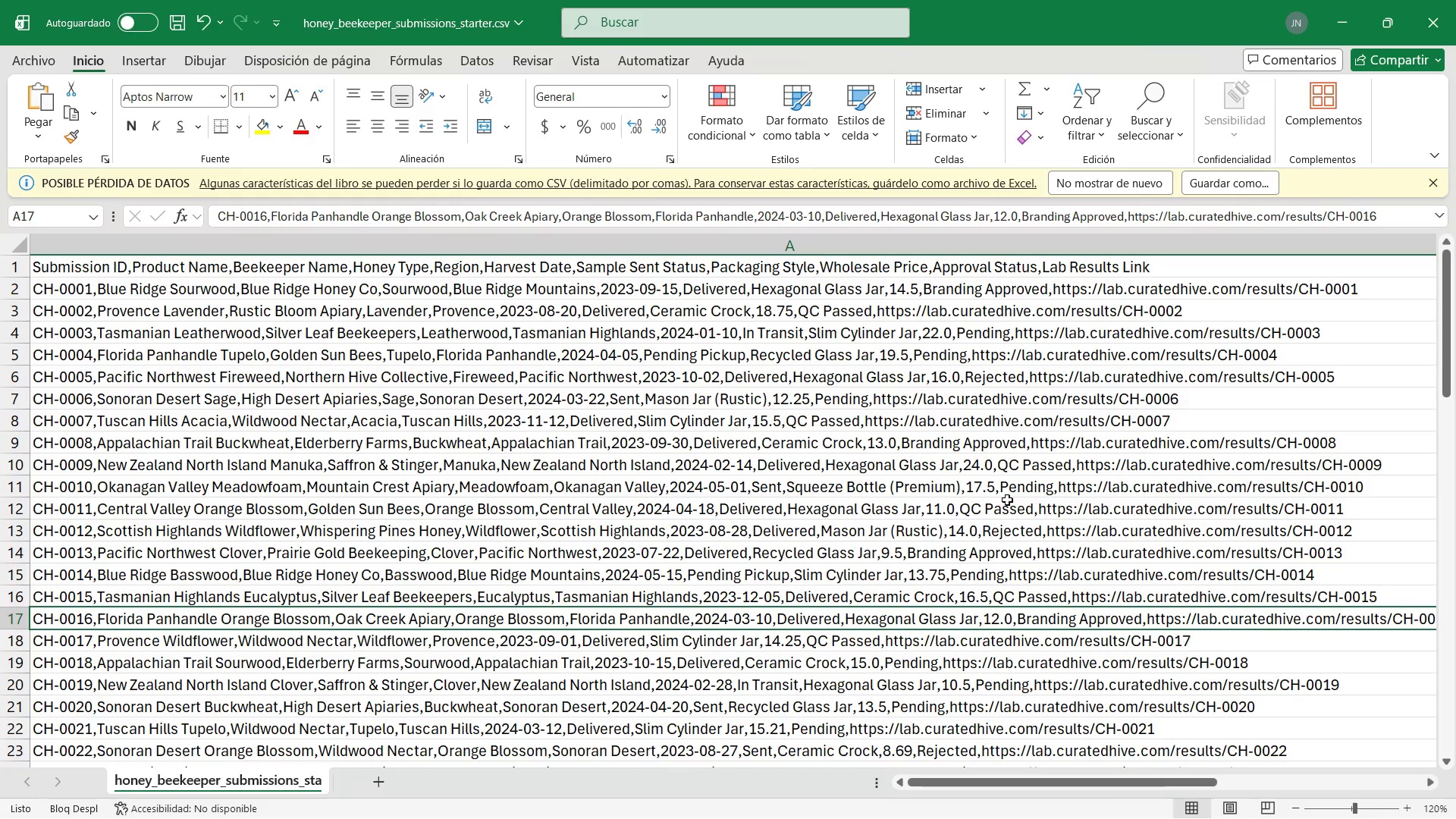 
wait(254.88)
 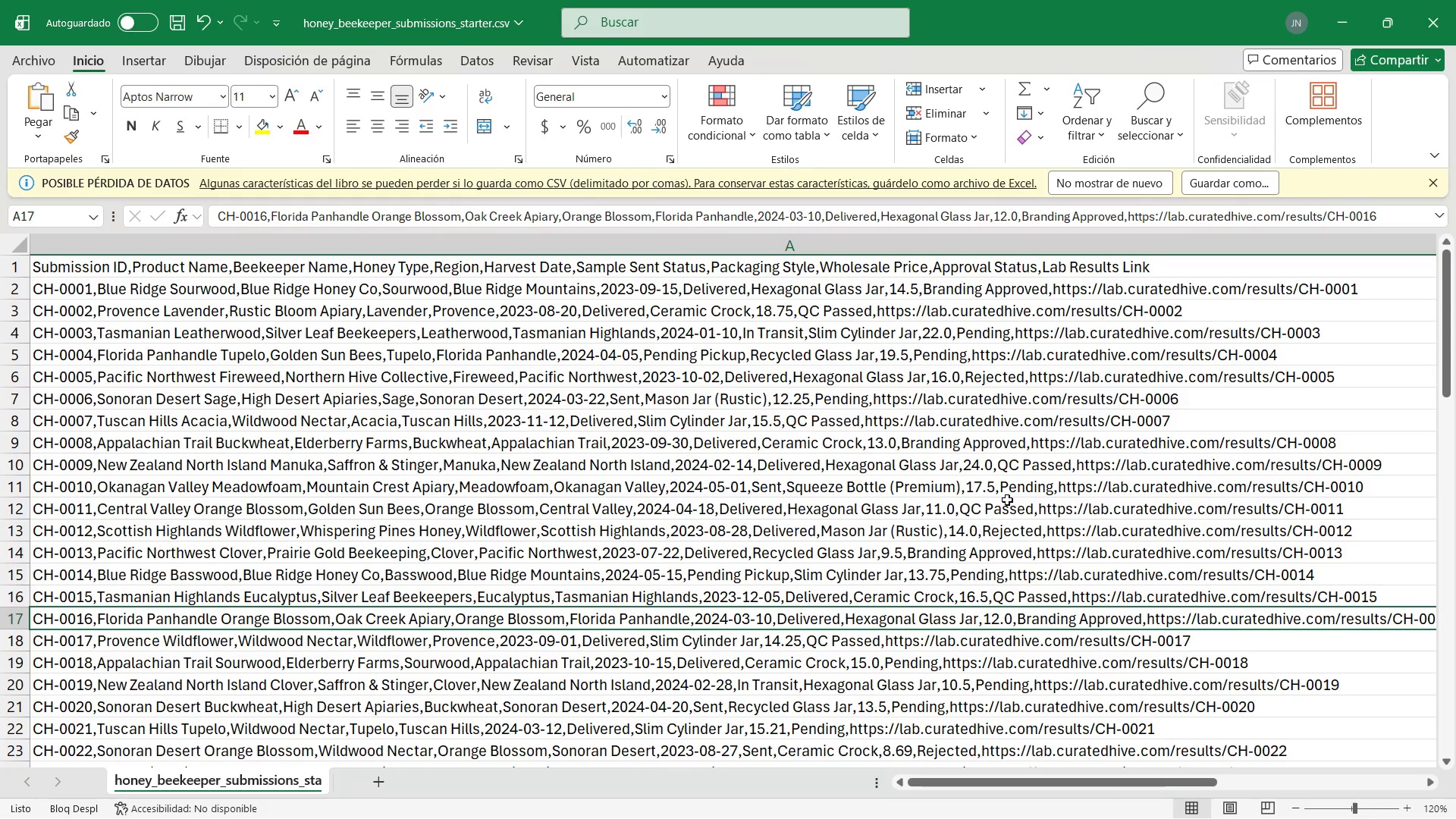 
double_click([941, 800])
 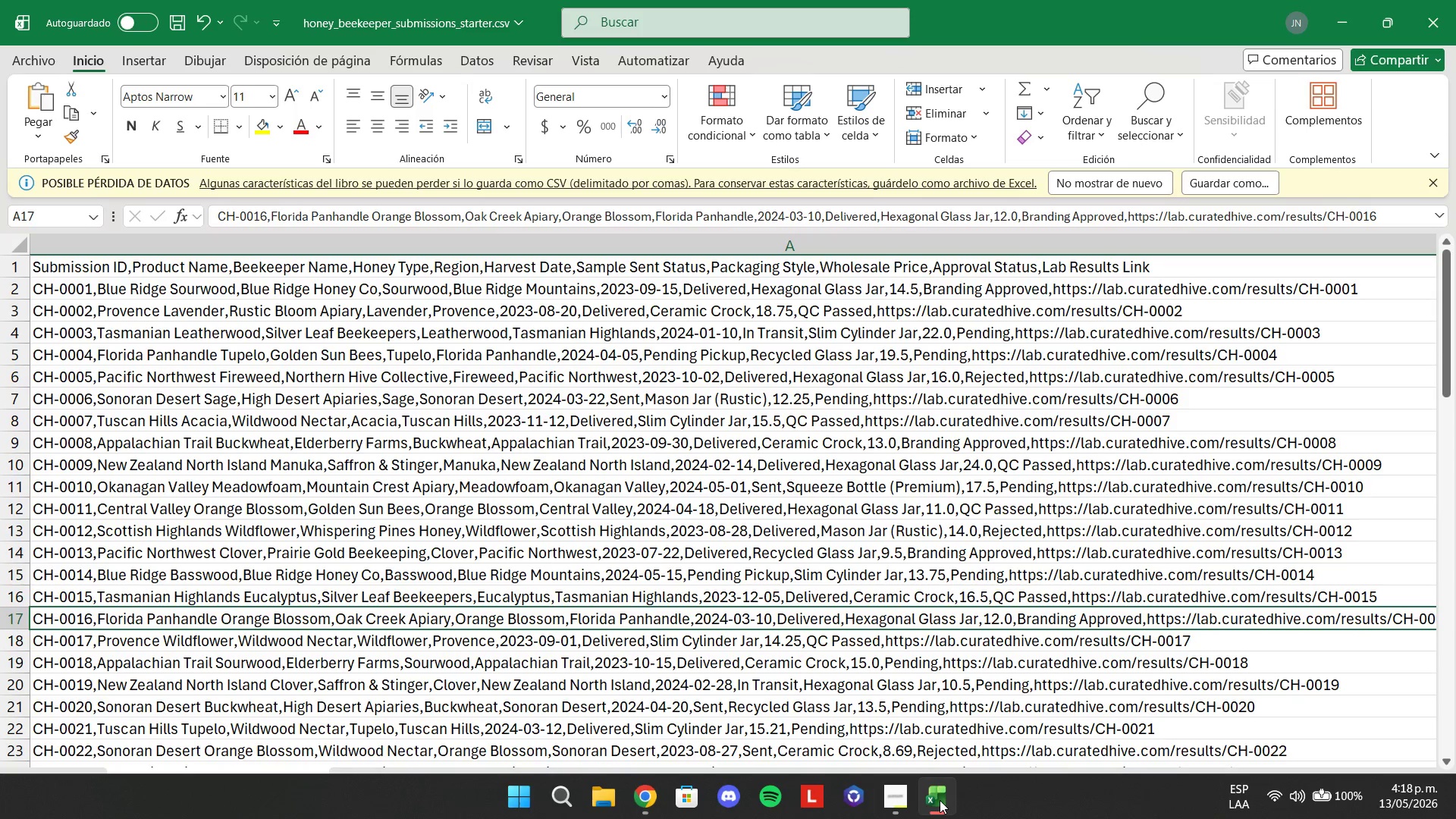 
left_click([940, 800])
 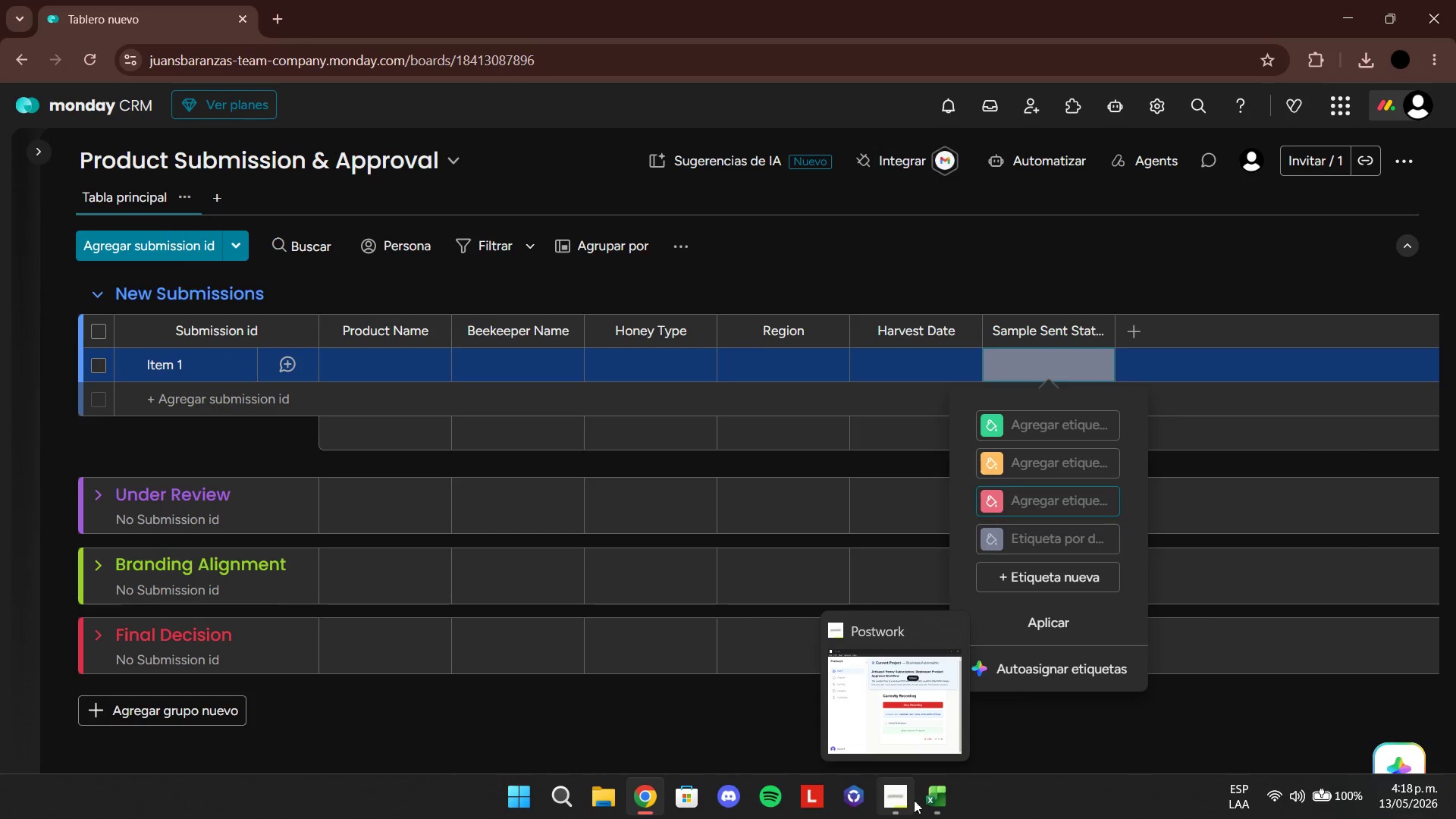 
left_click([922, 802])
 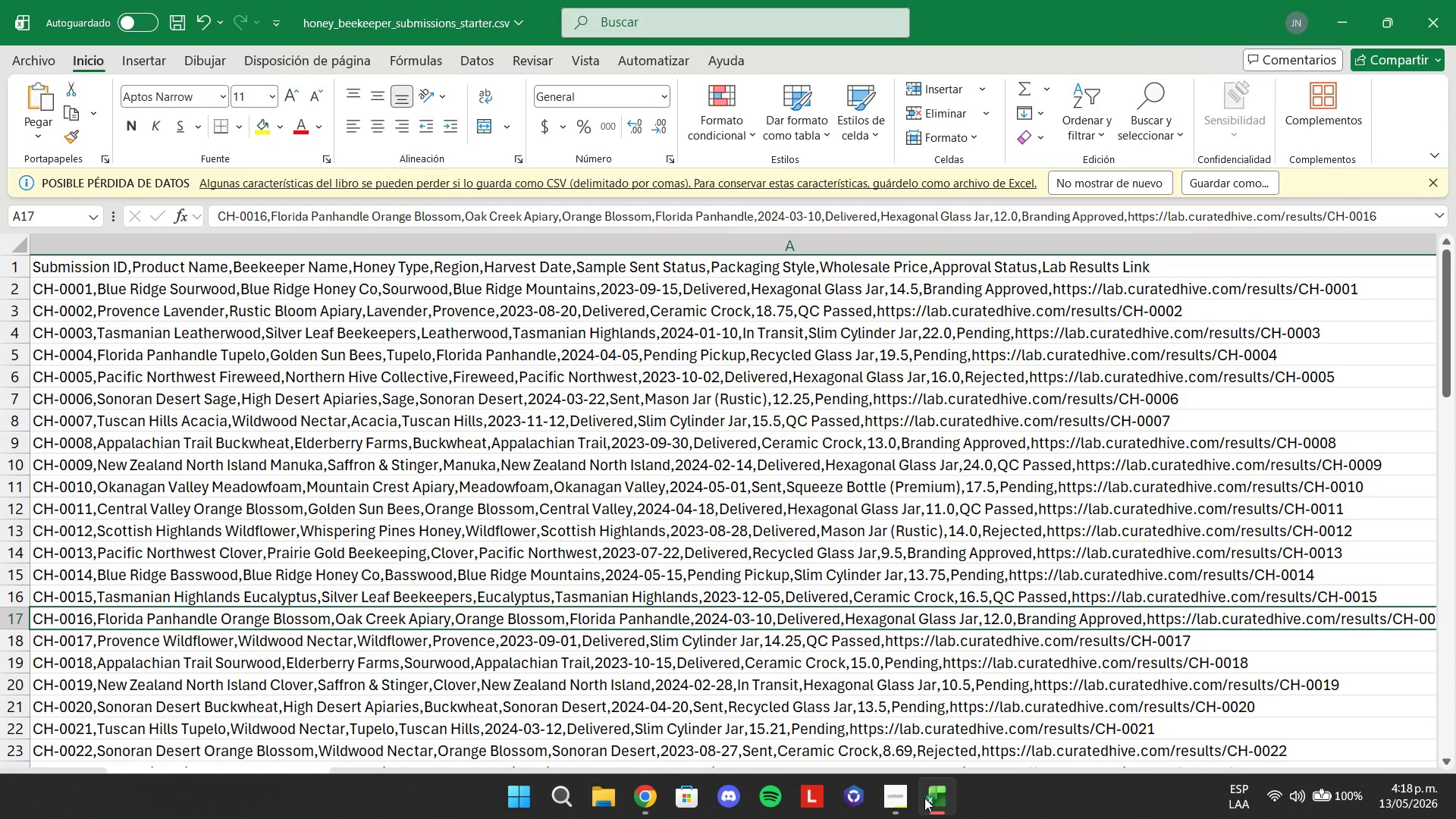 
left_click([924, 798])
 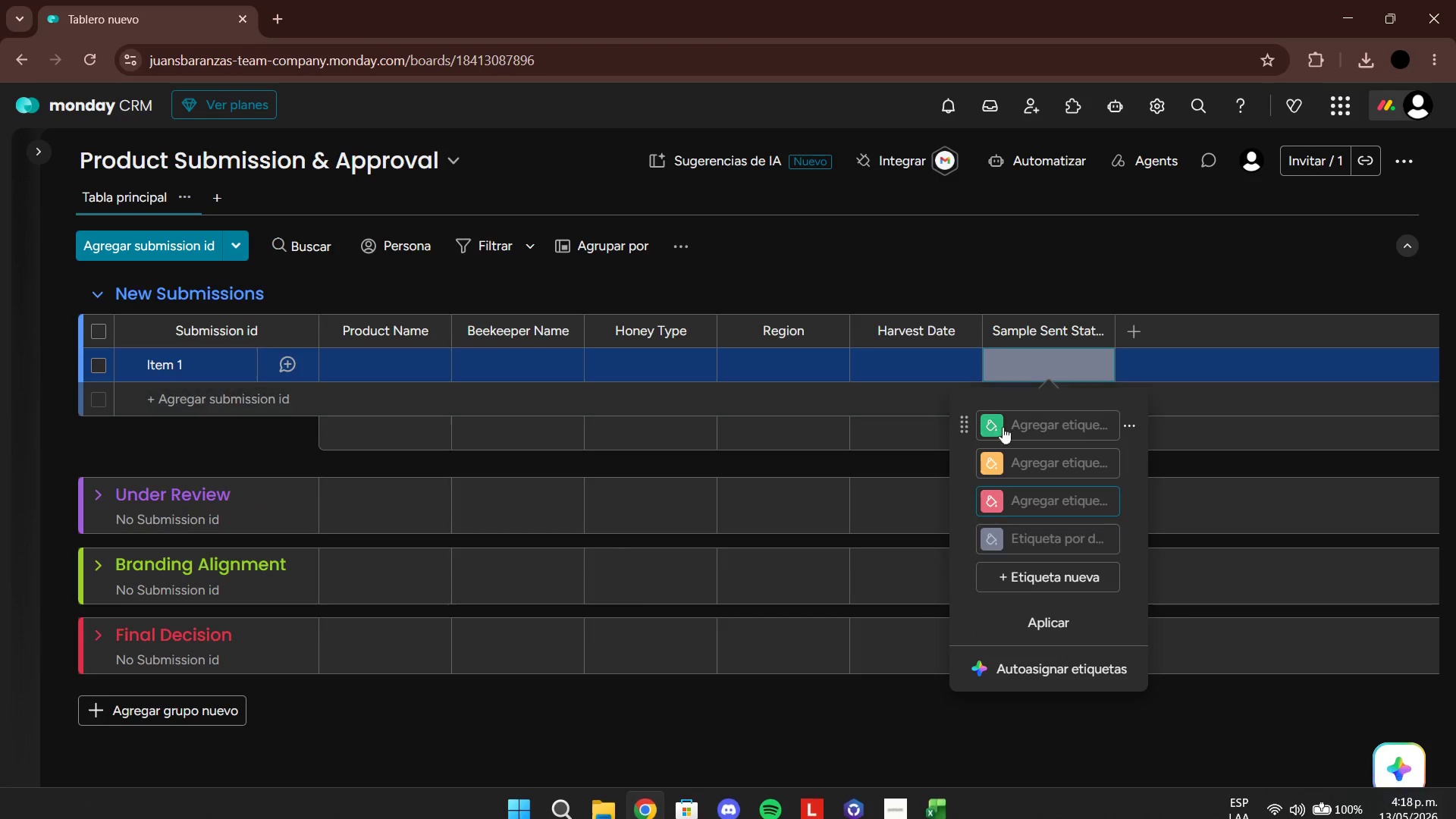 
left_click([1025, 428])
 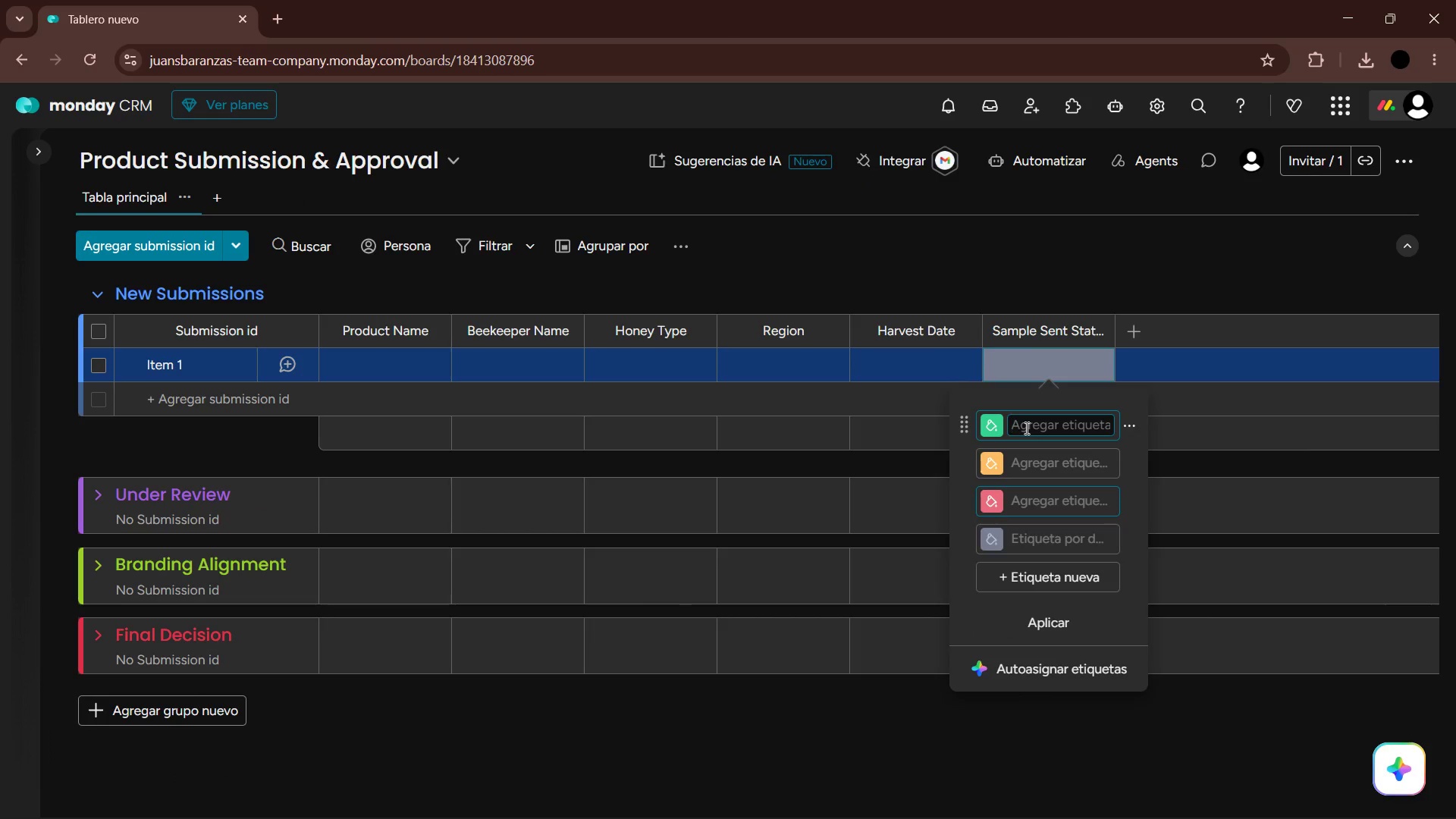 
type(Delivered)
 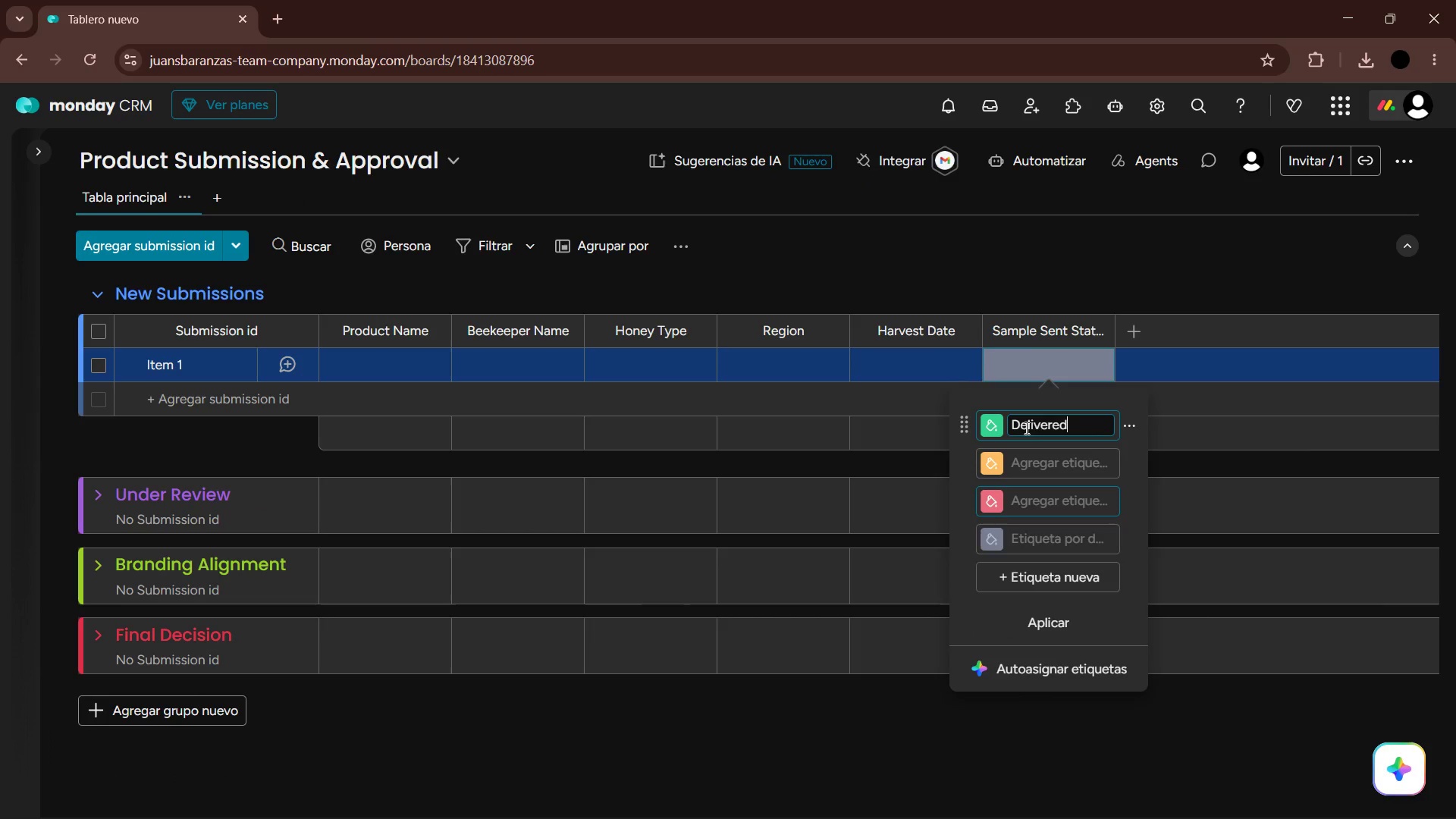 
key(Enter)
 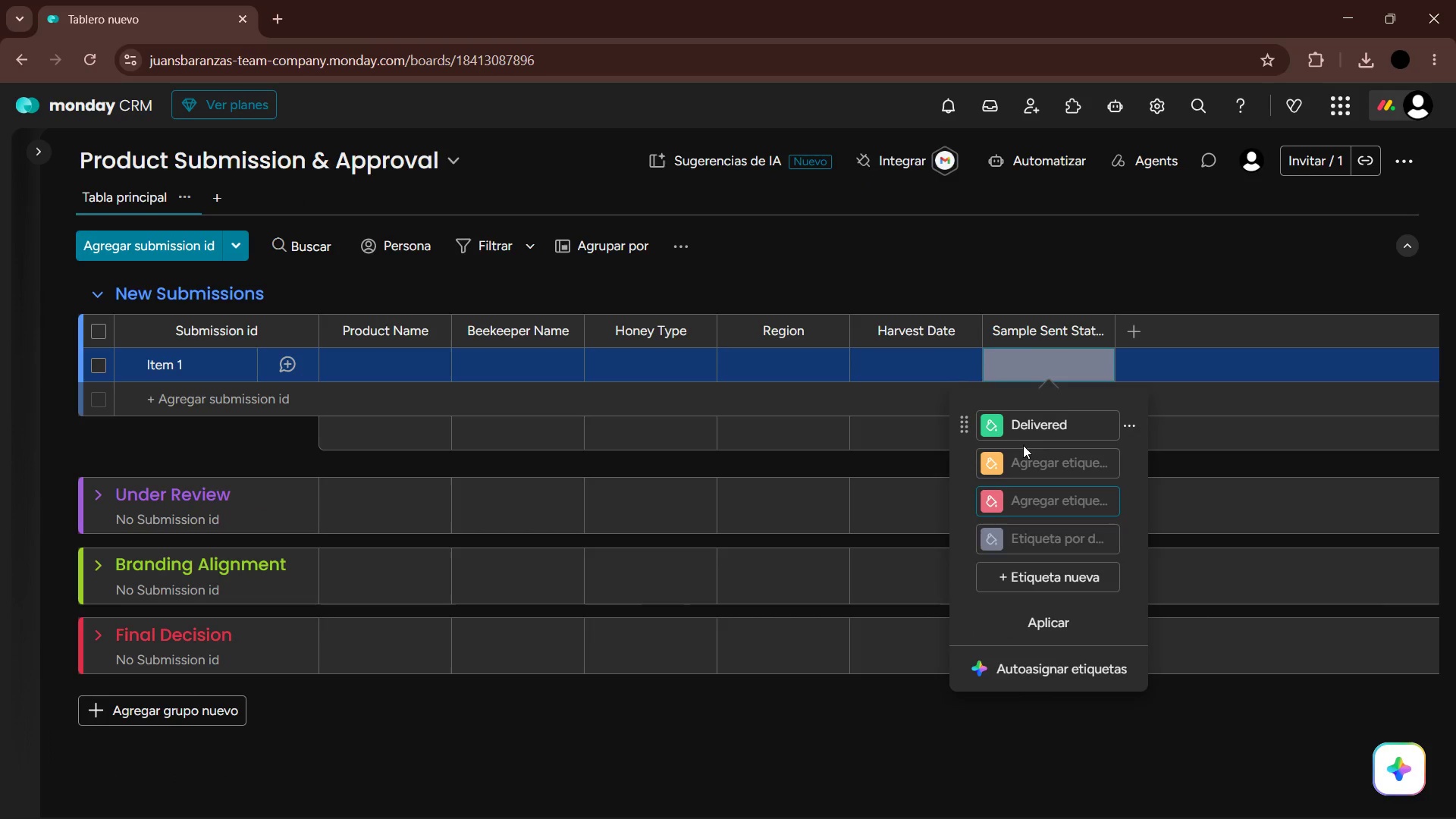 
key(Alt+AltLeft)
 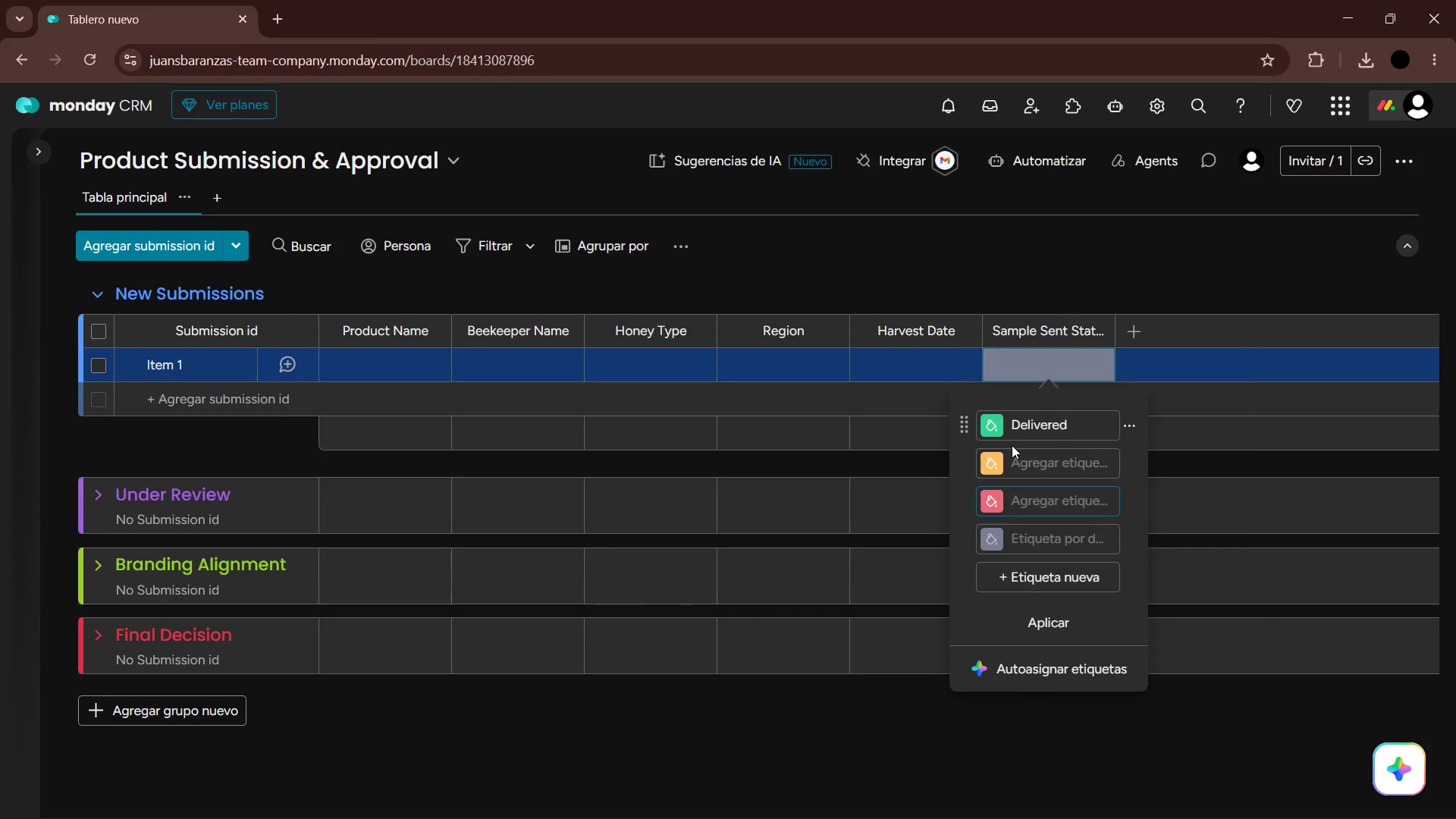 
key(Alt+Tab)
 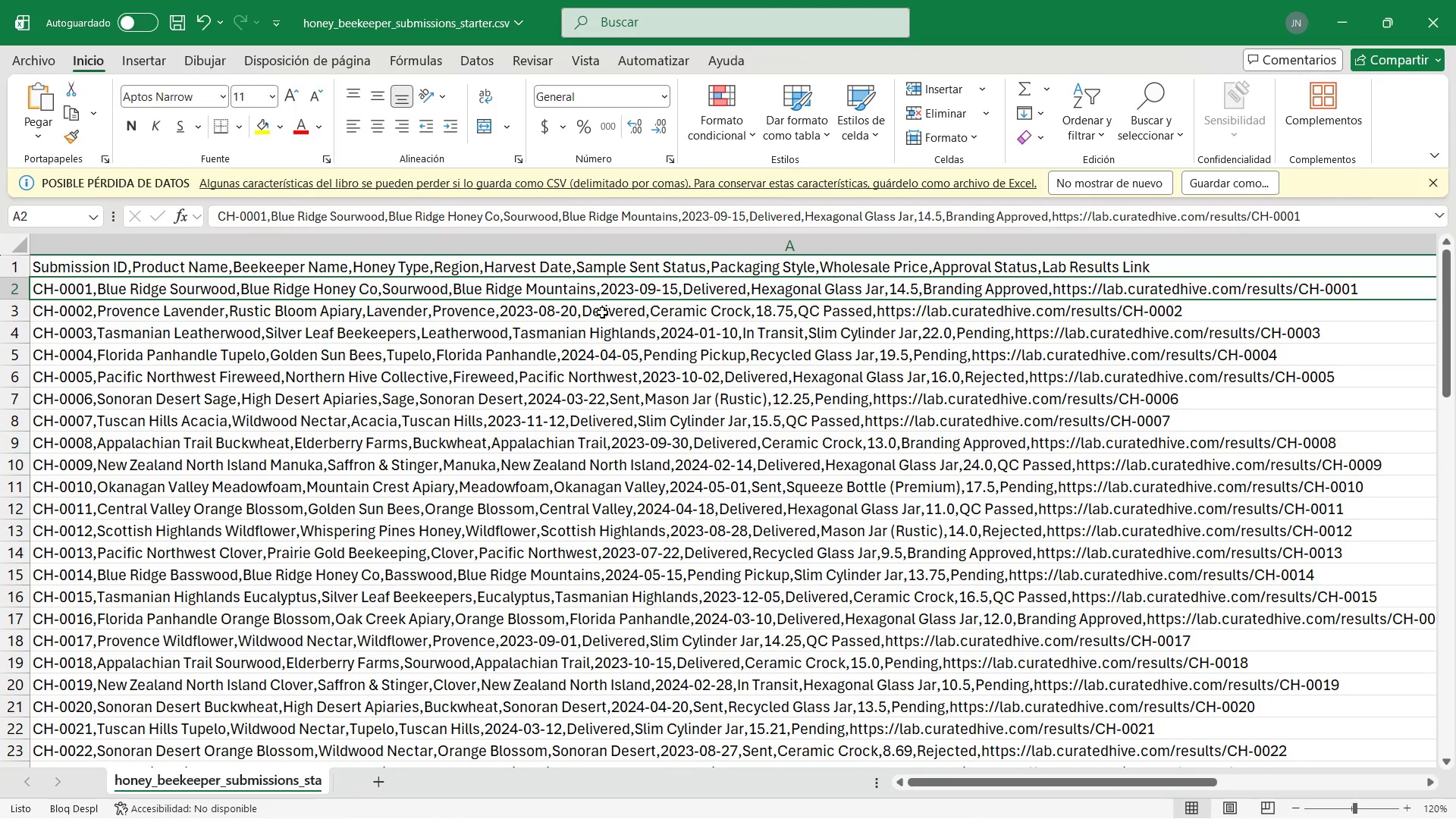 
left_click([602, 312])
 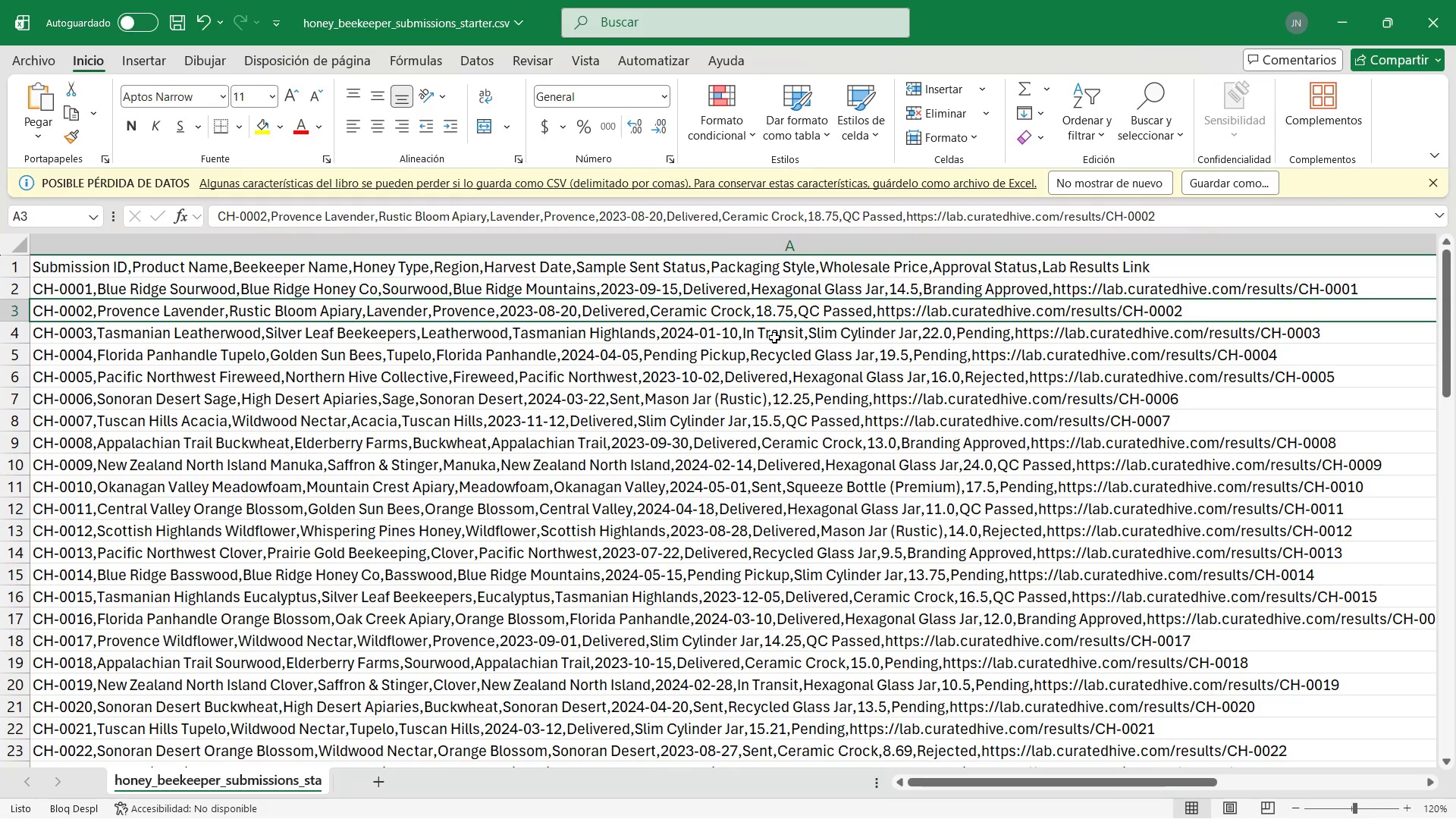 
key(Alt+AltLeft)
 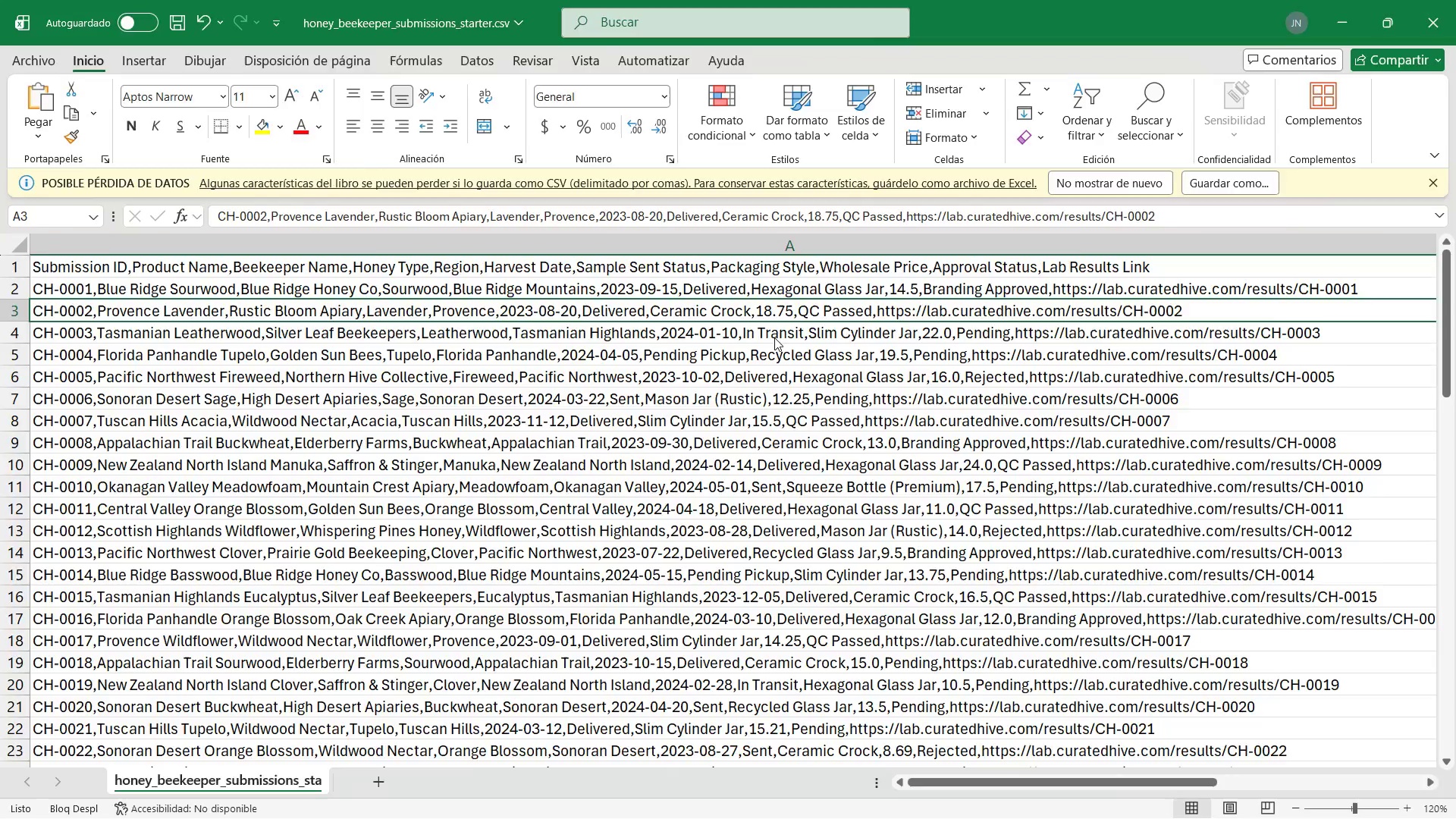 
key(Alt+Tab)
 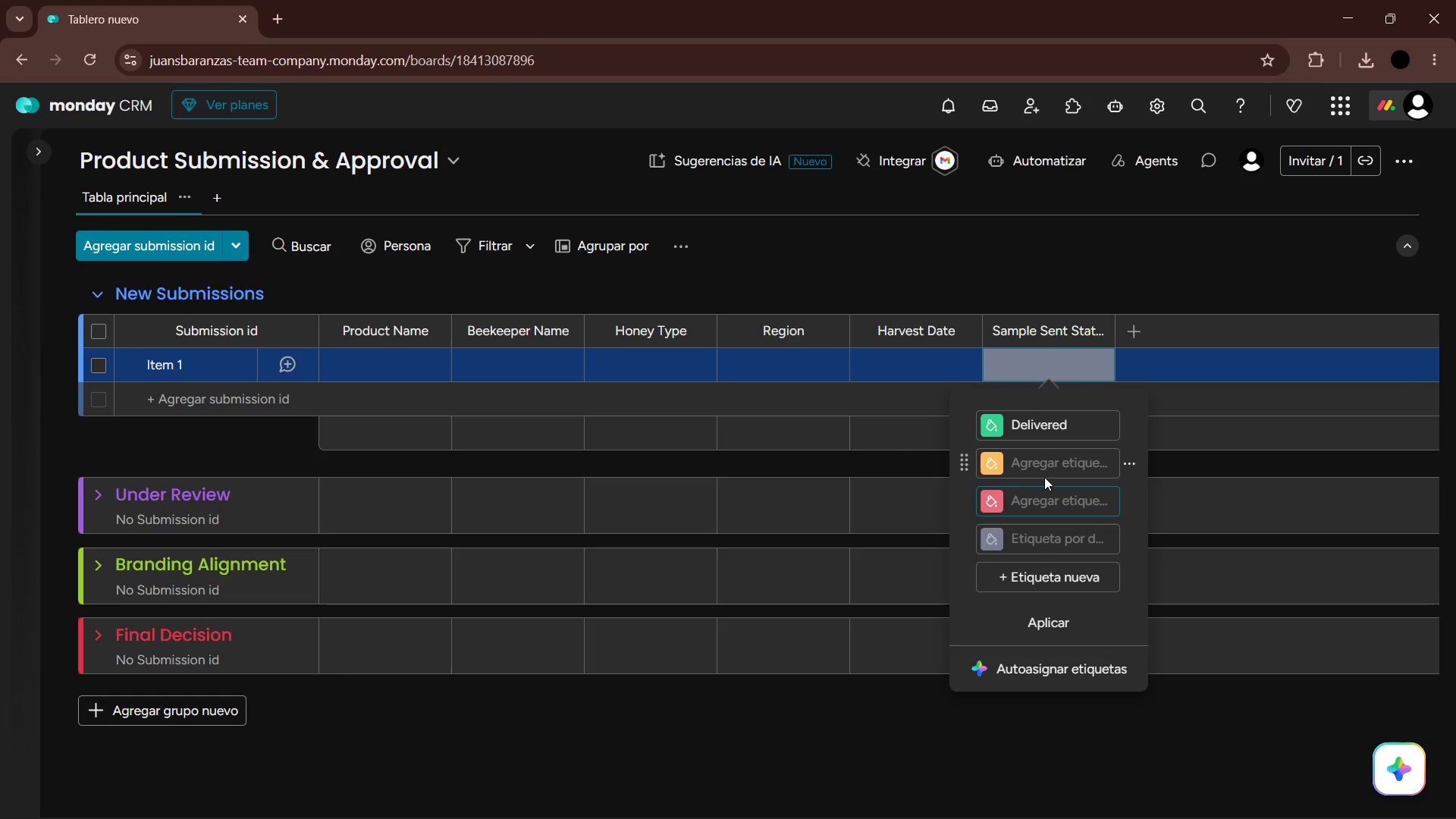 
left_click([1045, 466])
 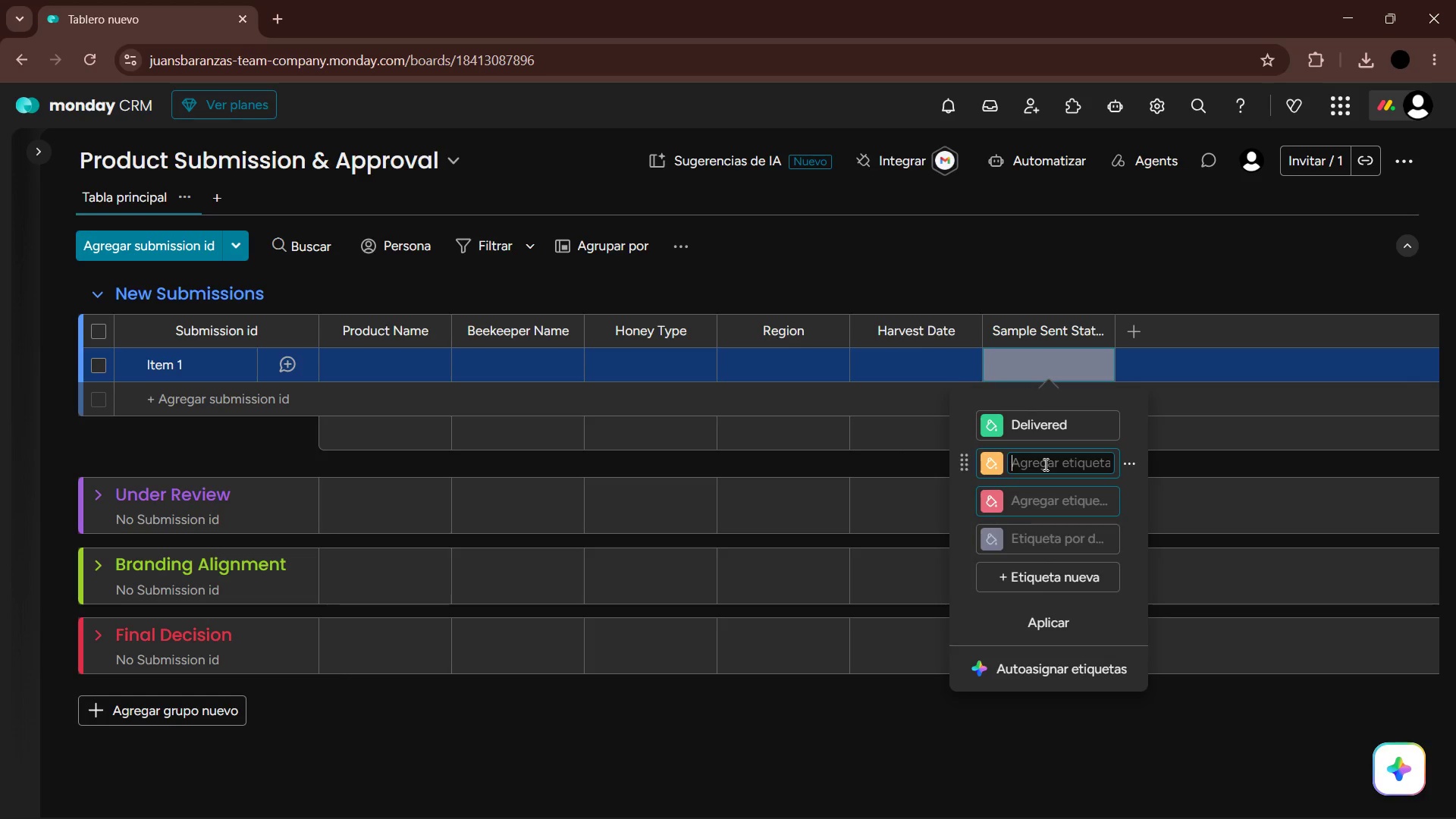 
type(In Transit)
 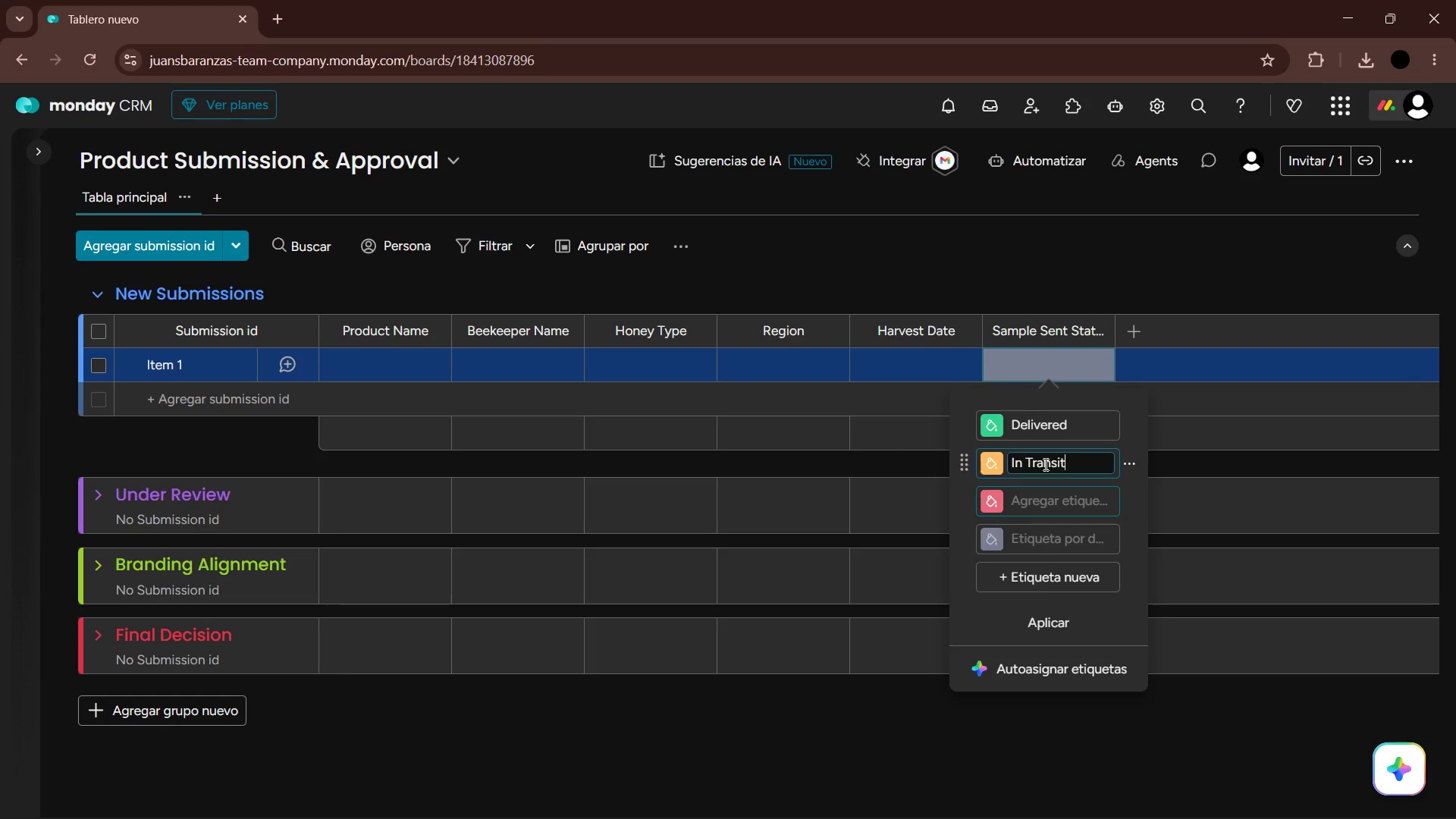 
key(Enter)
 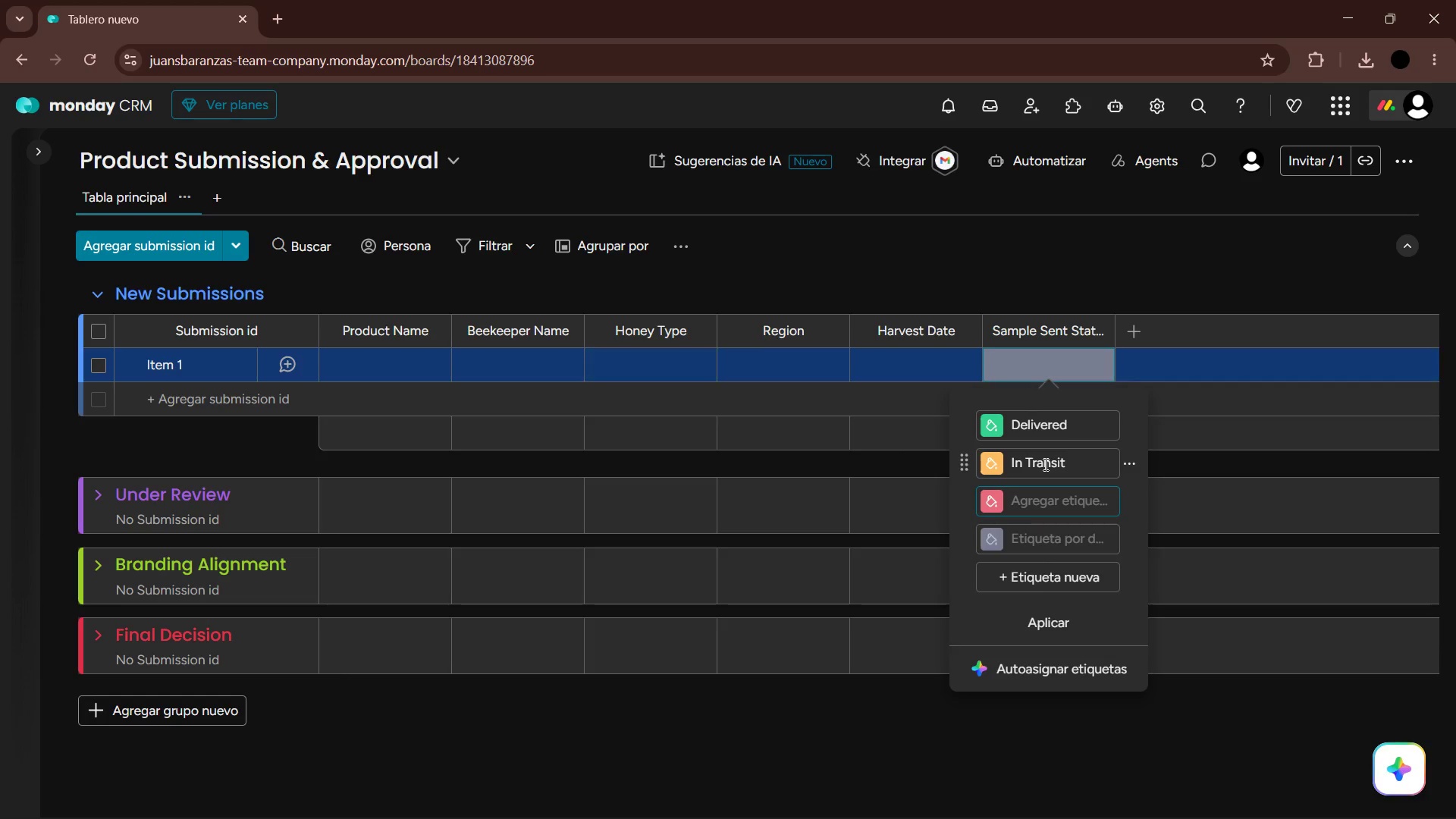 
key(Alt+AltLeft)
 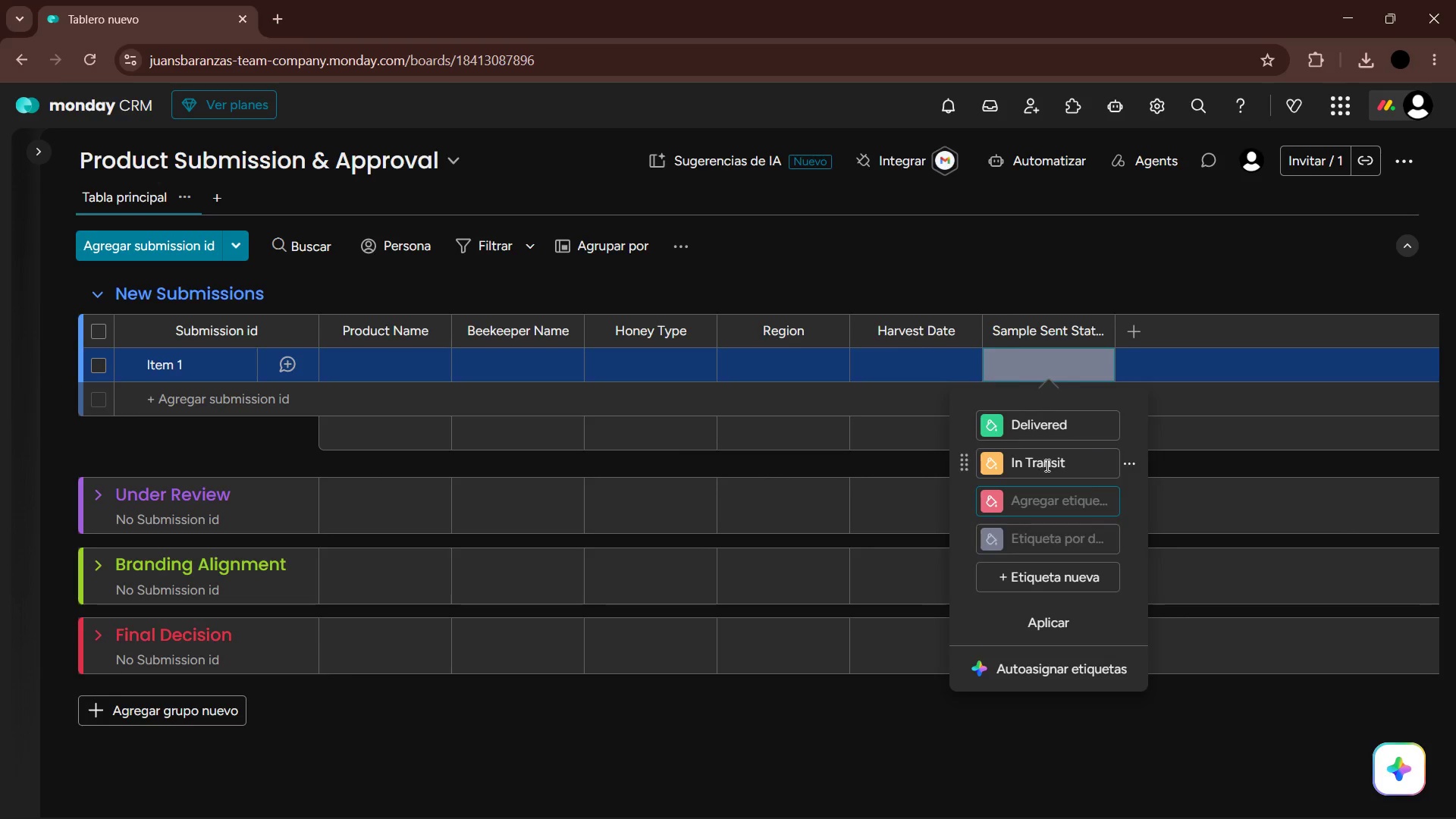 
key(Alt+Tab)
 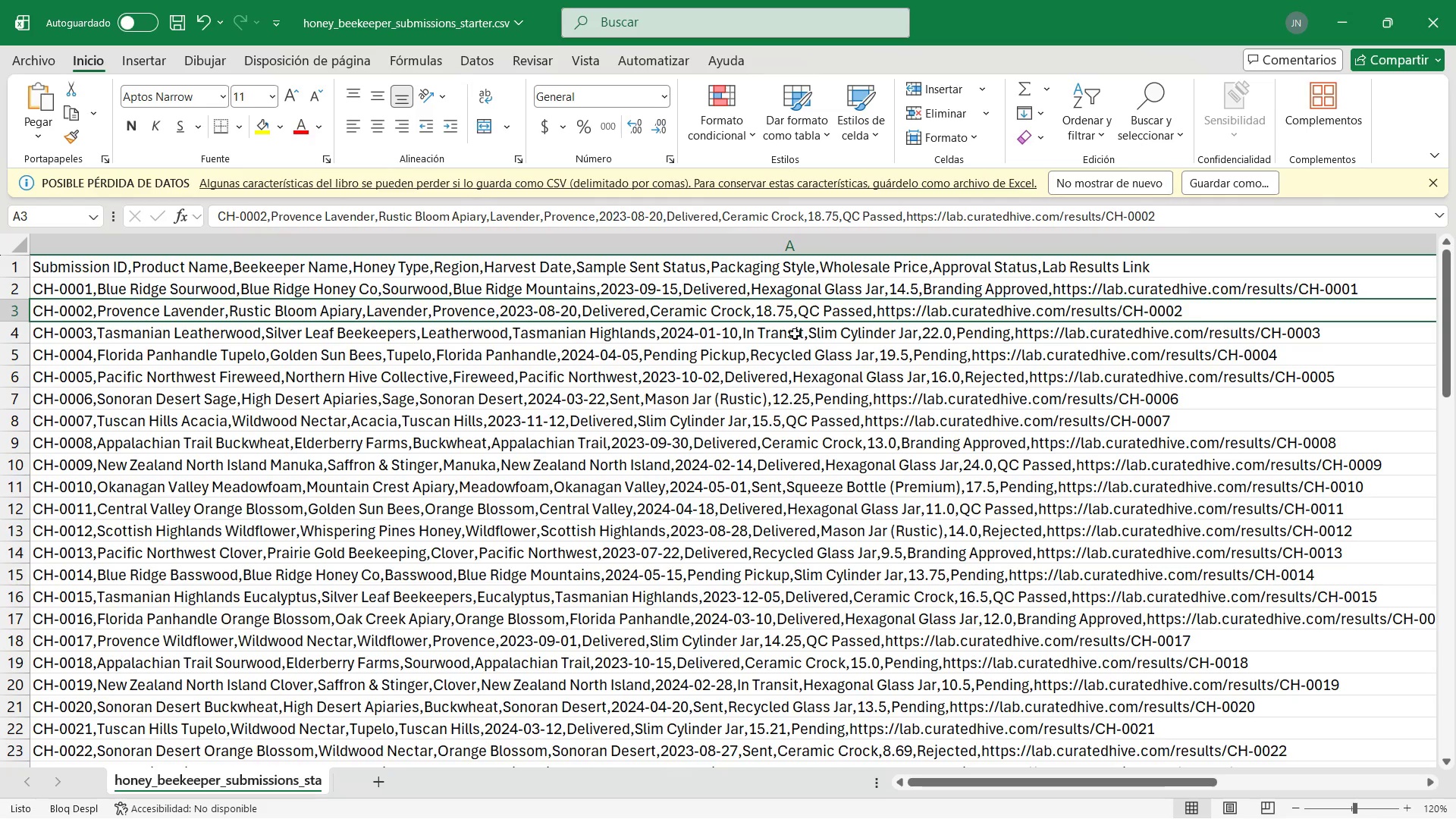 
left_click([795, 333])
 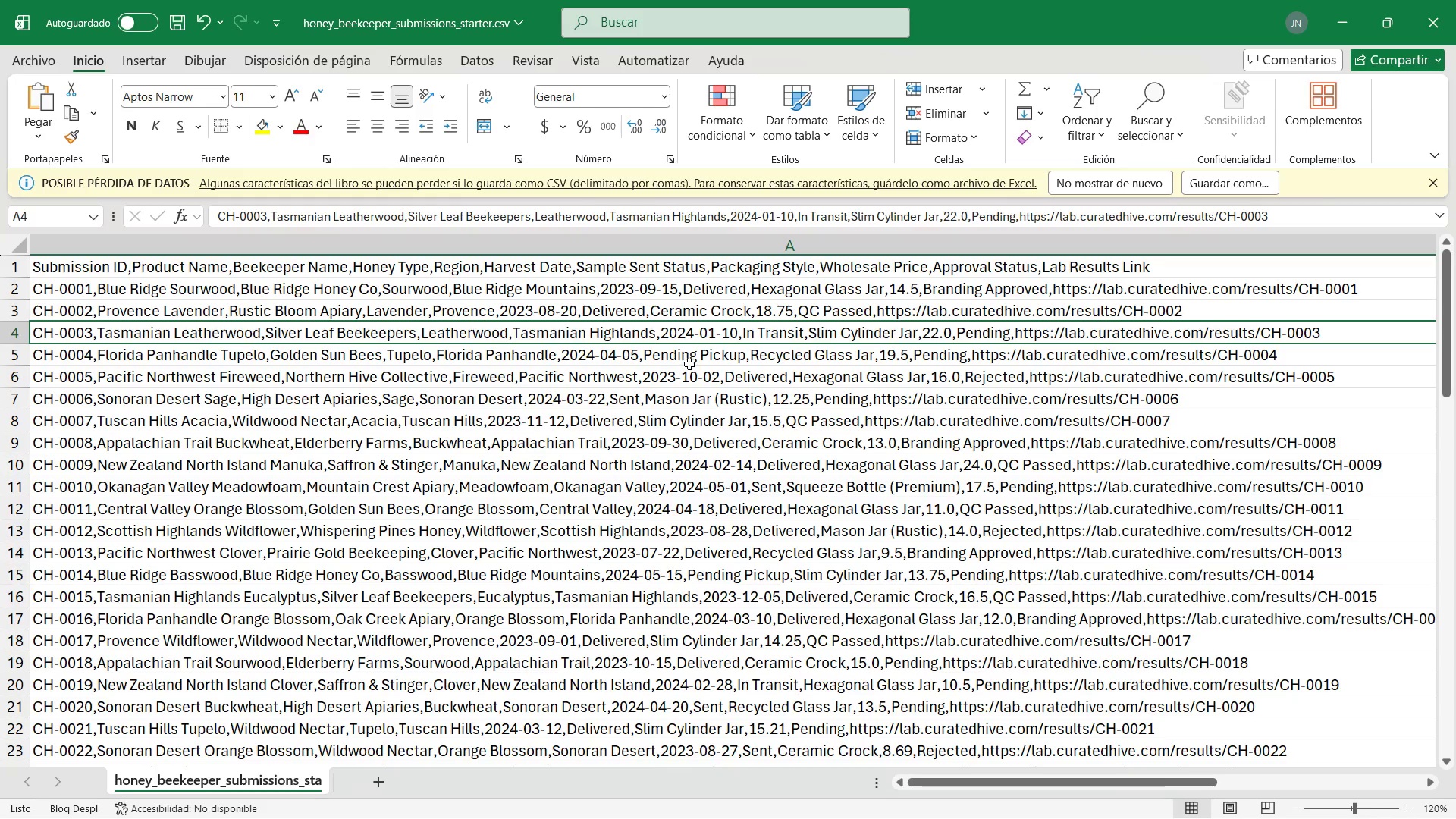 
left_click([698, 359])
 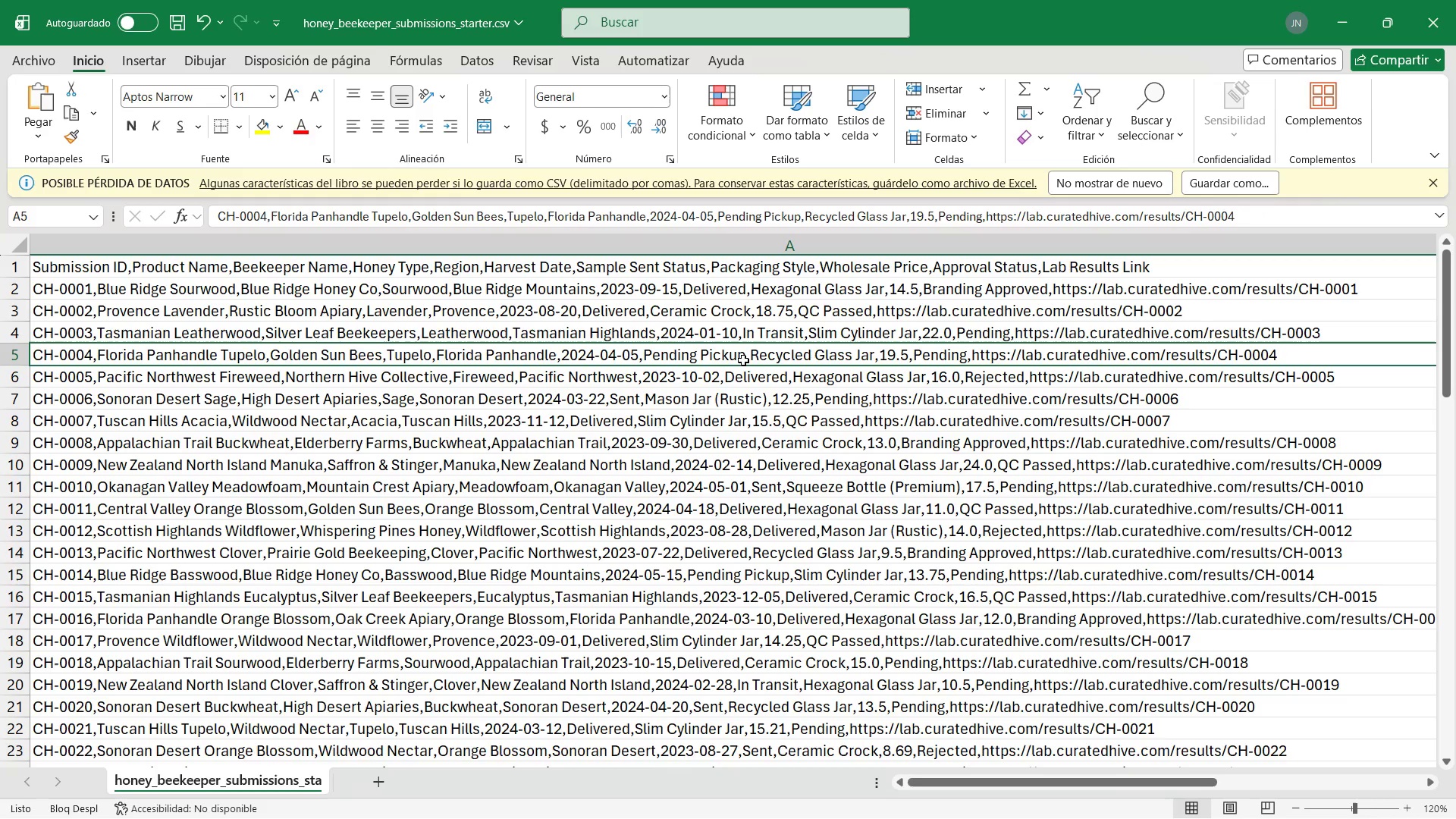 
key(Alt+AltLeft)
 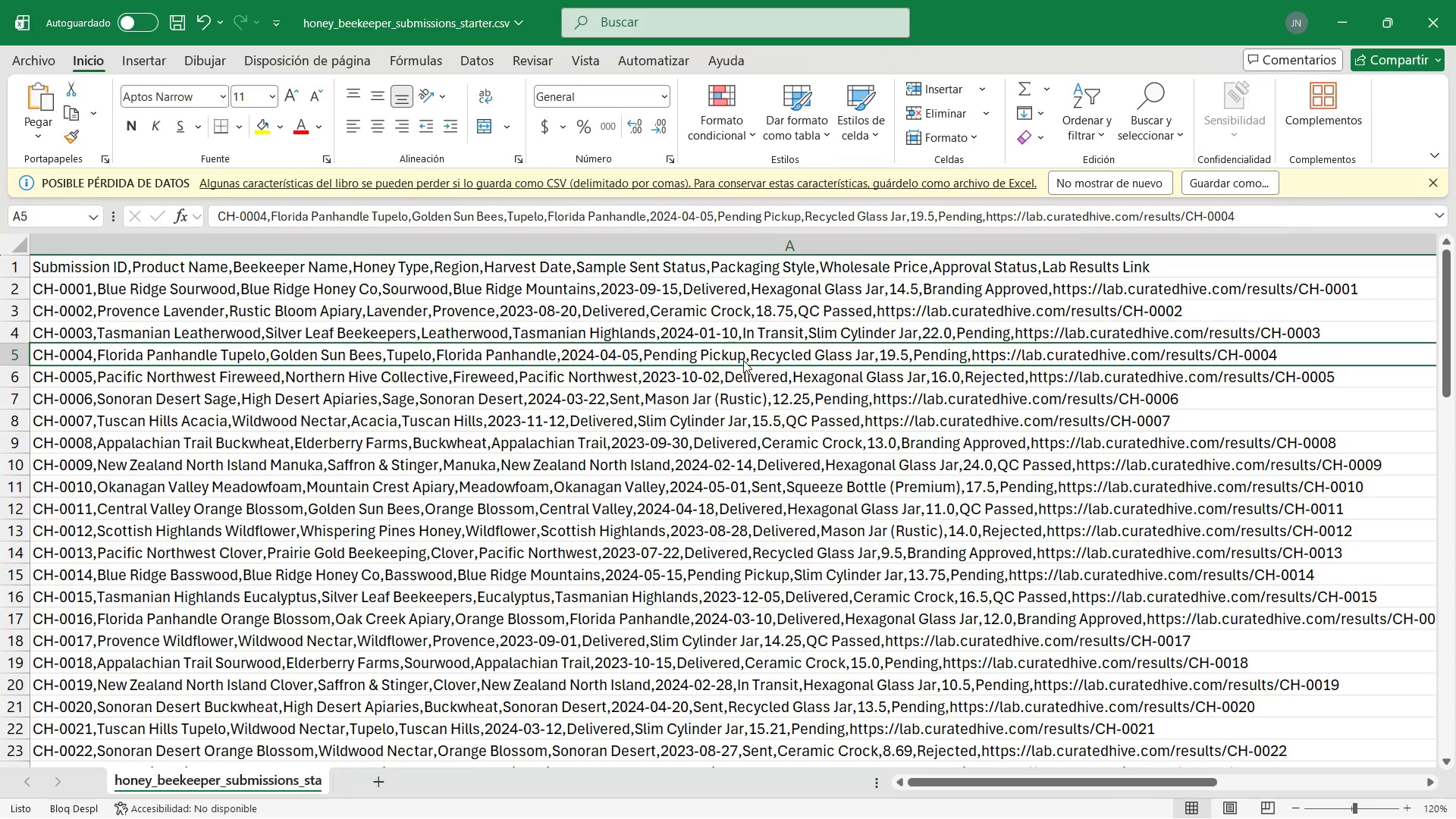 
key(Alt+Tab)
 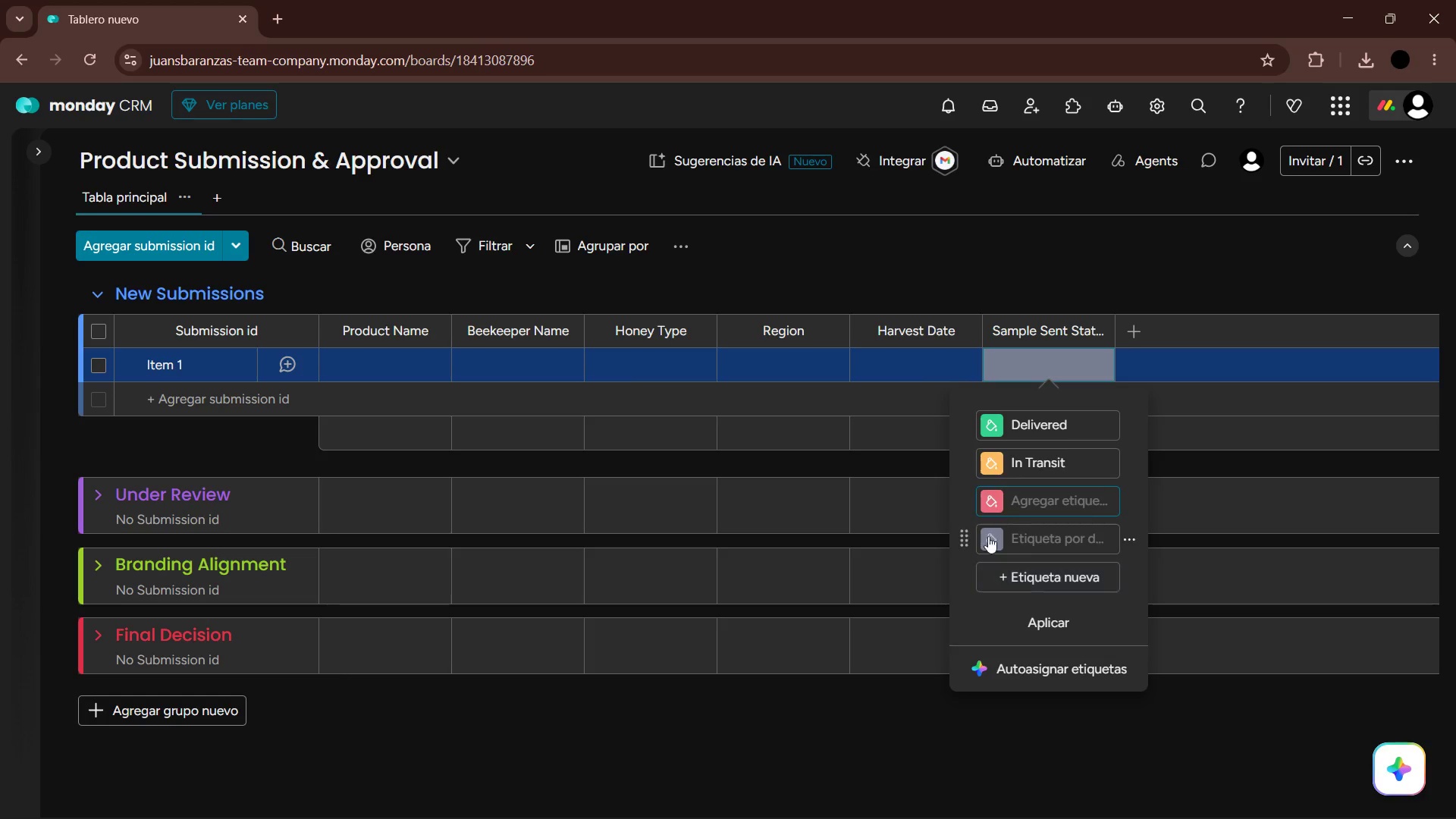 
left_click([1008, 573])
 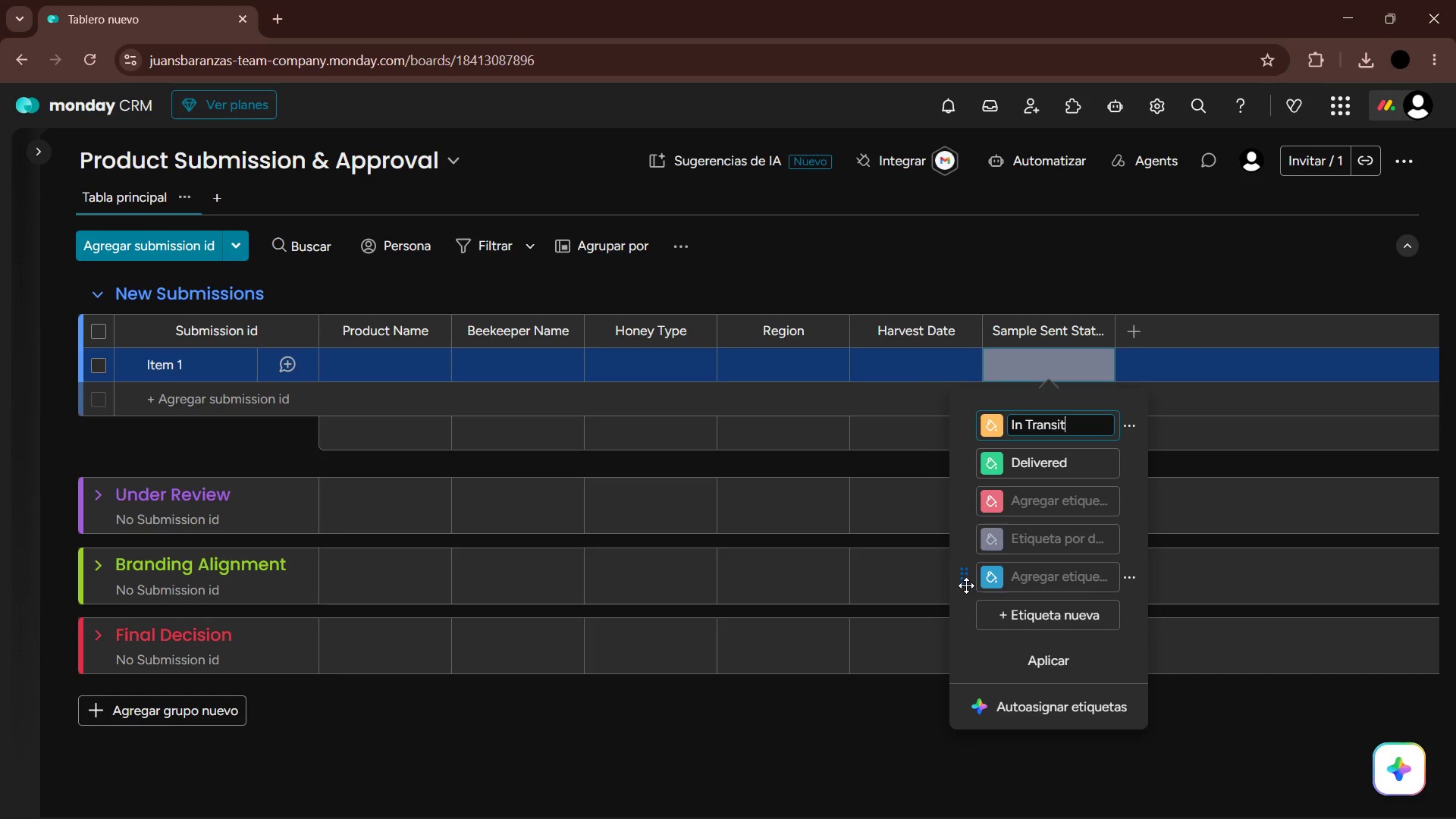 
left_click_drag(start_coordinate=[959, 582], to_coordinate=[952, 489])
 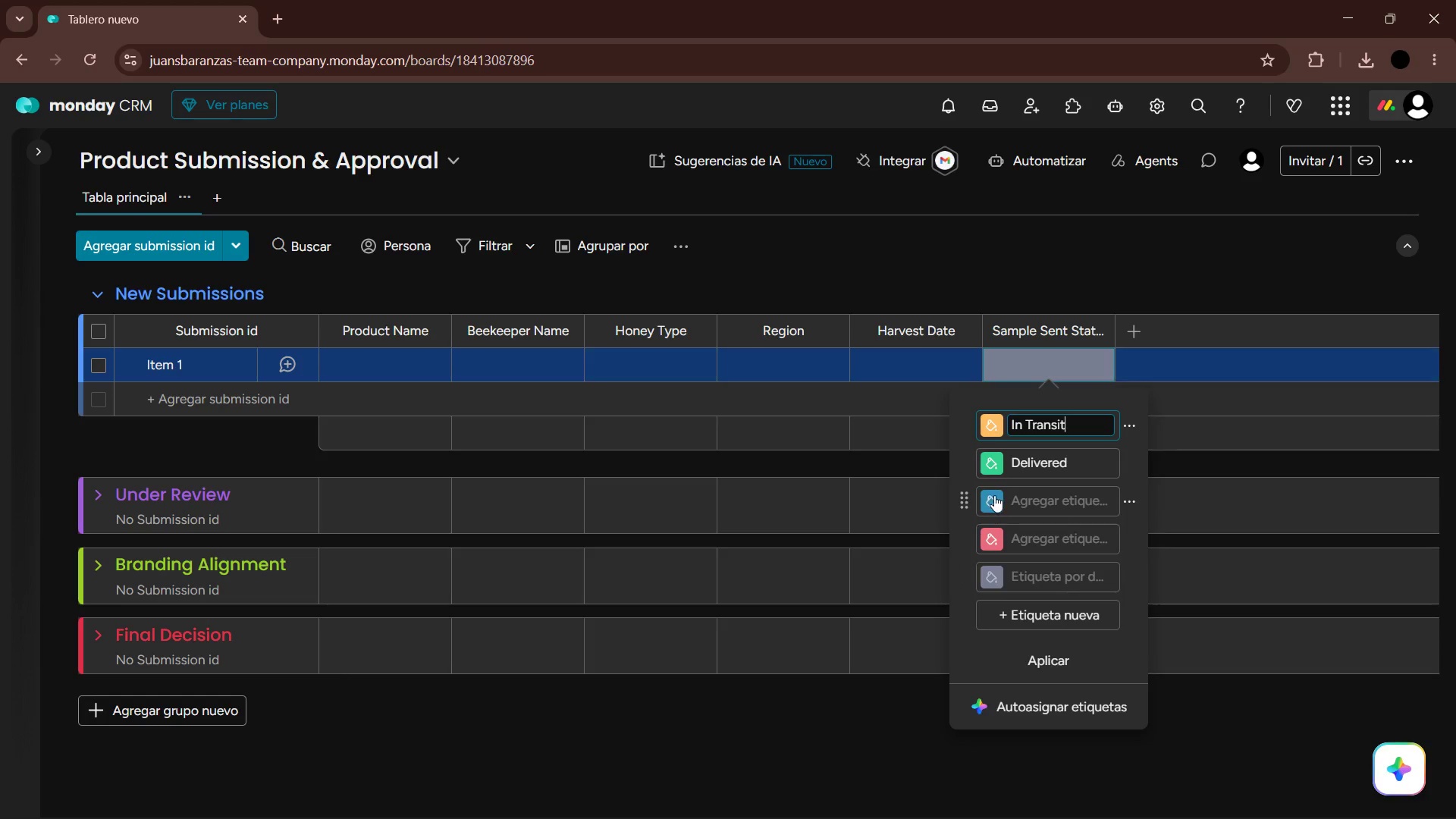 
left_click([994, 496])
 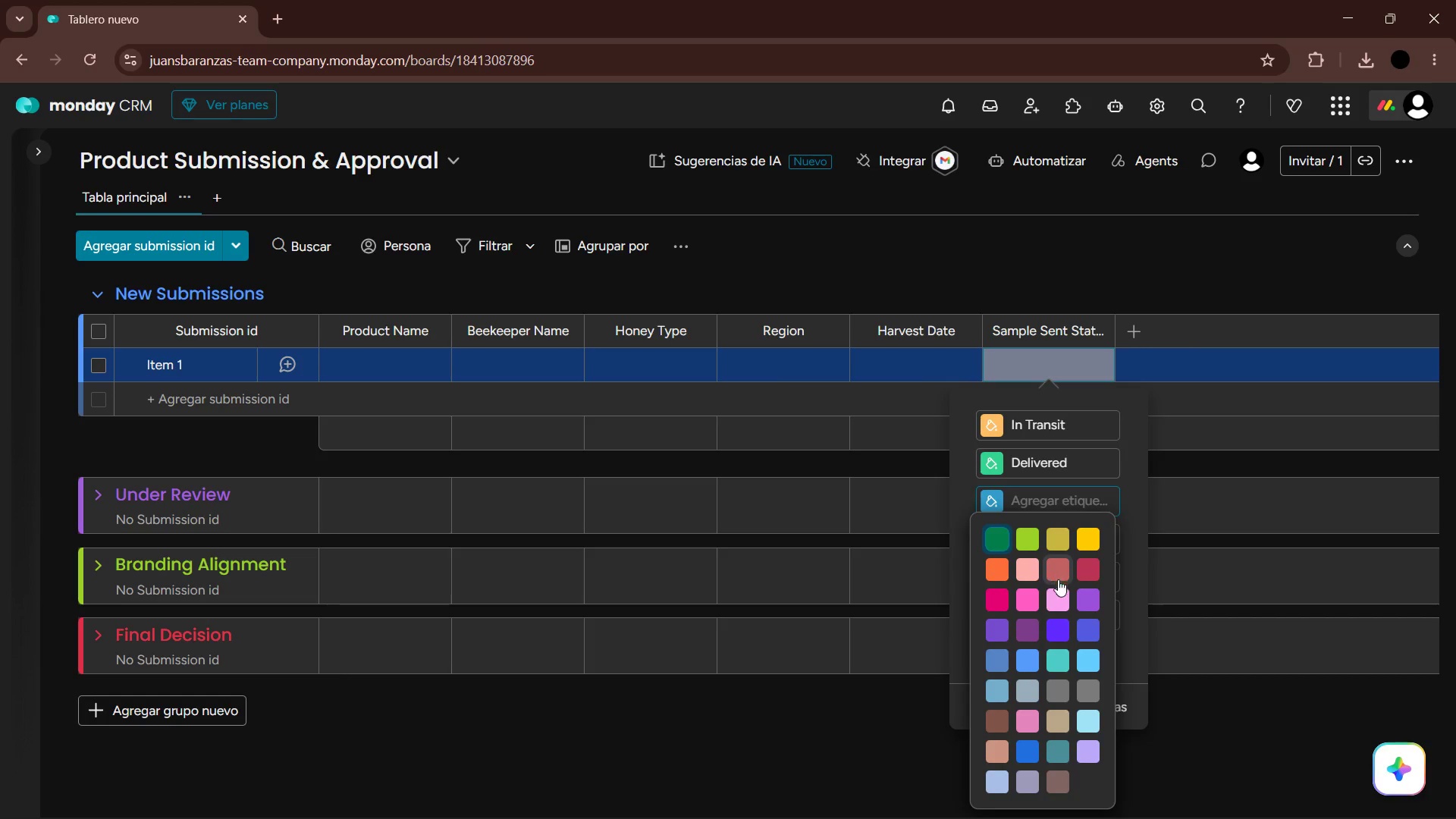 
left_click([995, 563])
 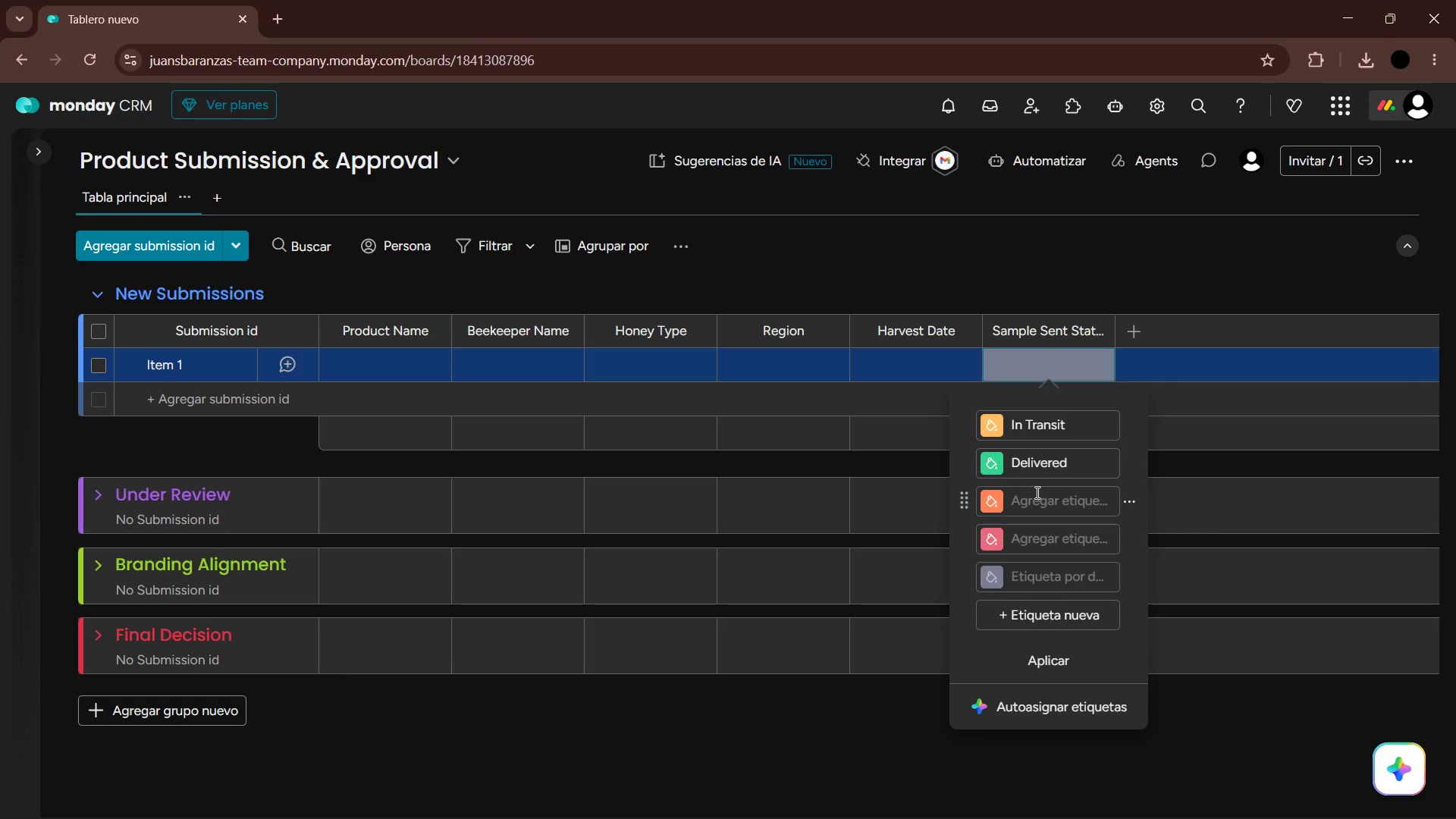 
left_click_drag(start_coordinate=[1037, 494], to_coordinate=[1040, 496])
 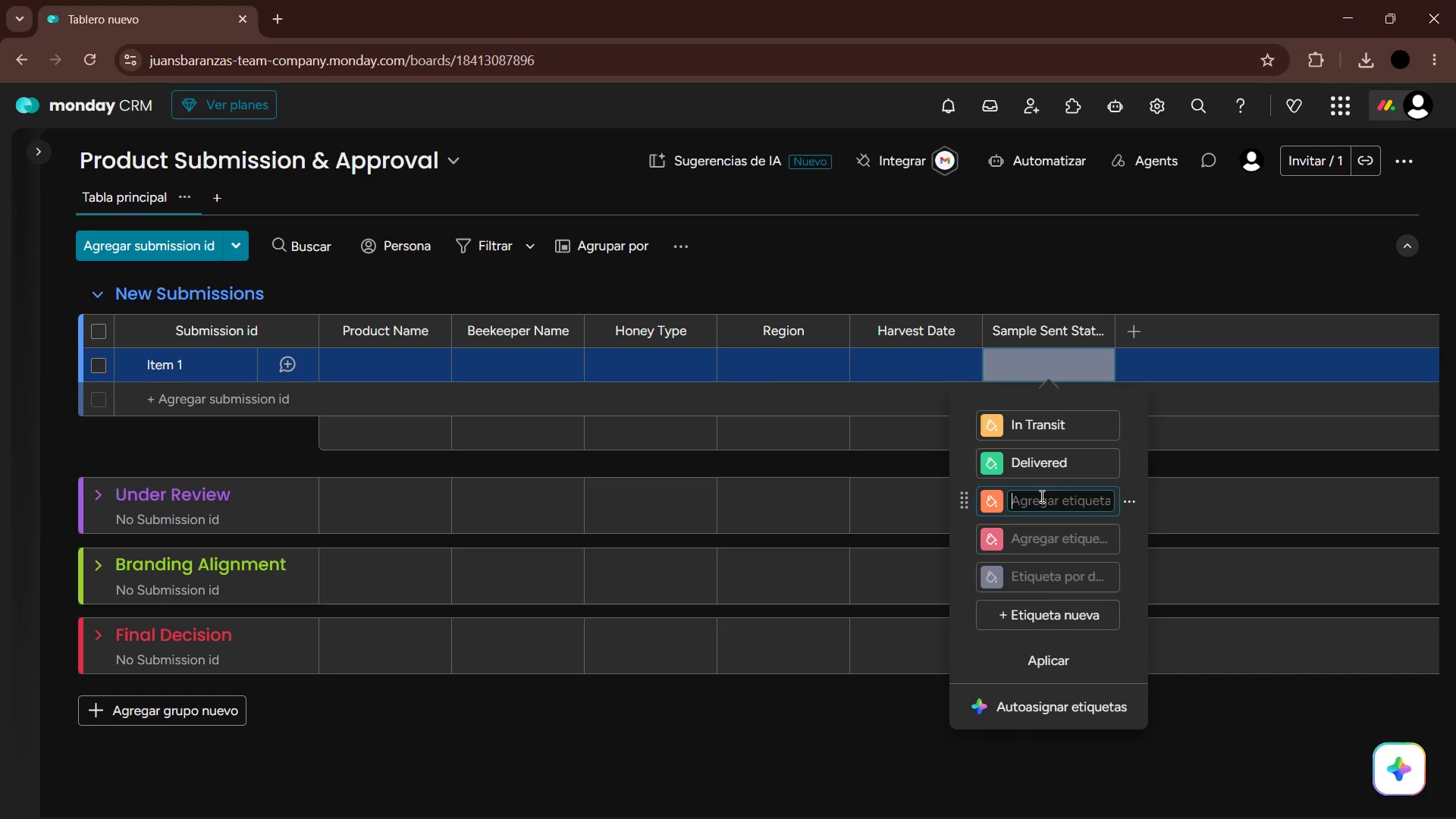 
type(Pending Pai)
key(Backspace)
key(Backspace)
type(ickup)
 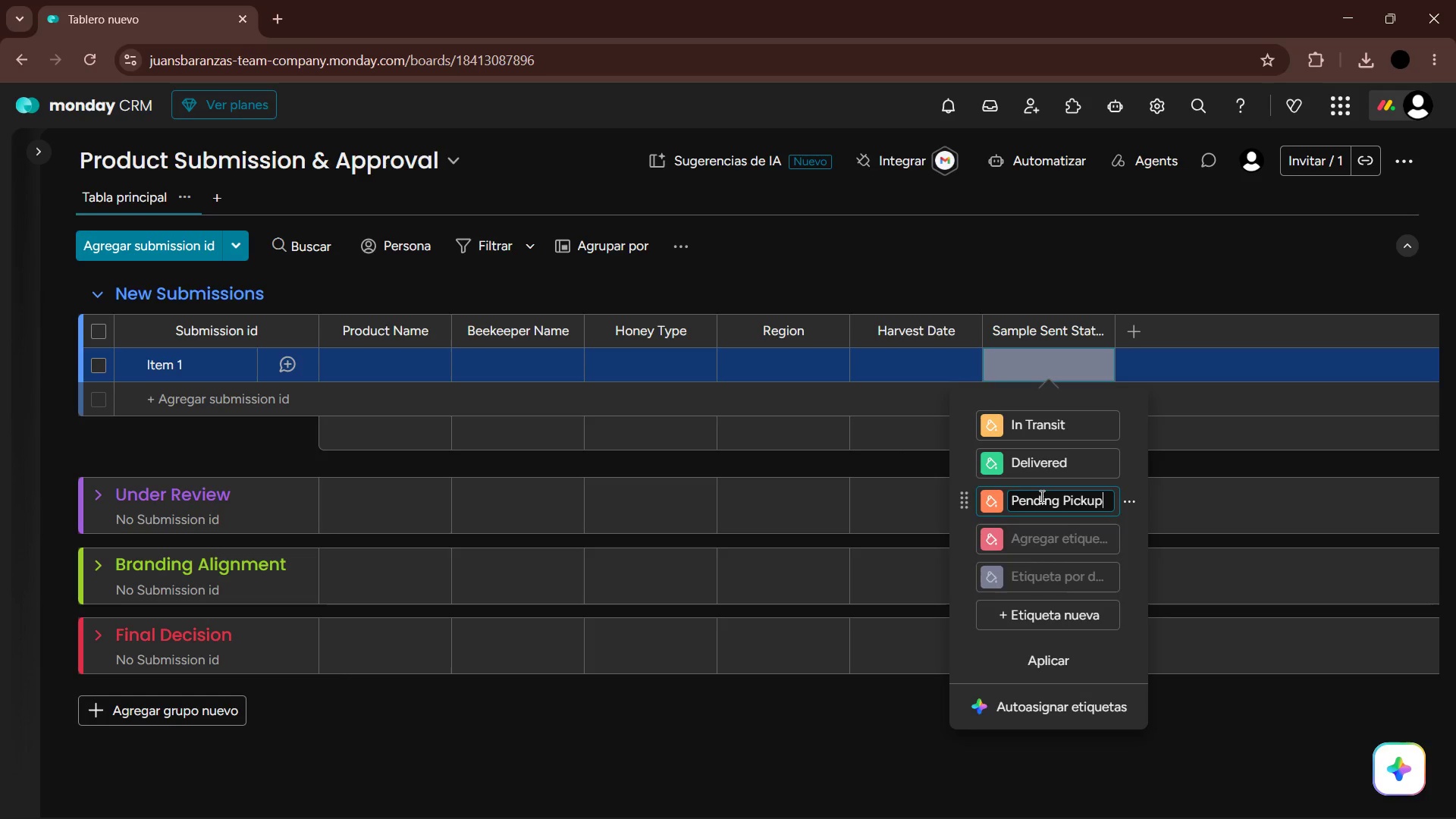 
wait(20.09)
 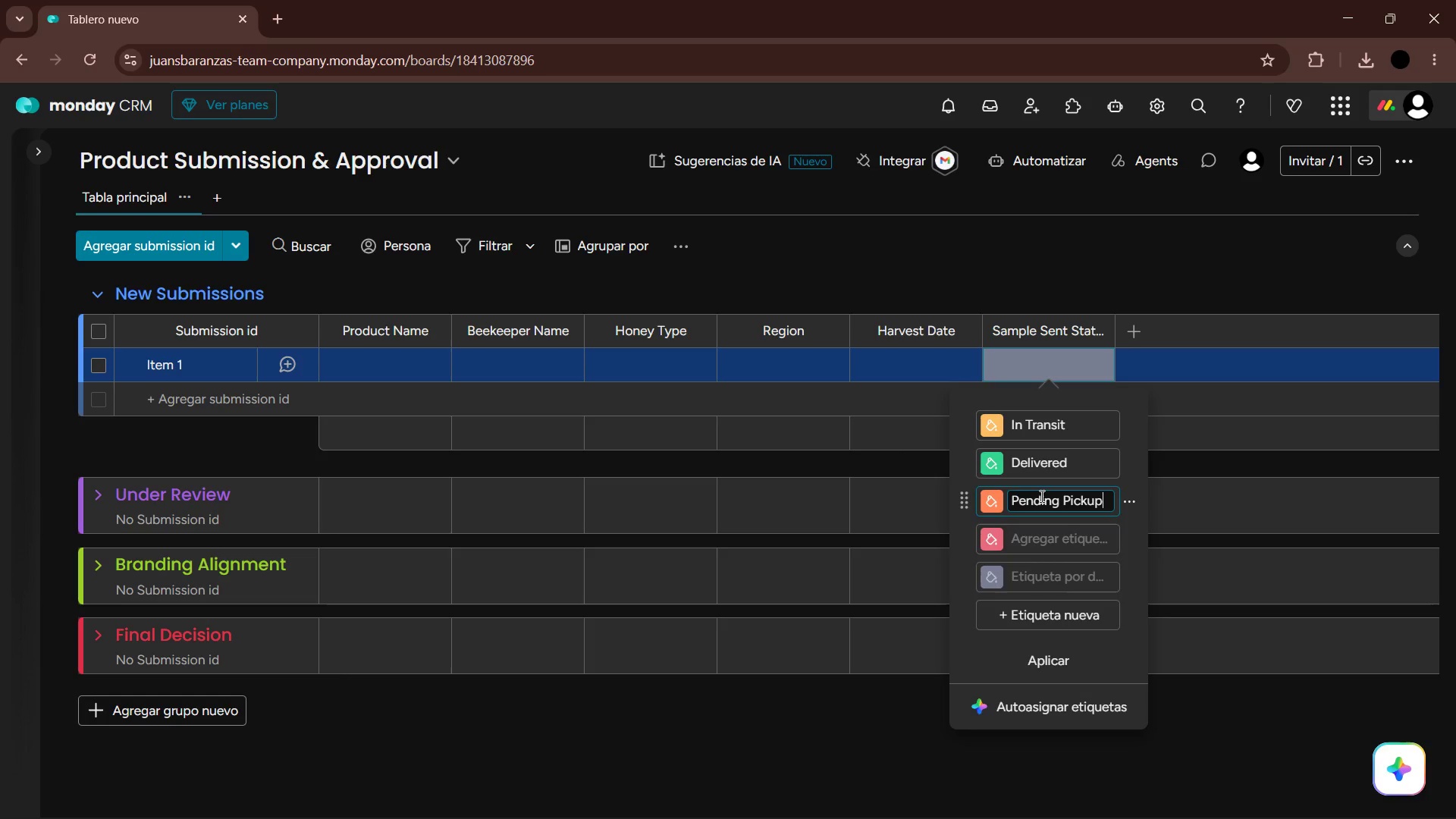 
left_click([934, 796])
 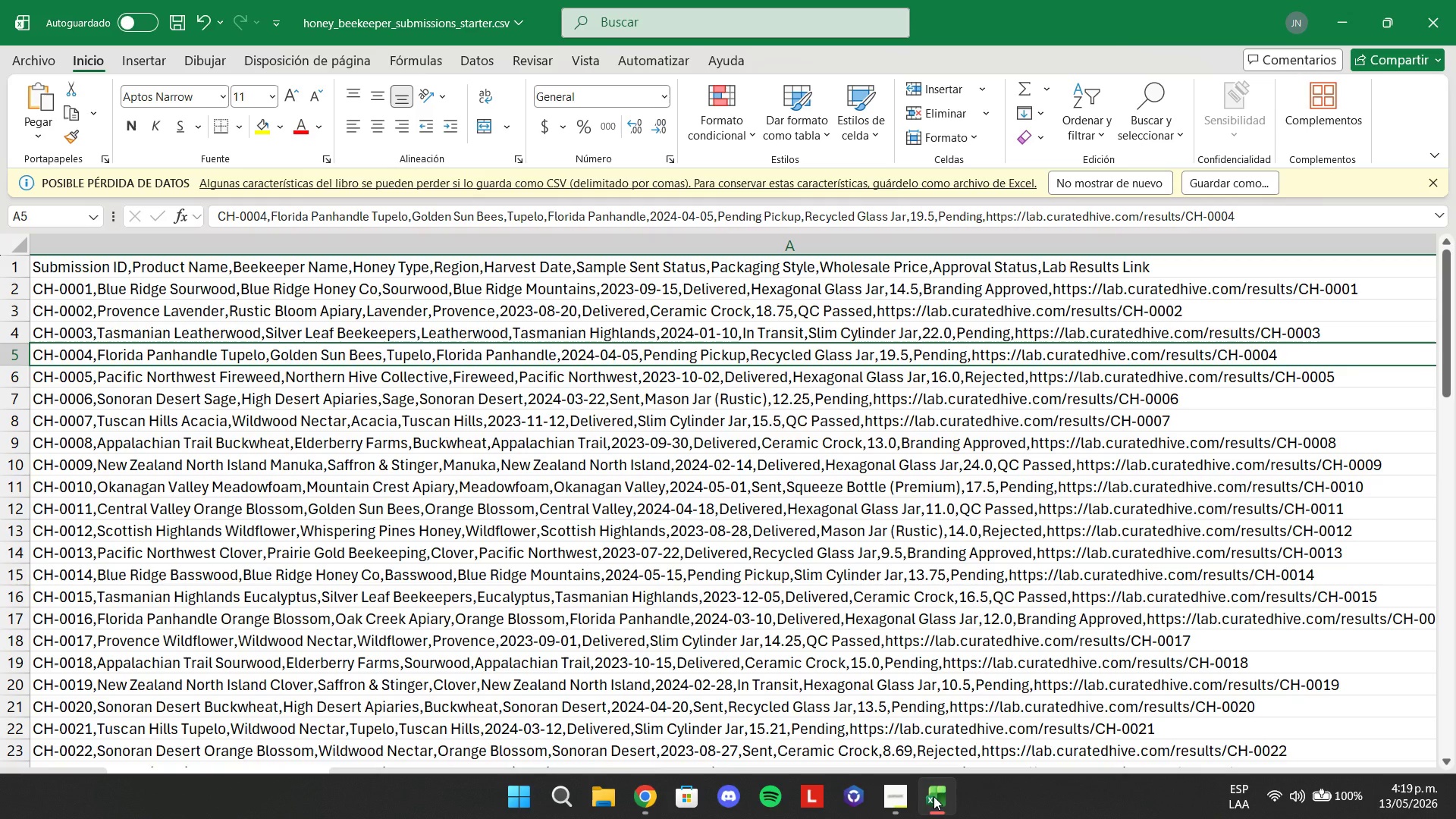 
wait(5.36)
 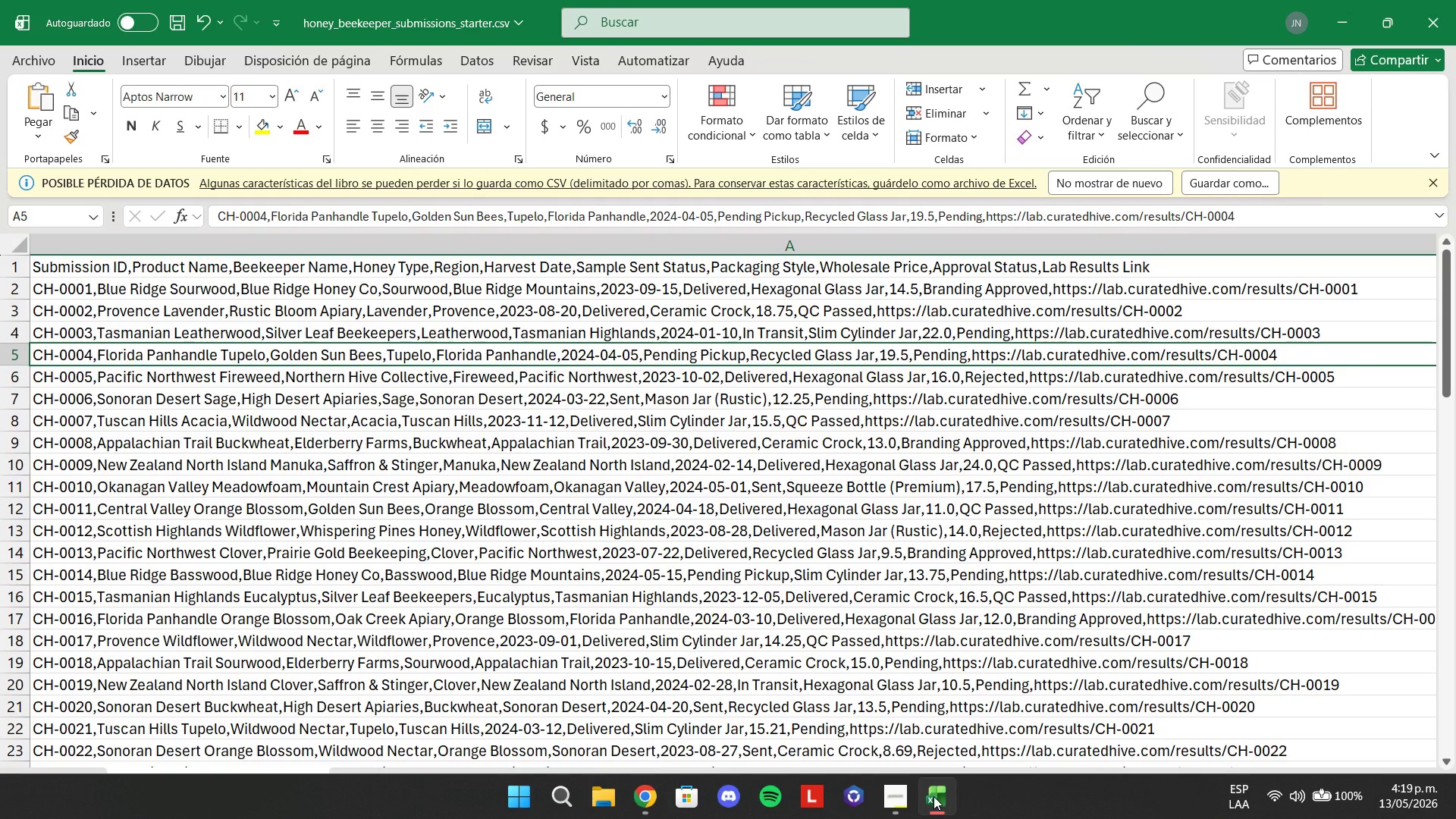 
left_click([934, 796])
 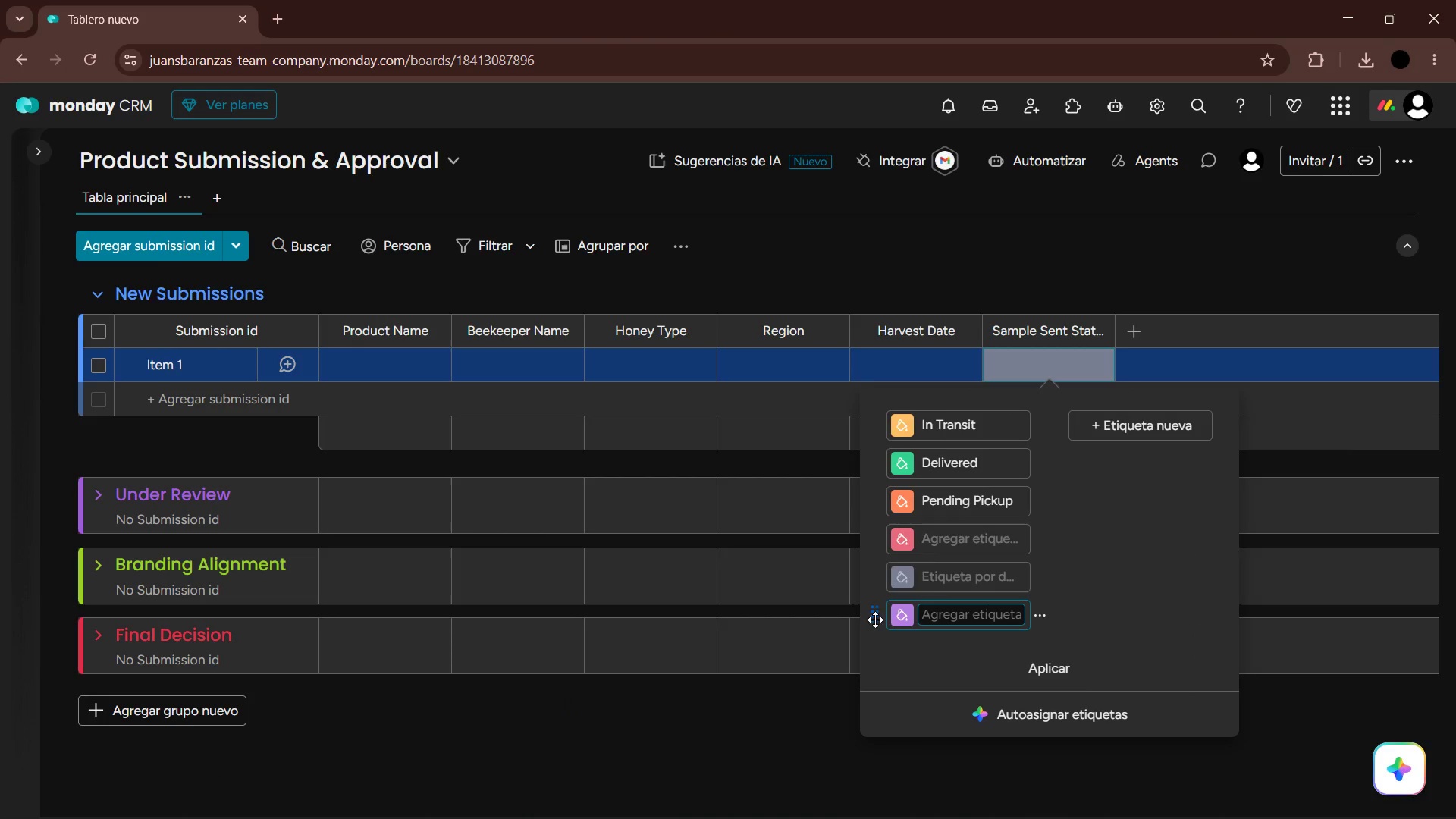 
type(Sent)
 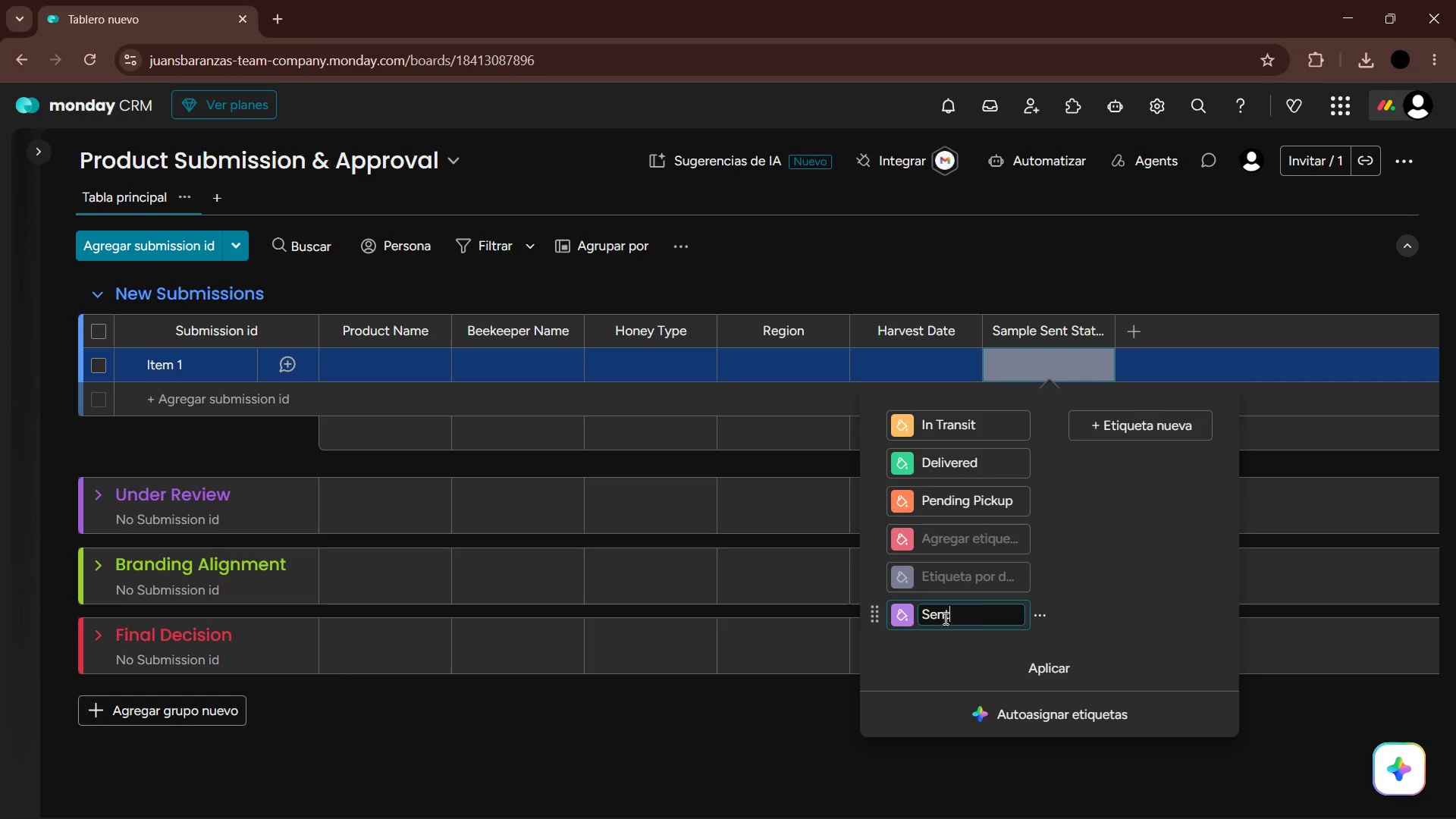 
key(Alt+AltLeft)
 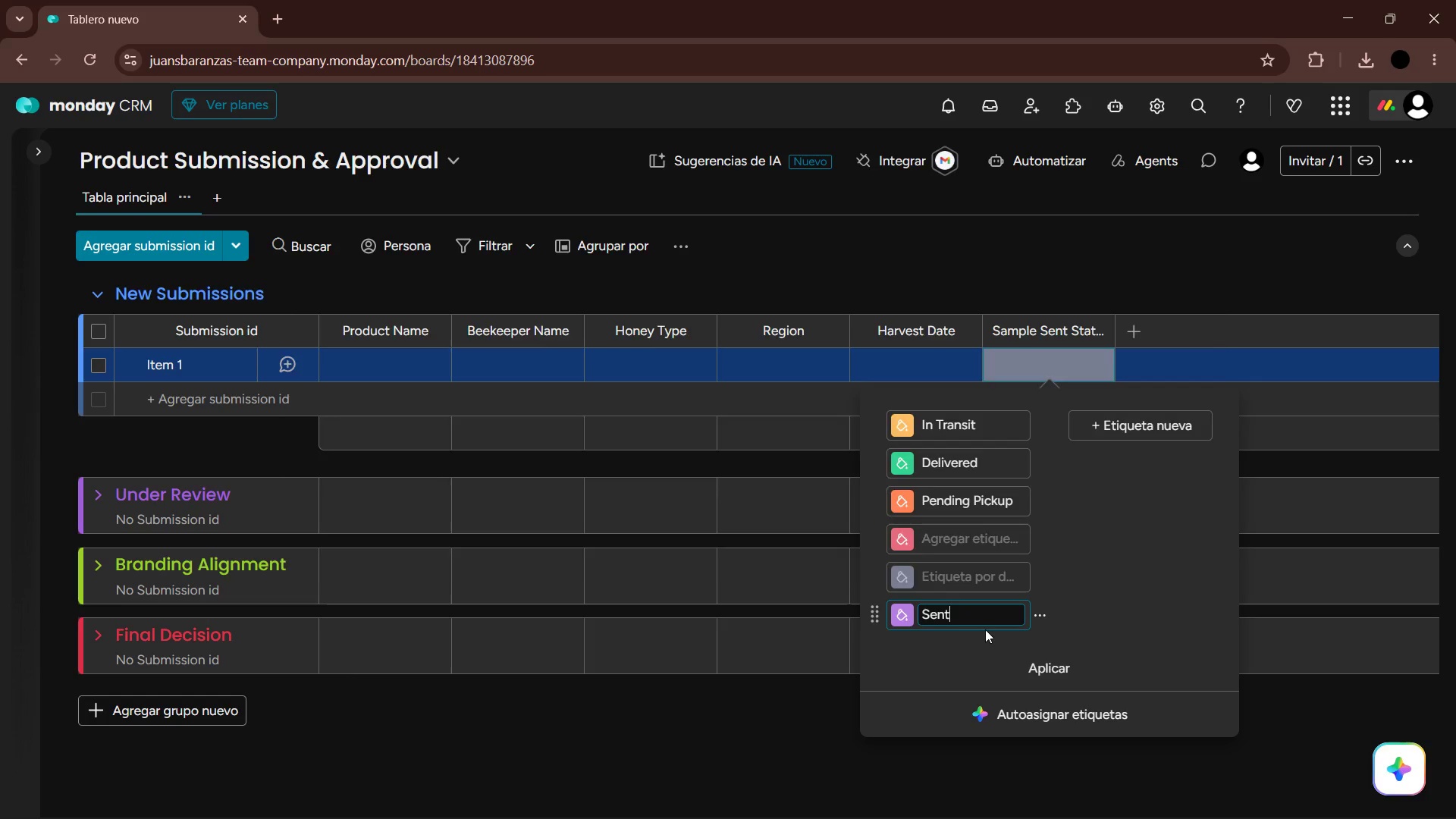 
key(Alt+Tab)
 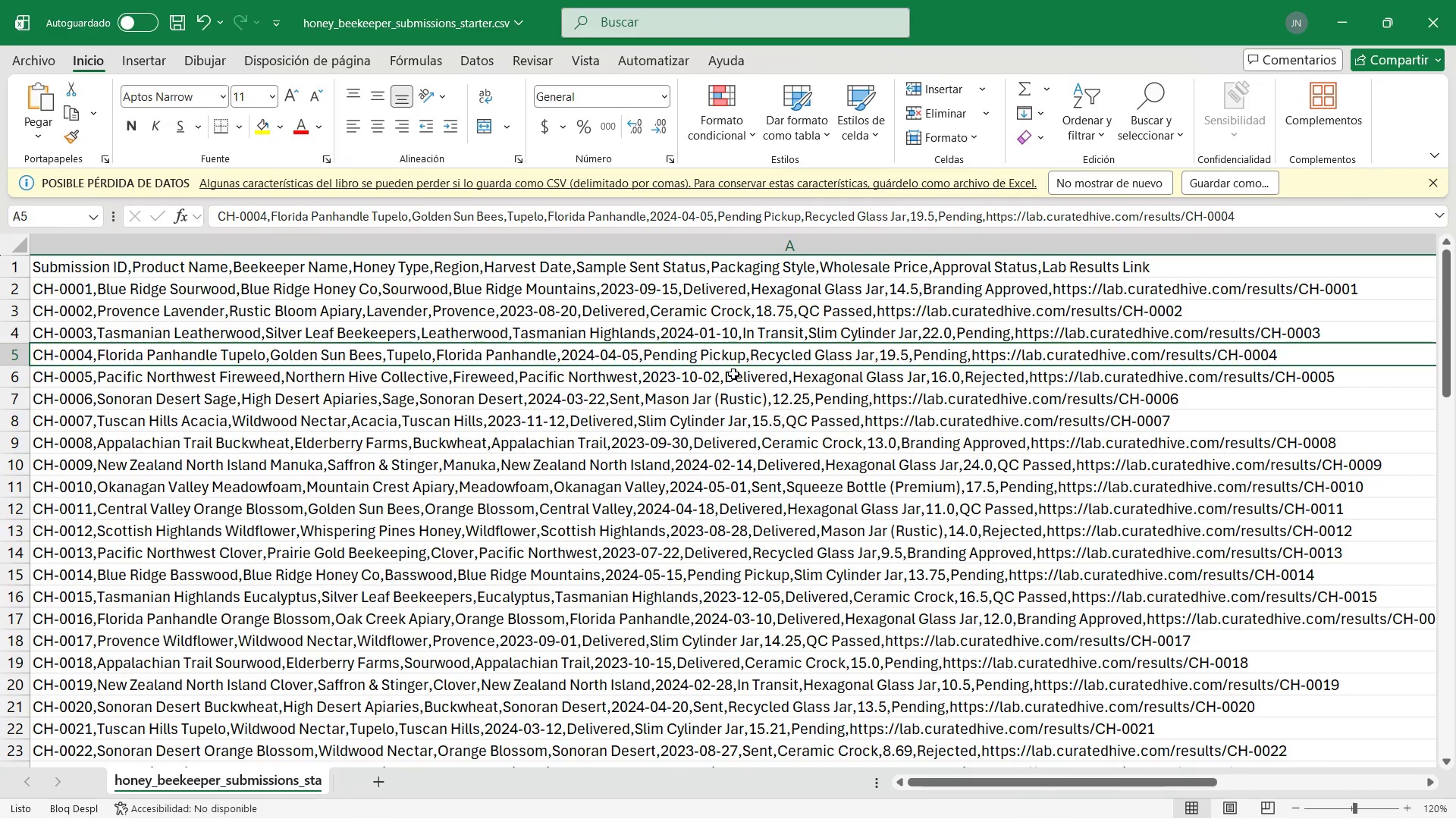 
left_click([765, 379])
 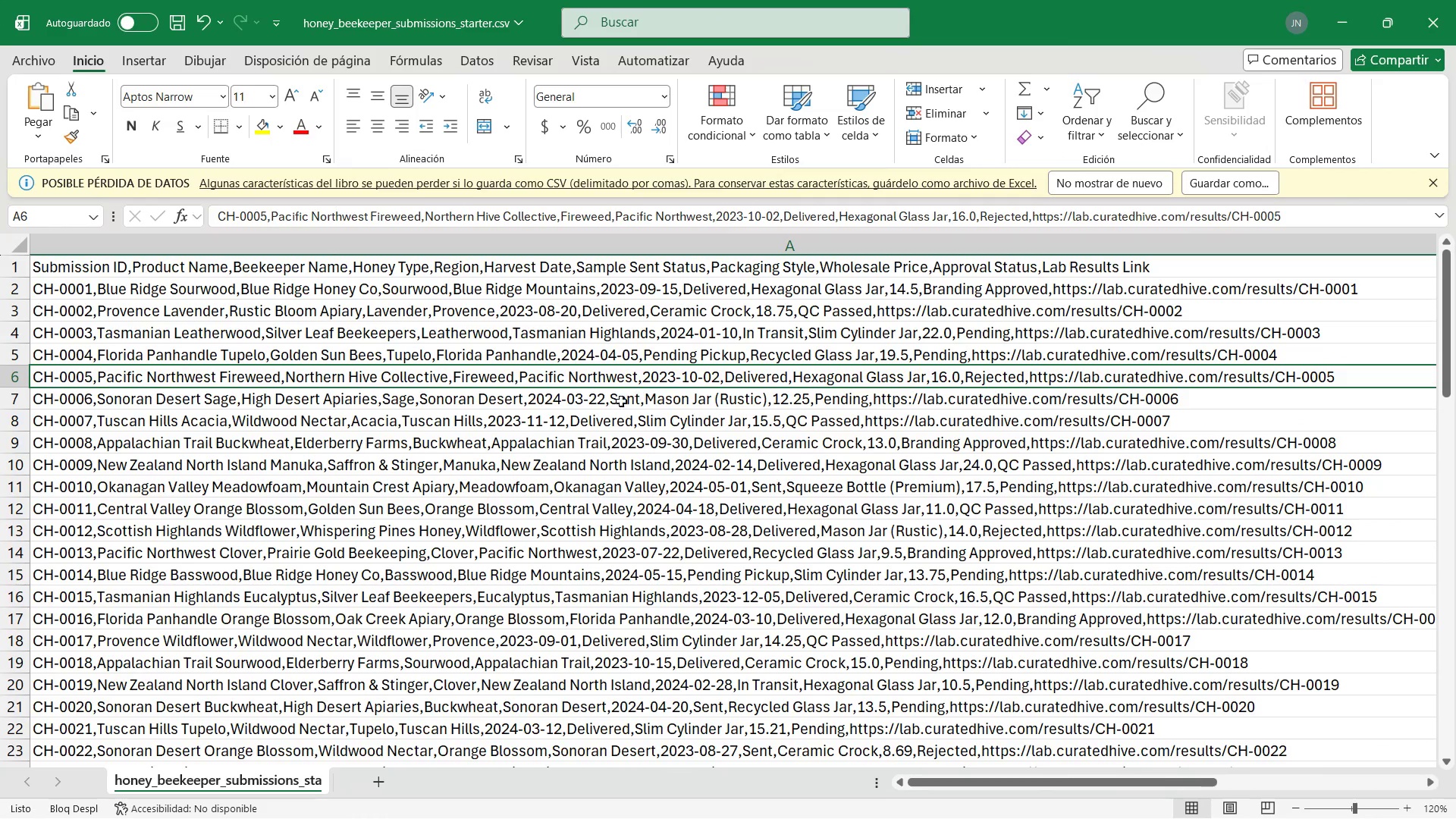 
left_click([616, 403])
 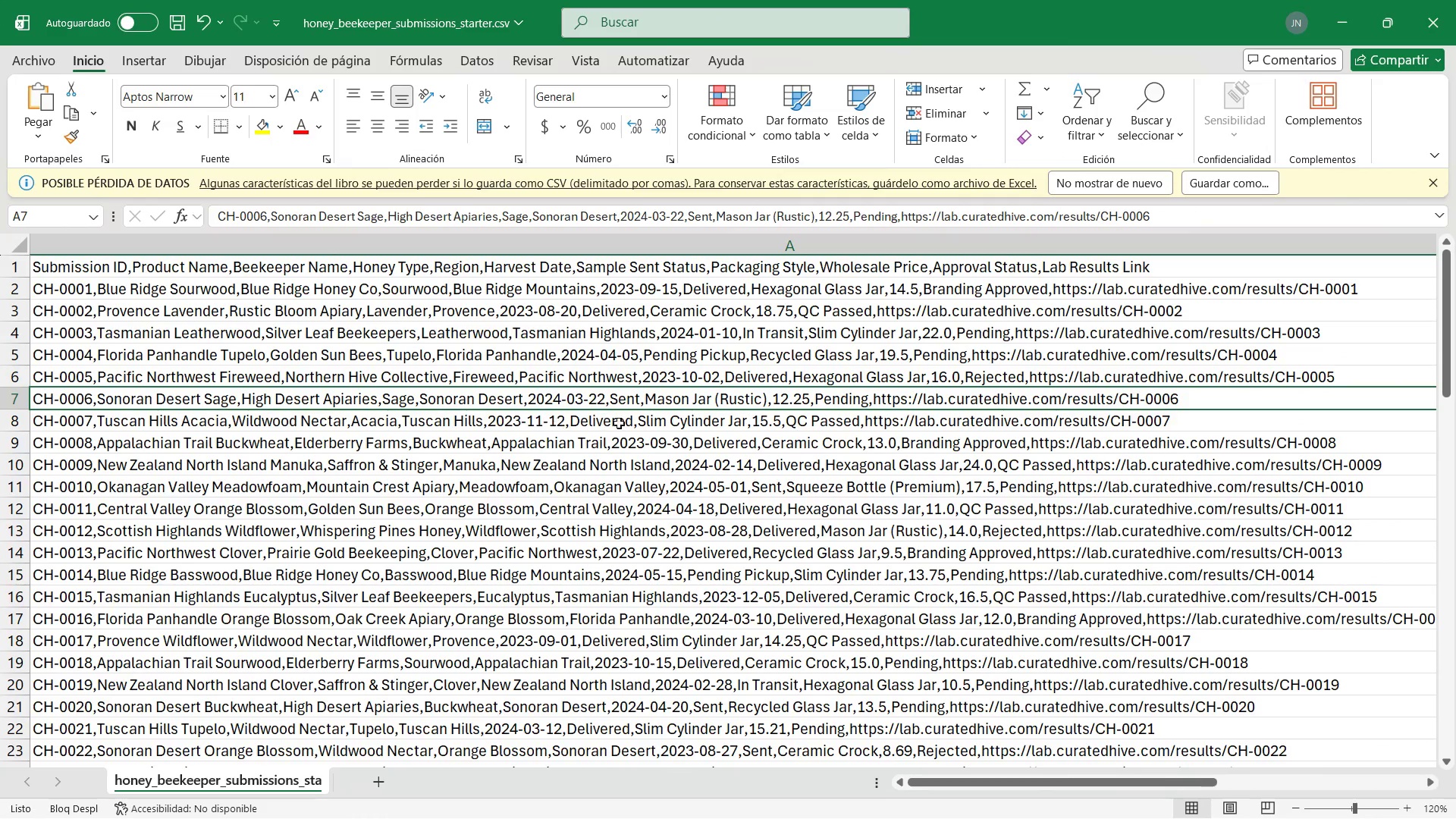 
left_click([619, 424])
 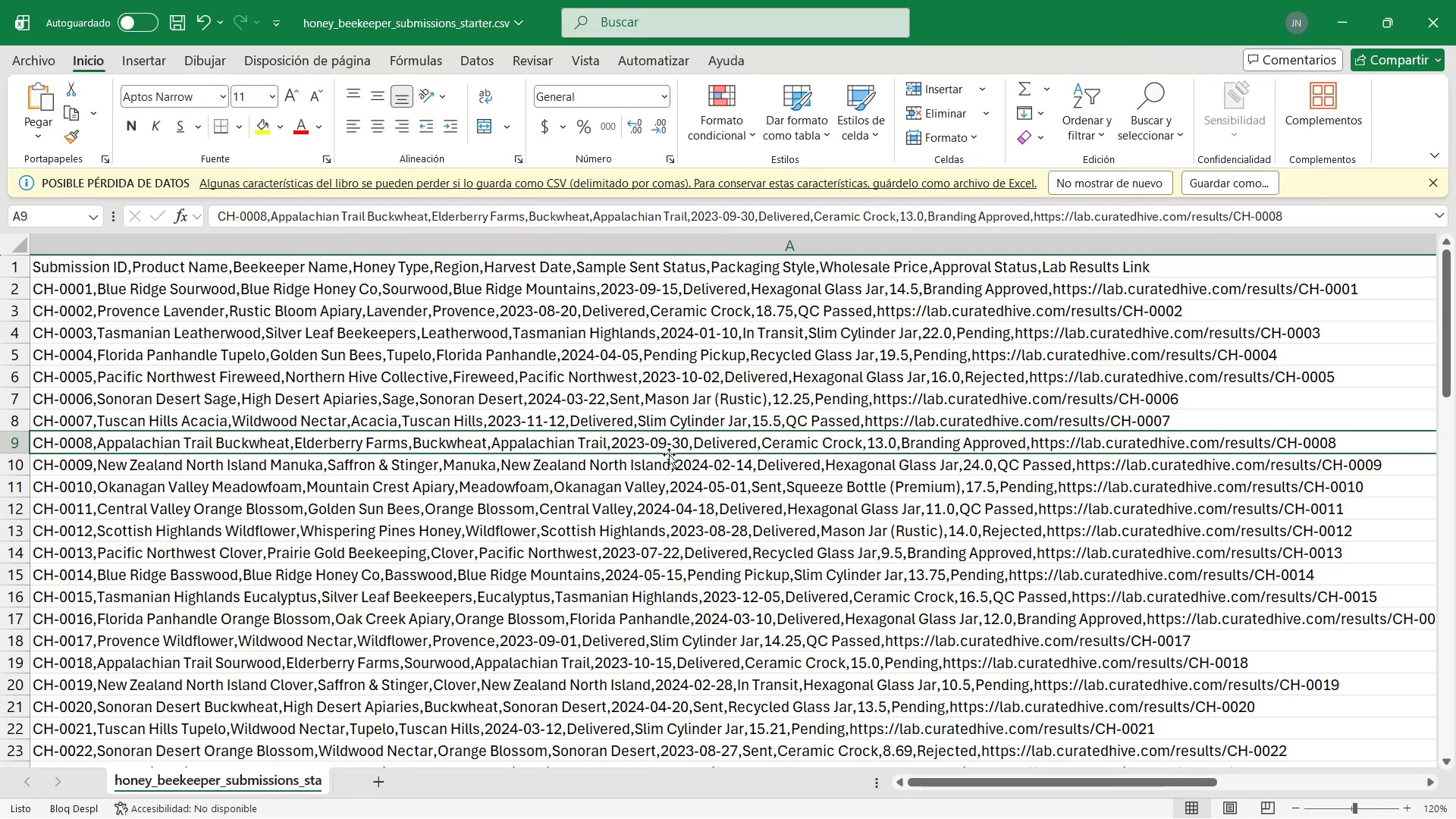 
left_click([801, 467])
 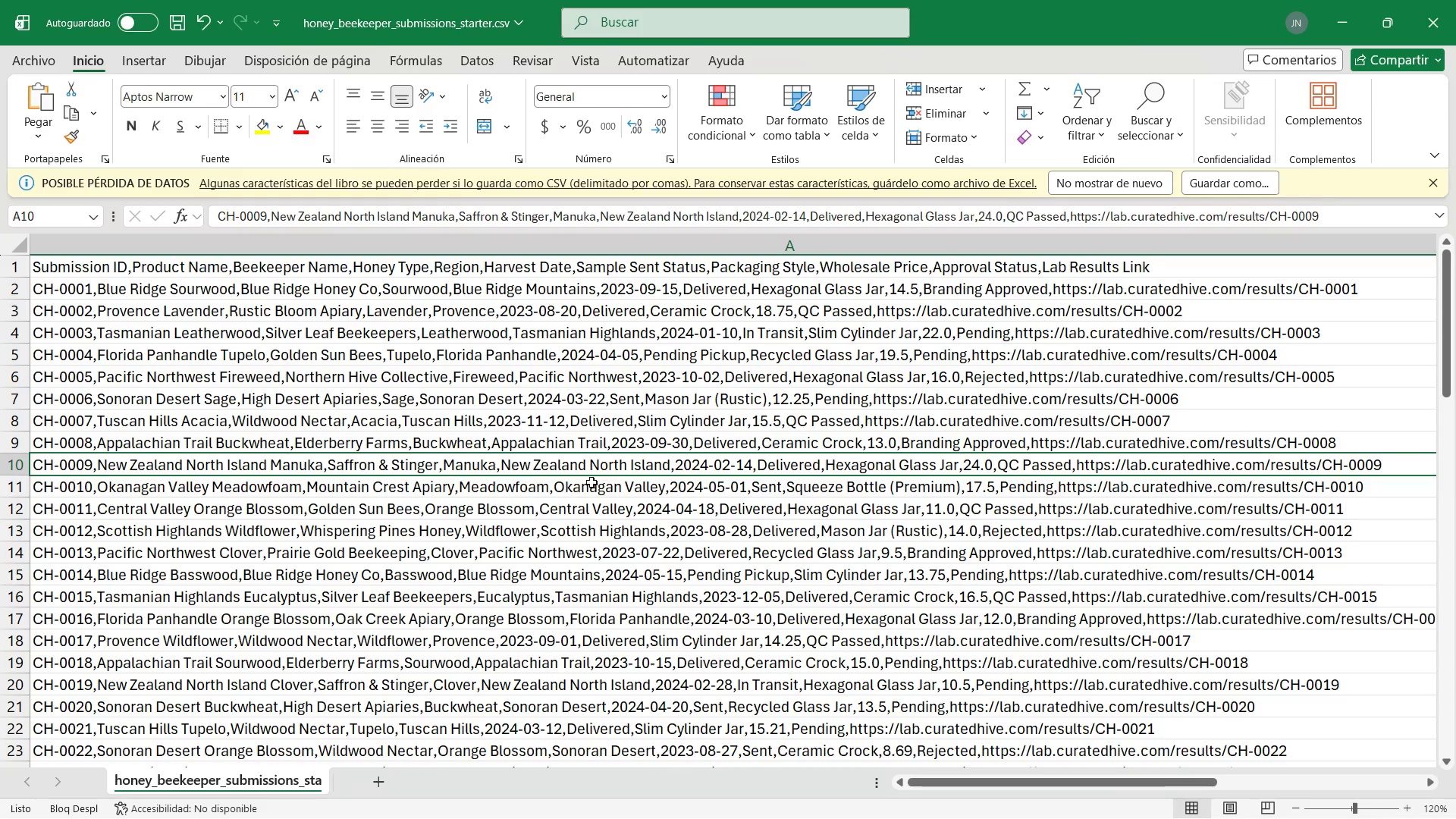 
left_click([780, 491])
 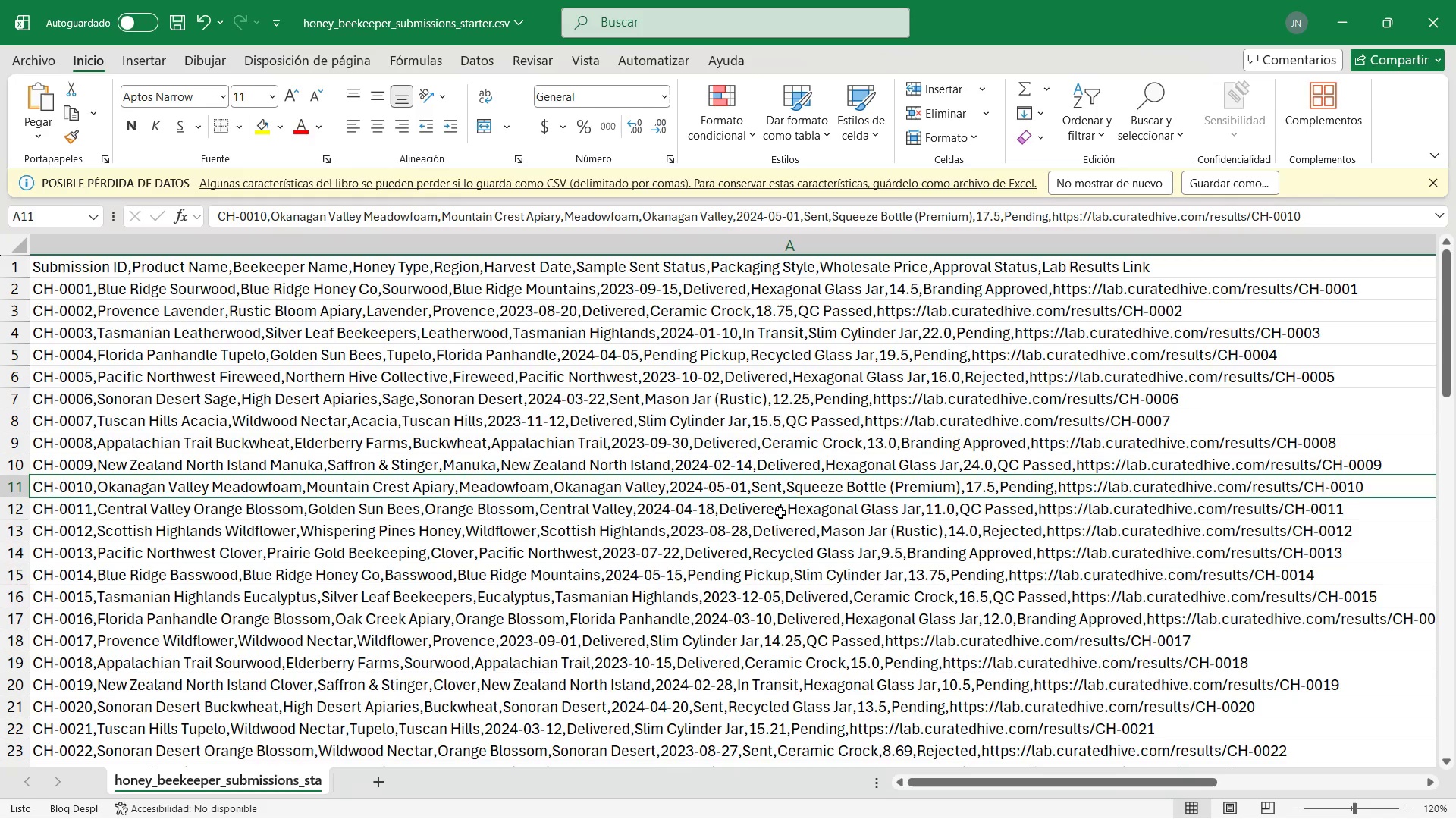 
left_click([764, 508])
 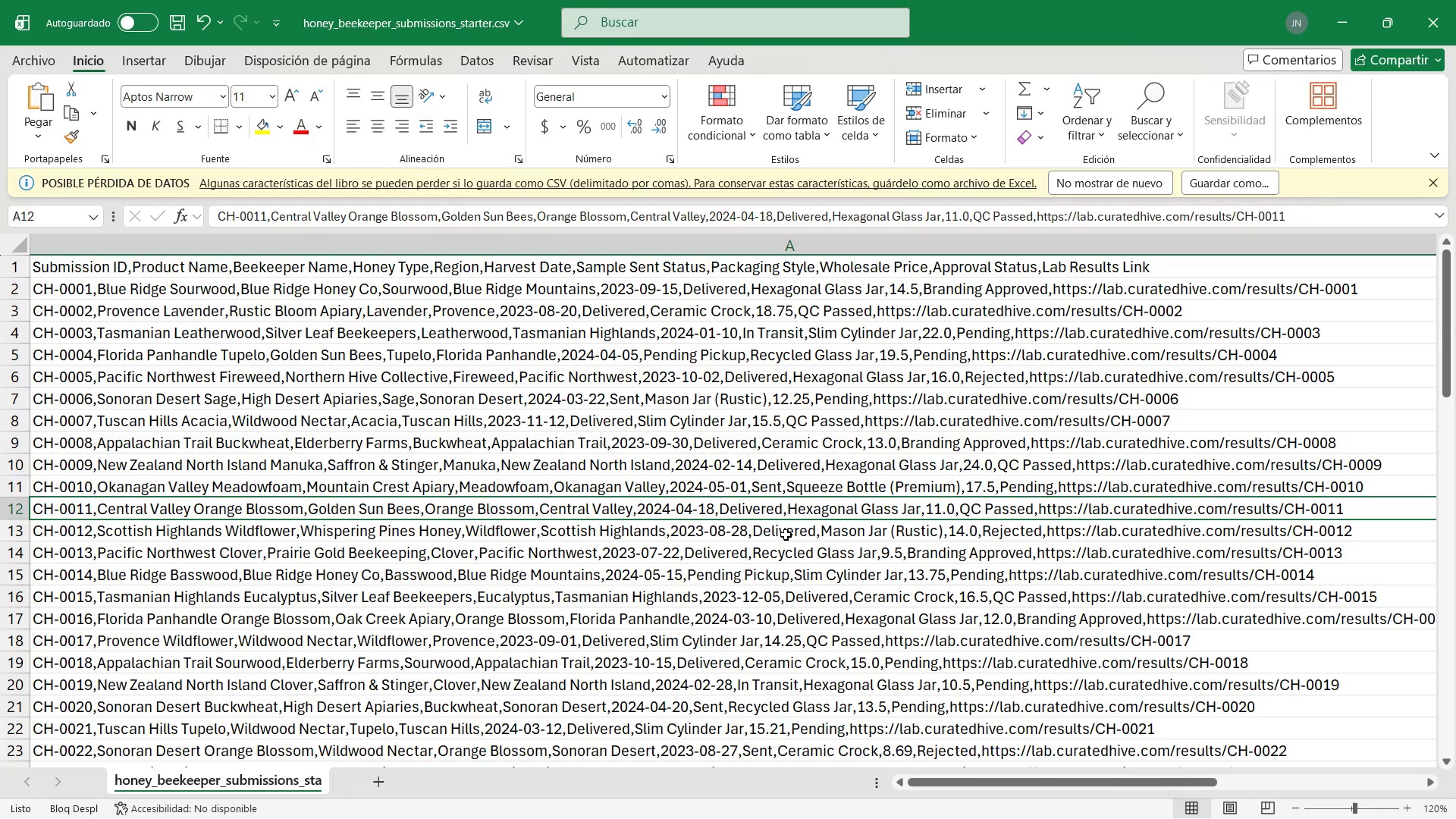 
left_click([786, 535])
 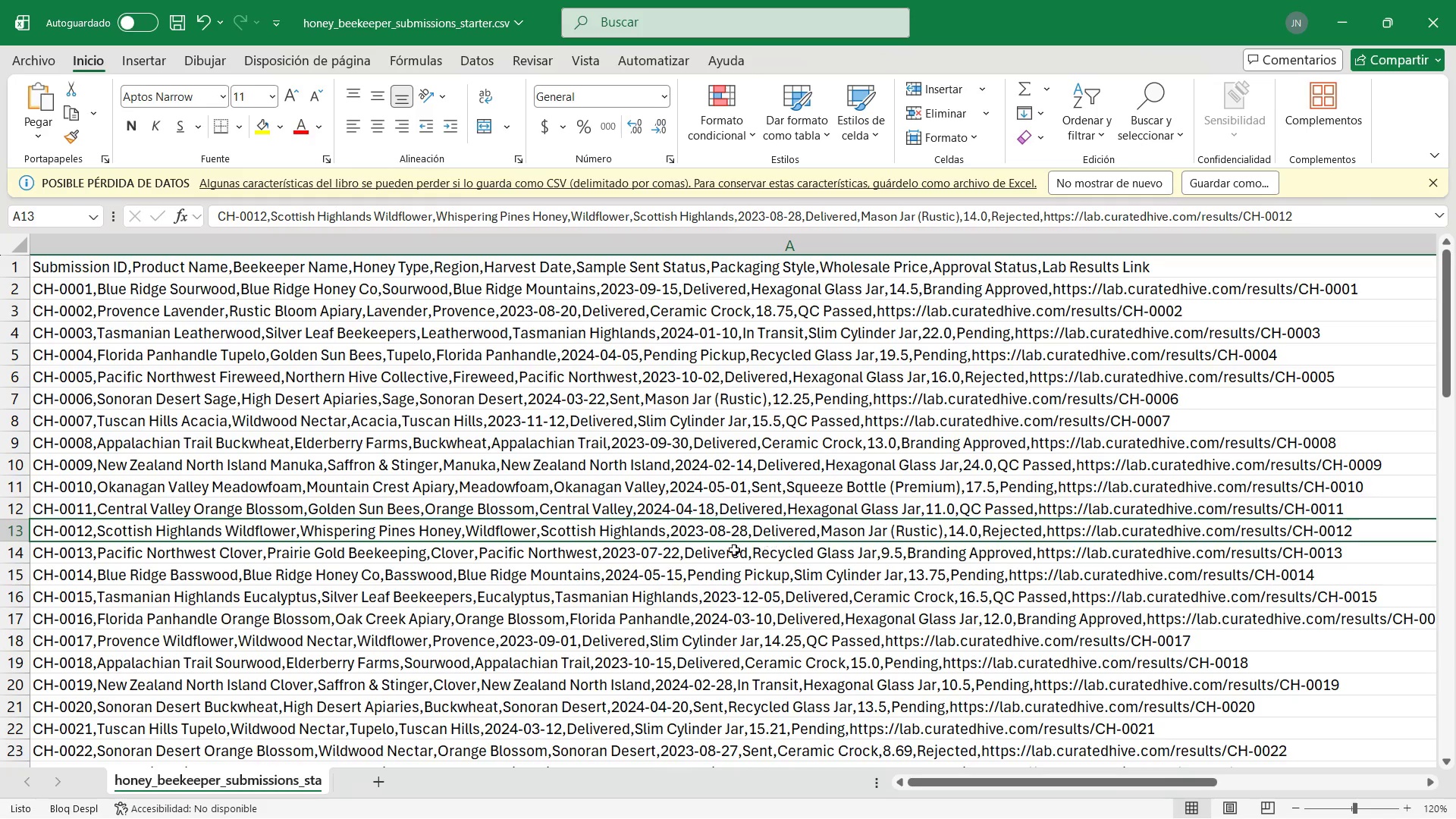 
left_click([722, 552])
 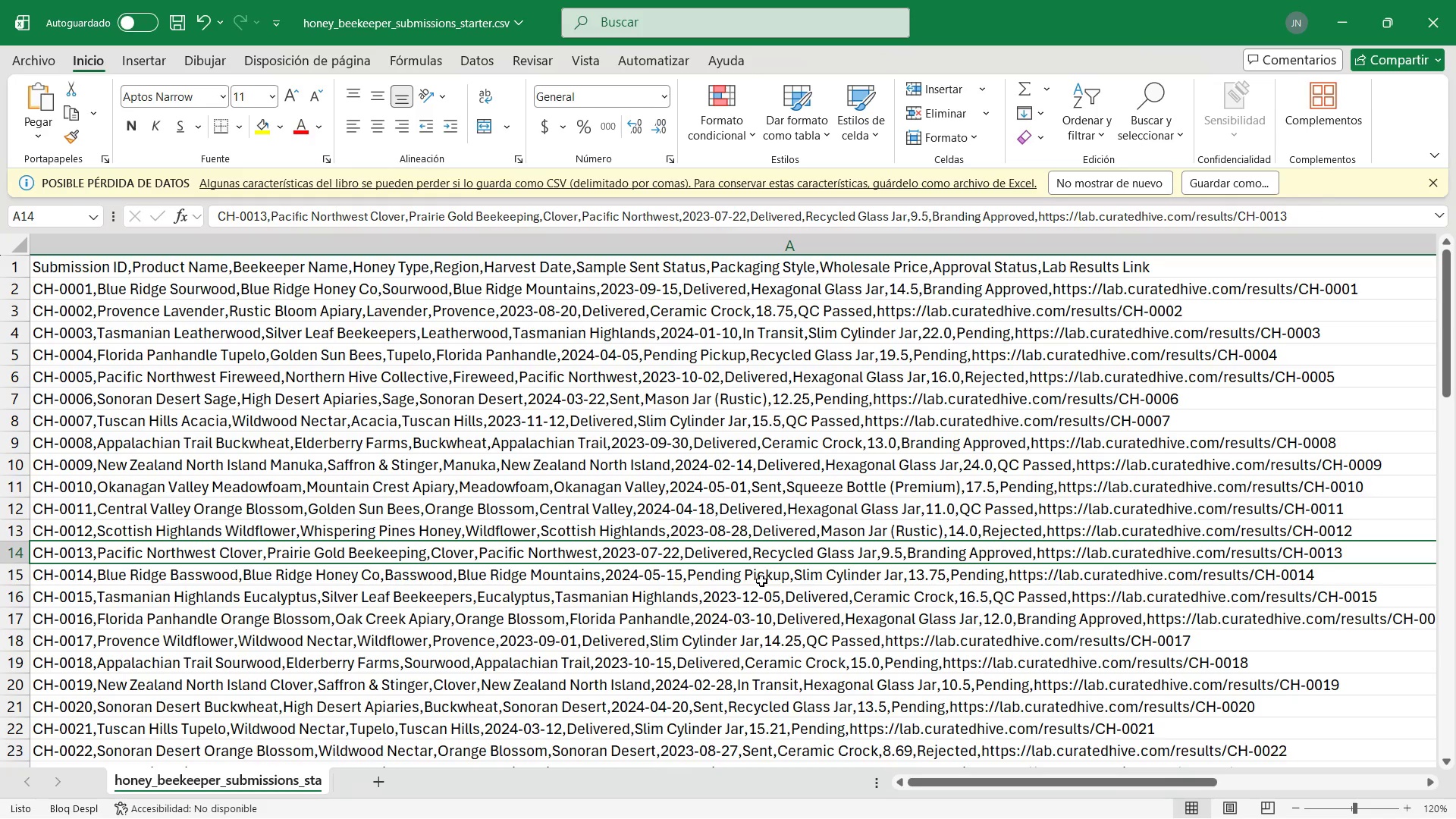 
left_click([762, 577])
 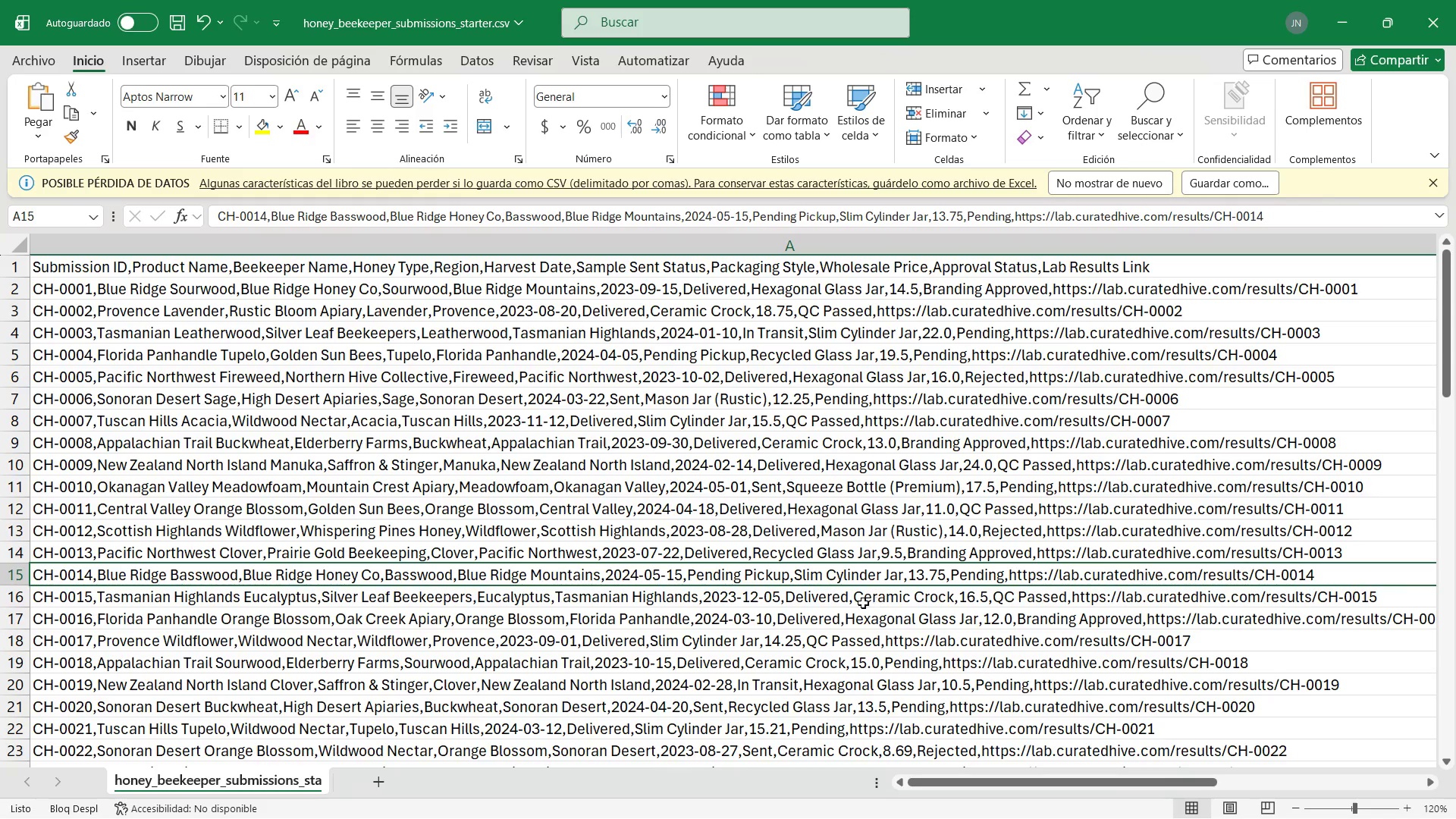 
left_click([844, 599])
 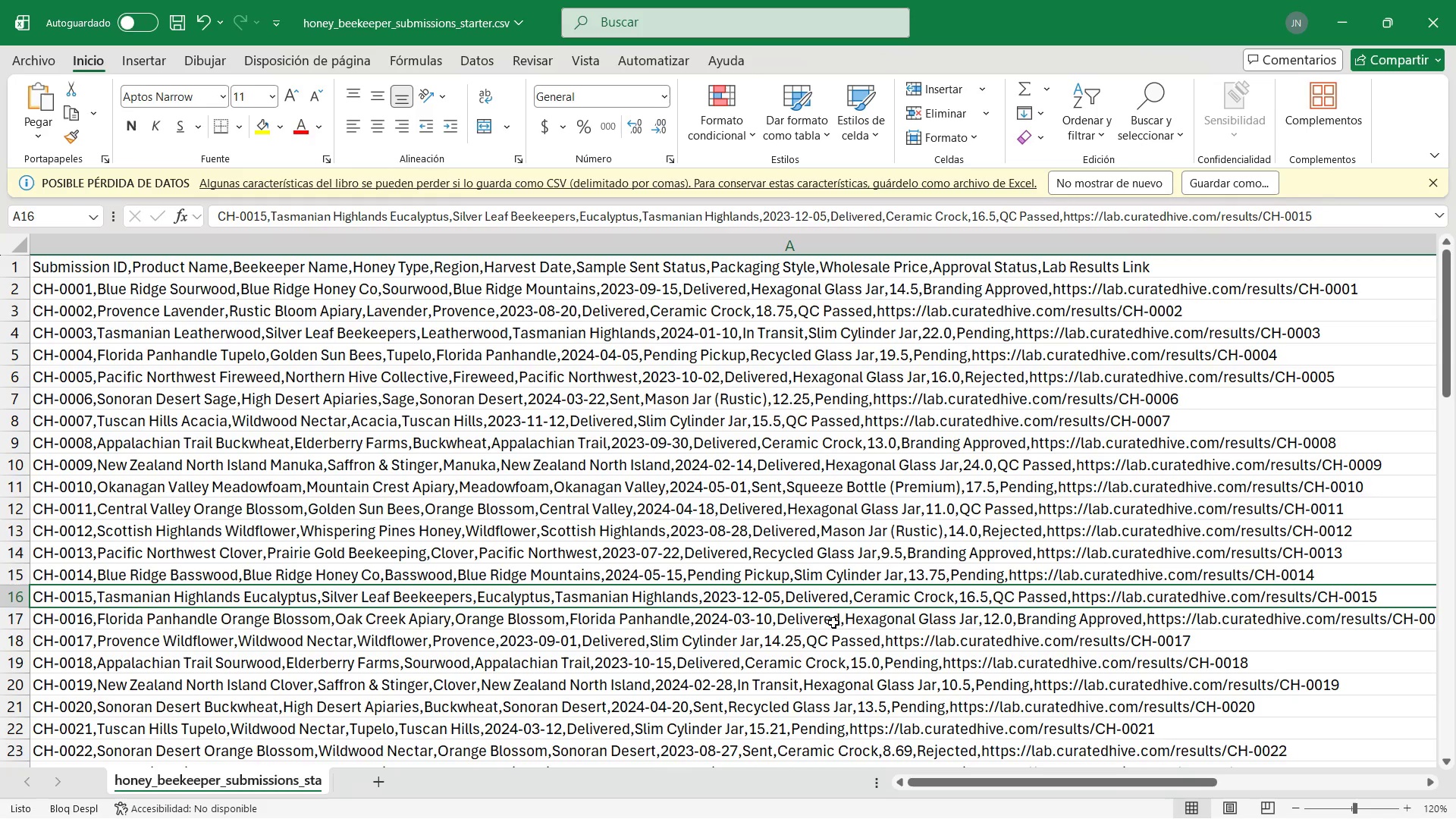 
left_click([827, 620])
 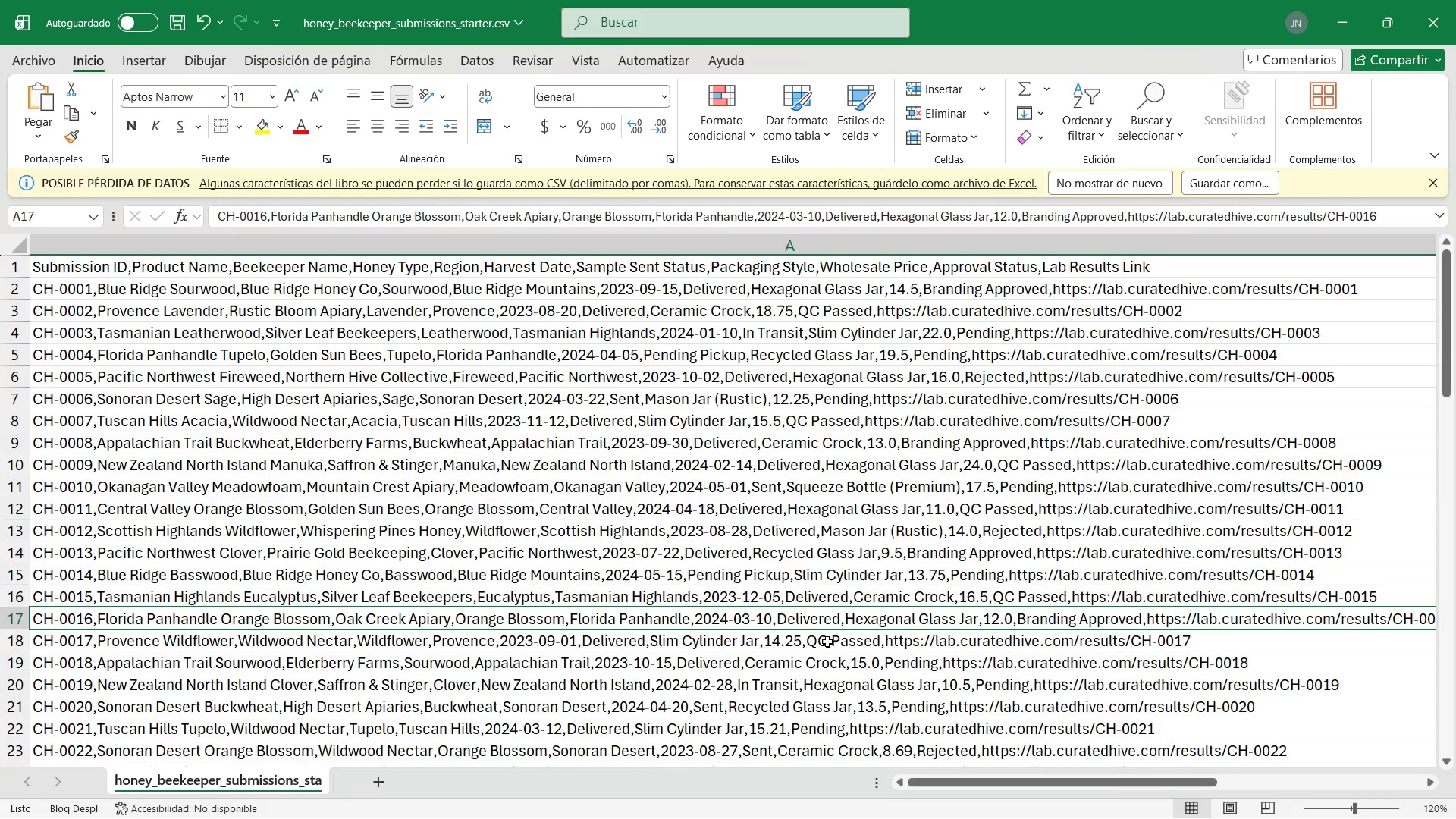 
left_click([640, 642])
 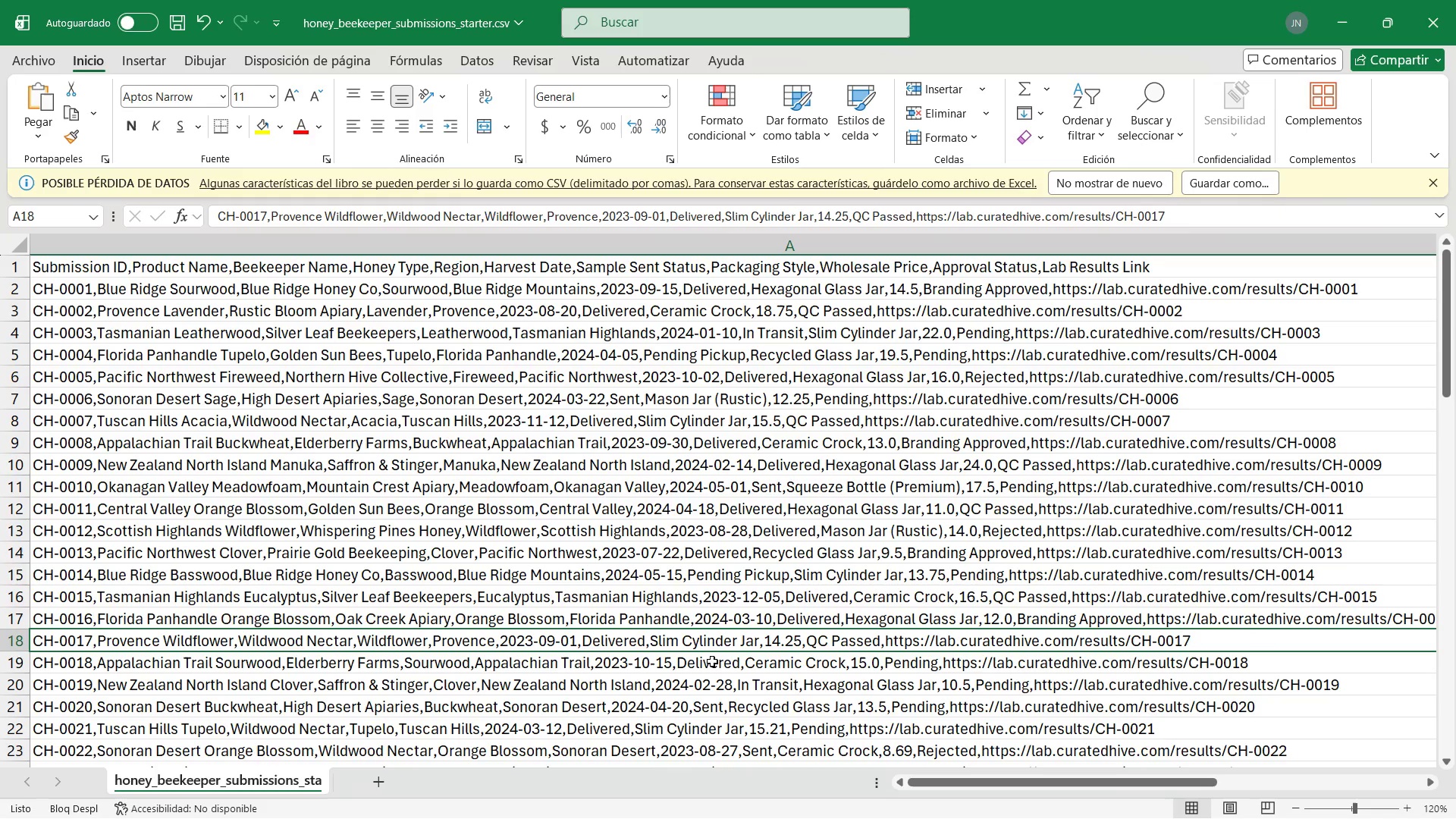 
left_click([717, 662])
 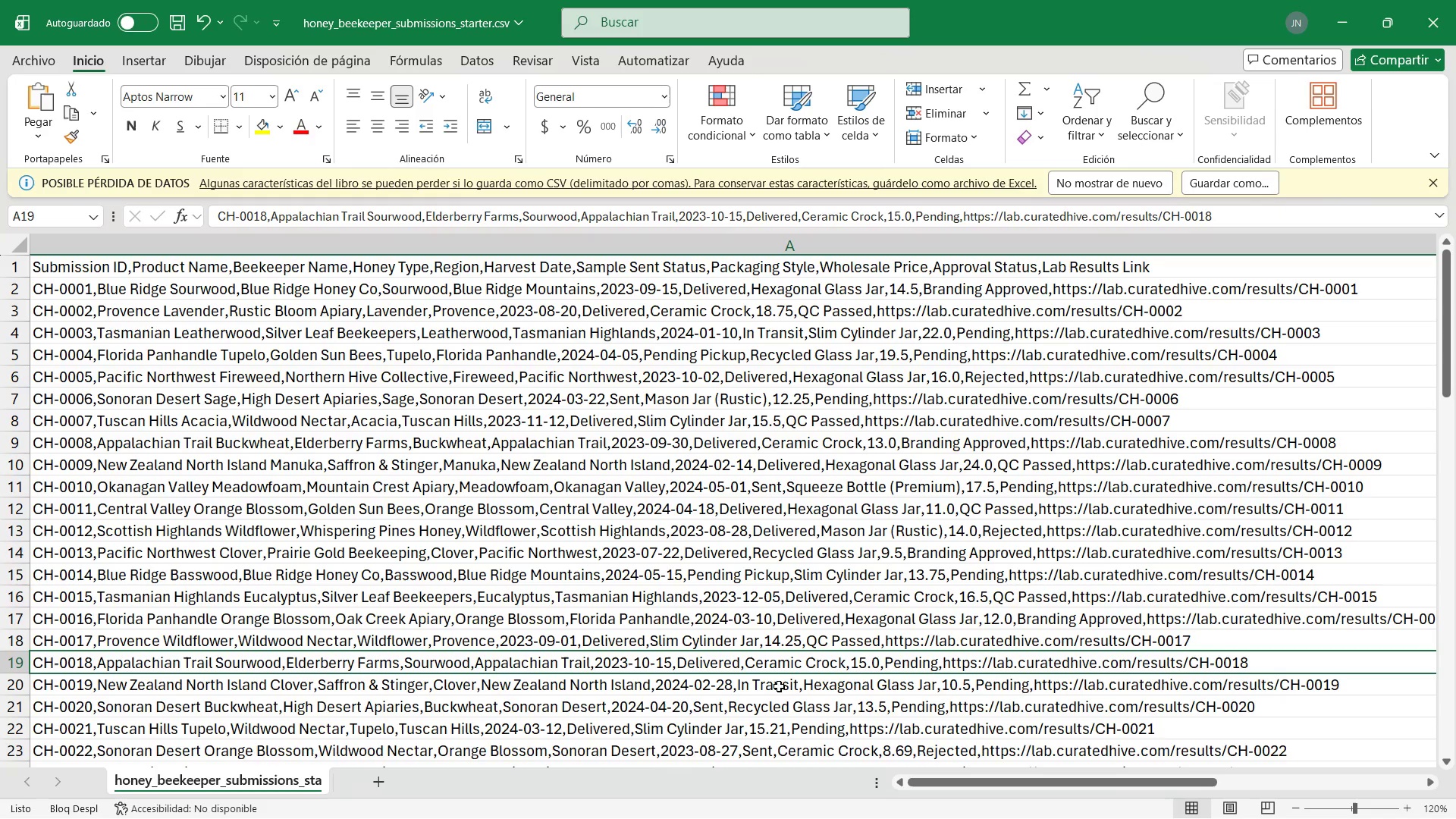 
left_click([784, 686])
 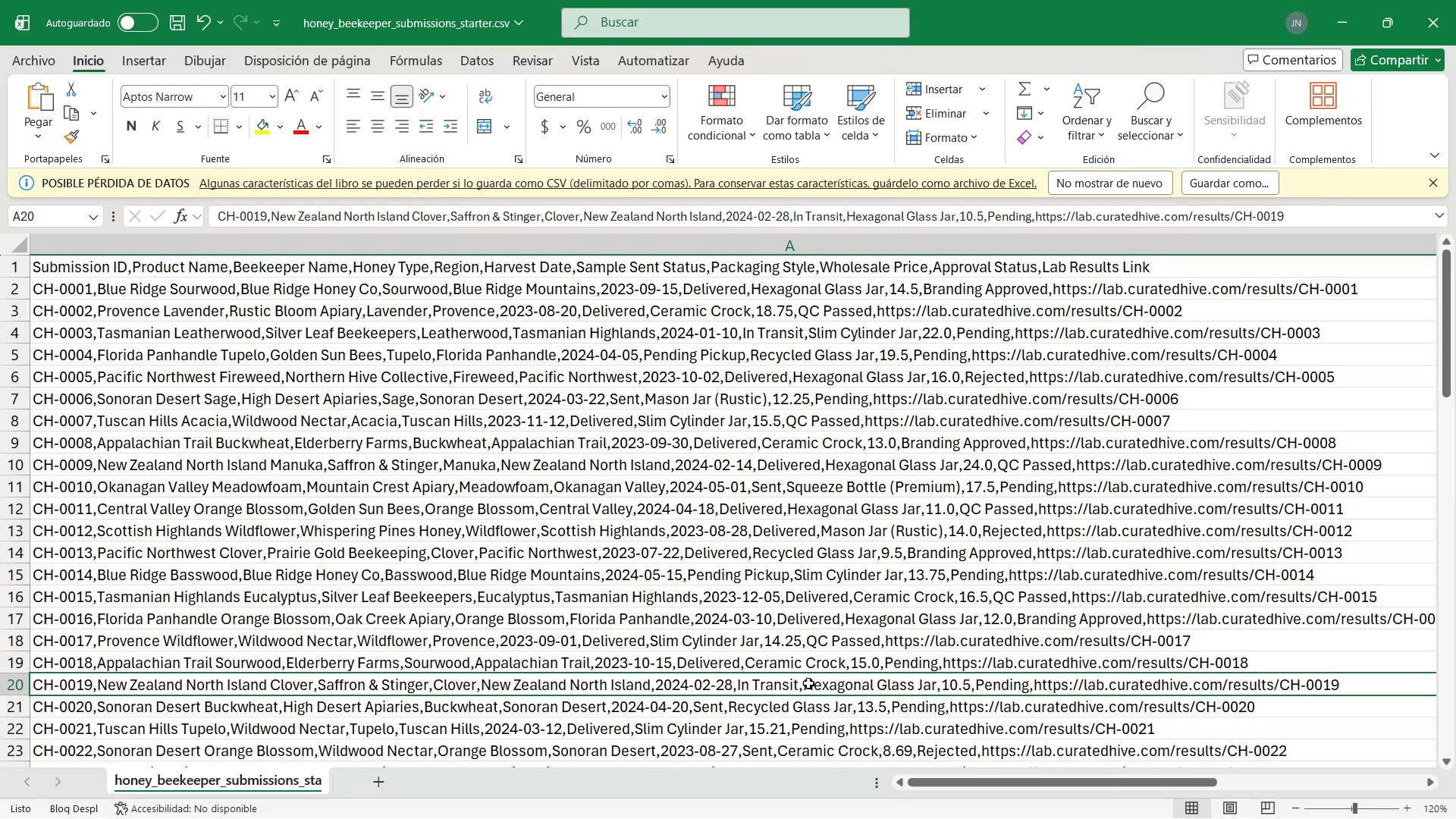 
key(Alt+AltLeft)
 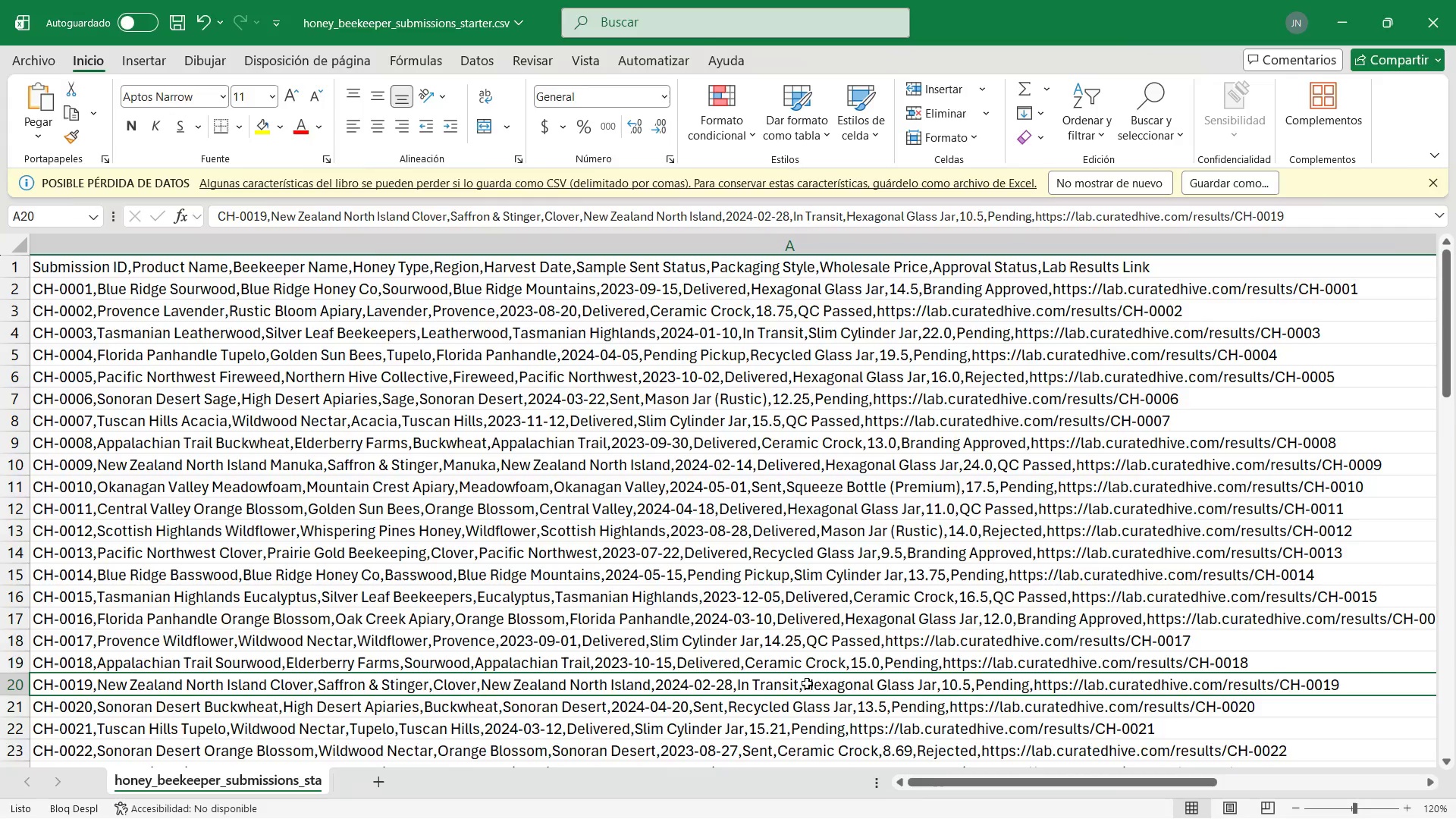 
key(Alt+Tab)
 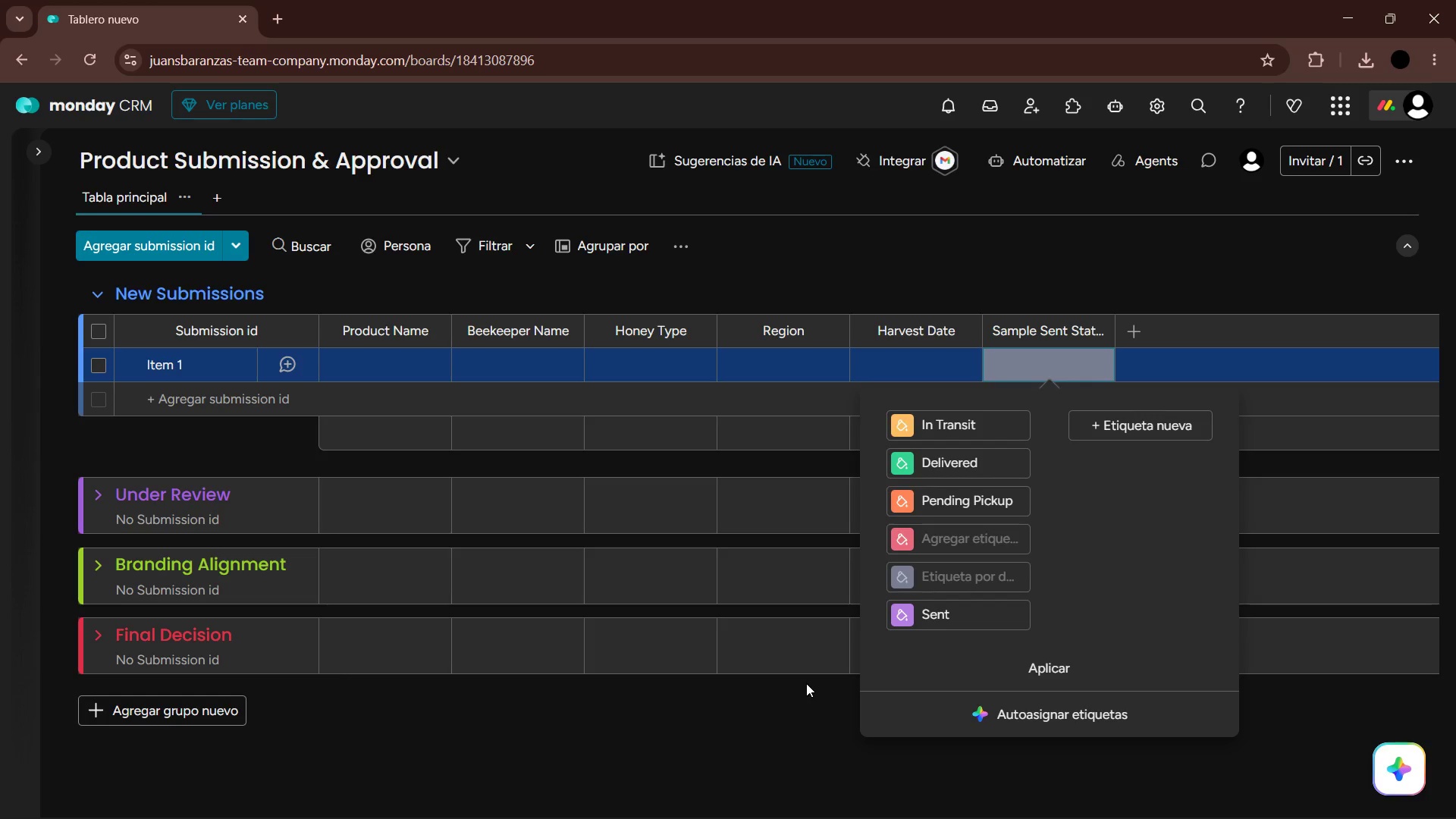 
key(Alt+AltLeft)
 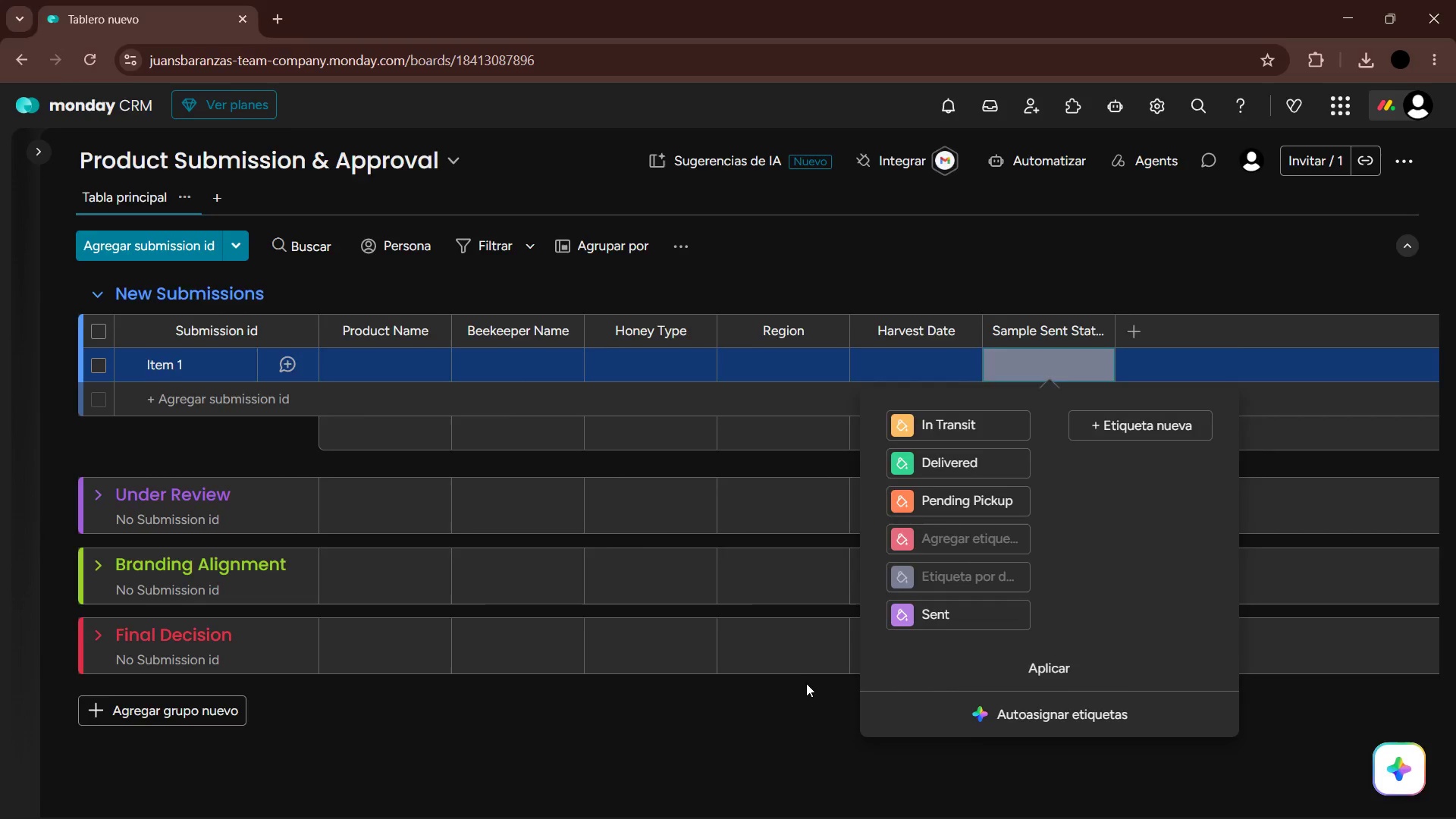 
key(Alt+Tab)
 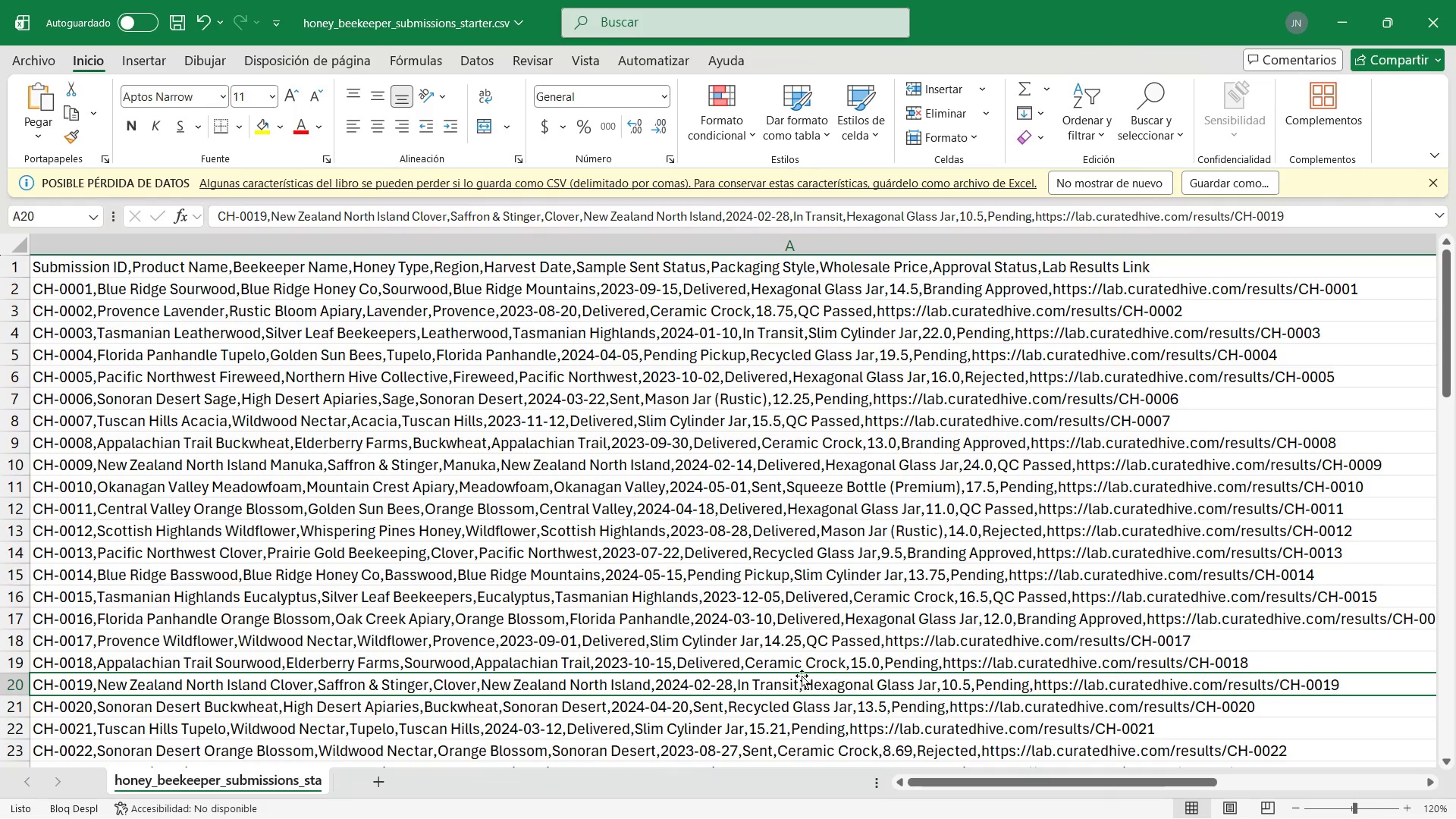 
scroll: coordinate [832, 649], scroll_direction: down, amount: 3.0
 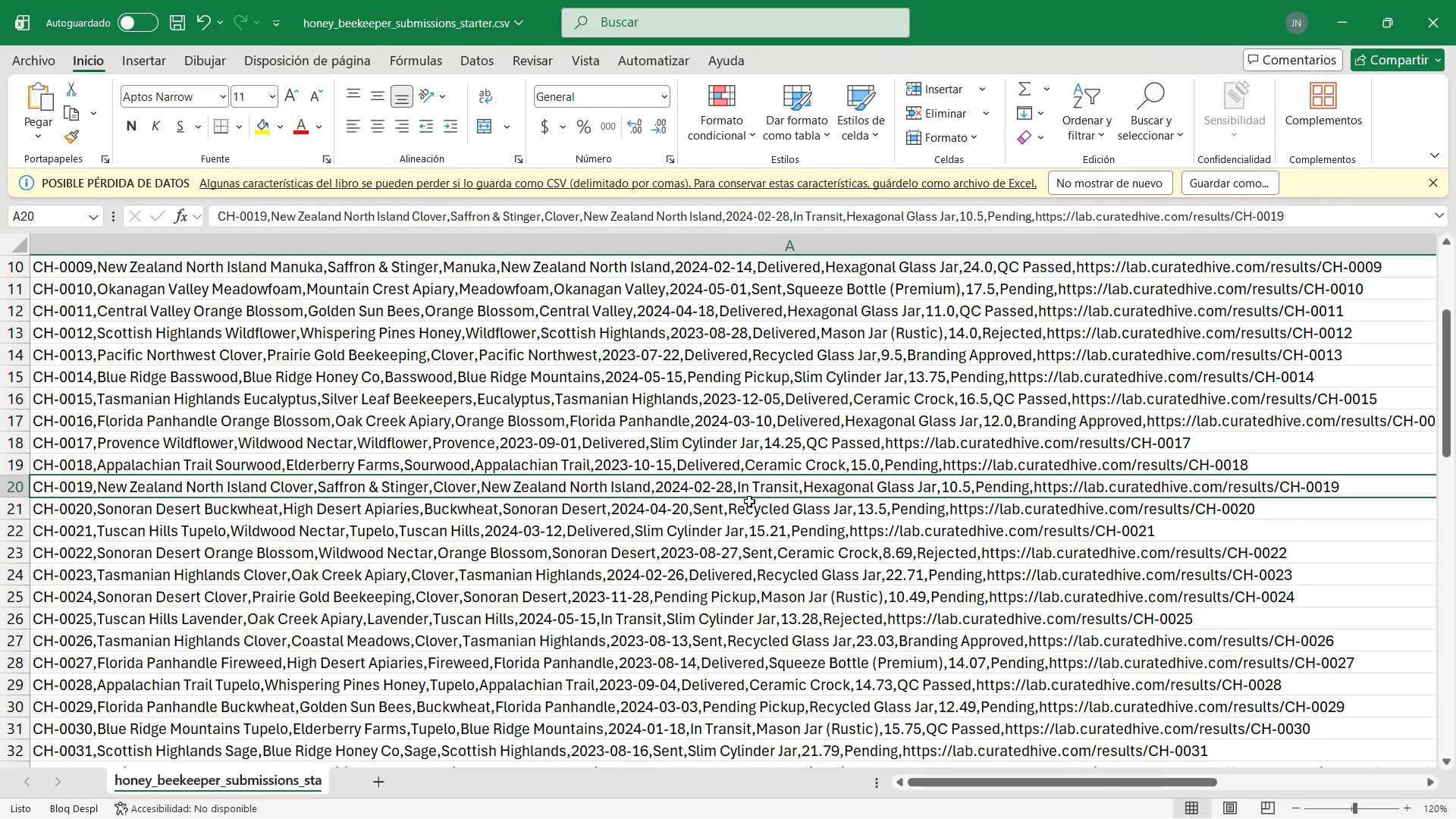 
left_click([703, 504])
 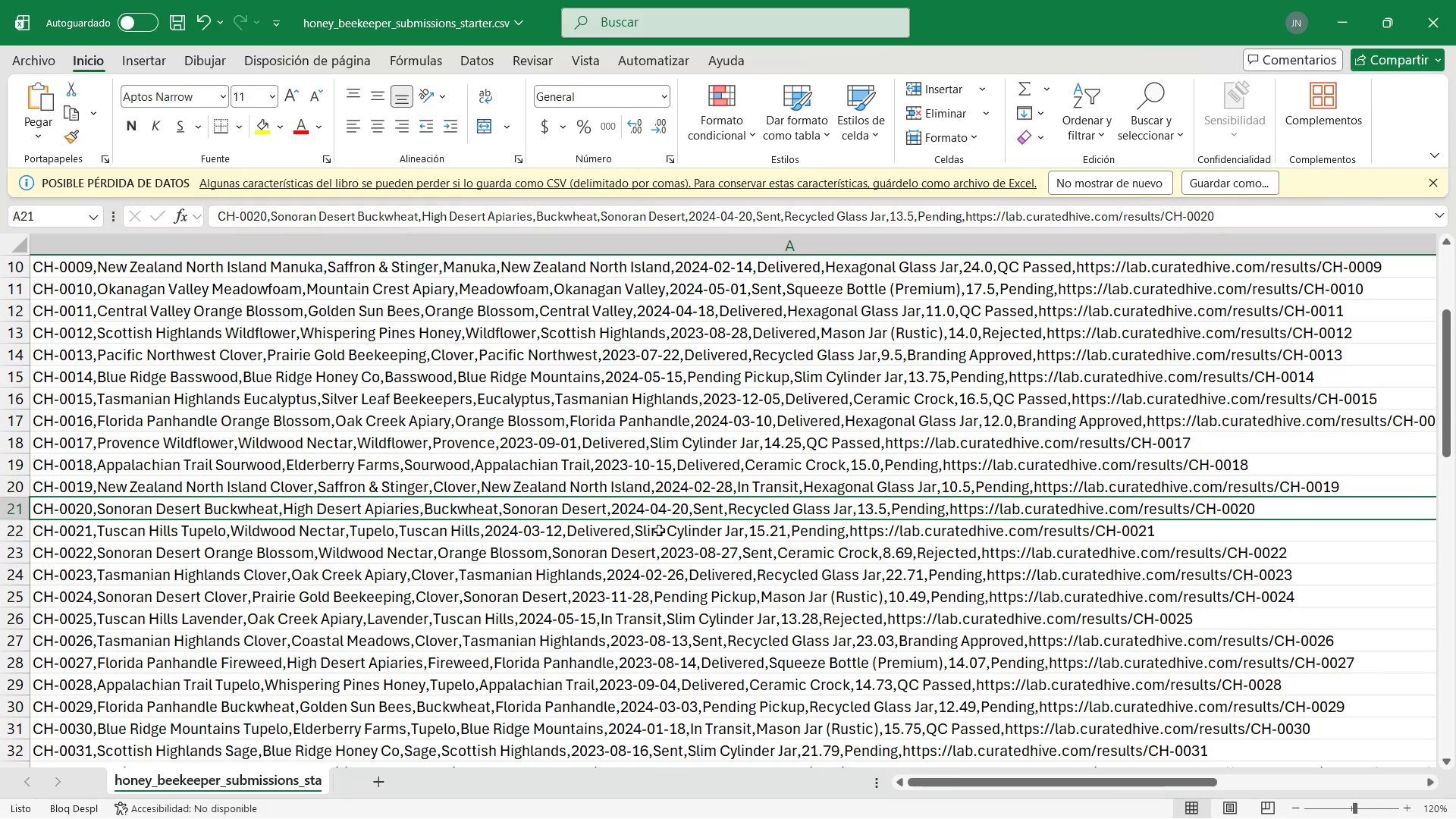 
left_click([625, 531])
 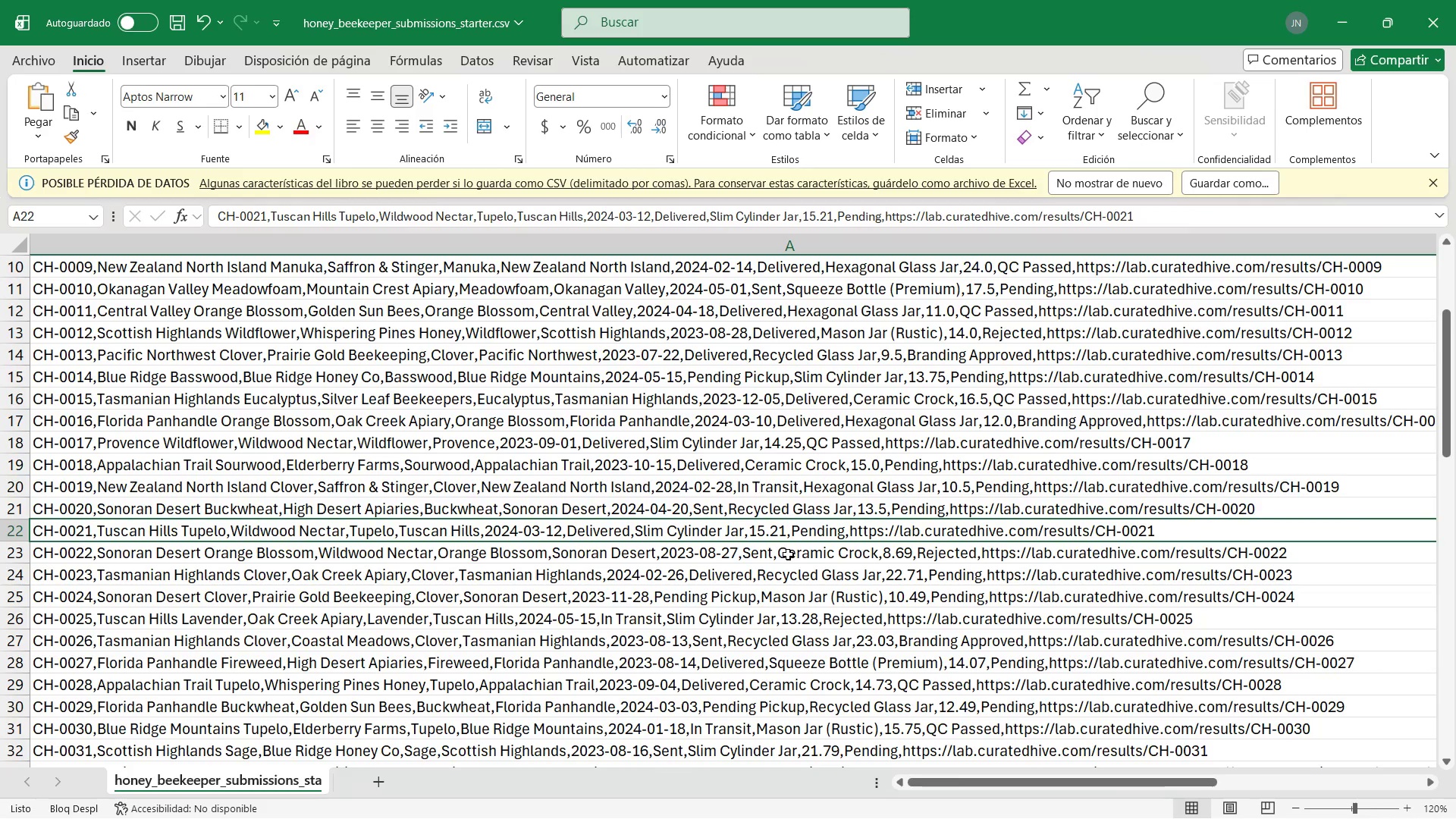 
left_click([764, 554])
 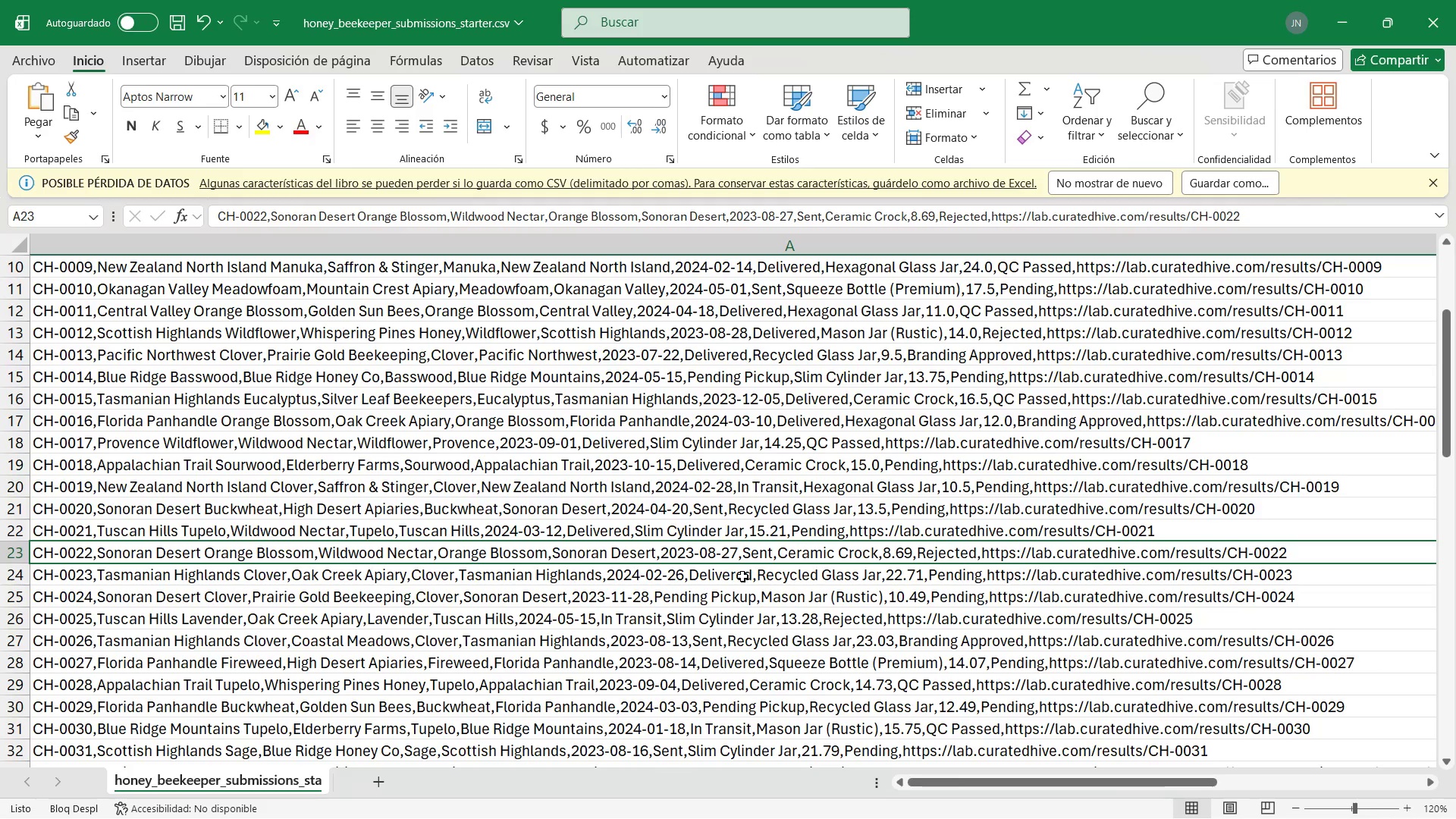 
left_click([736, 573])
 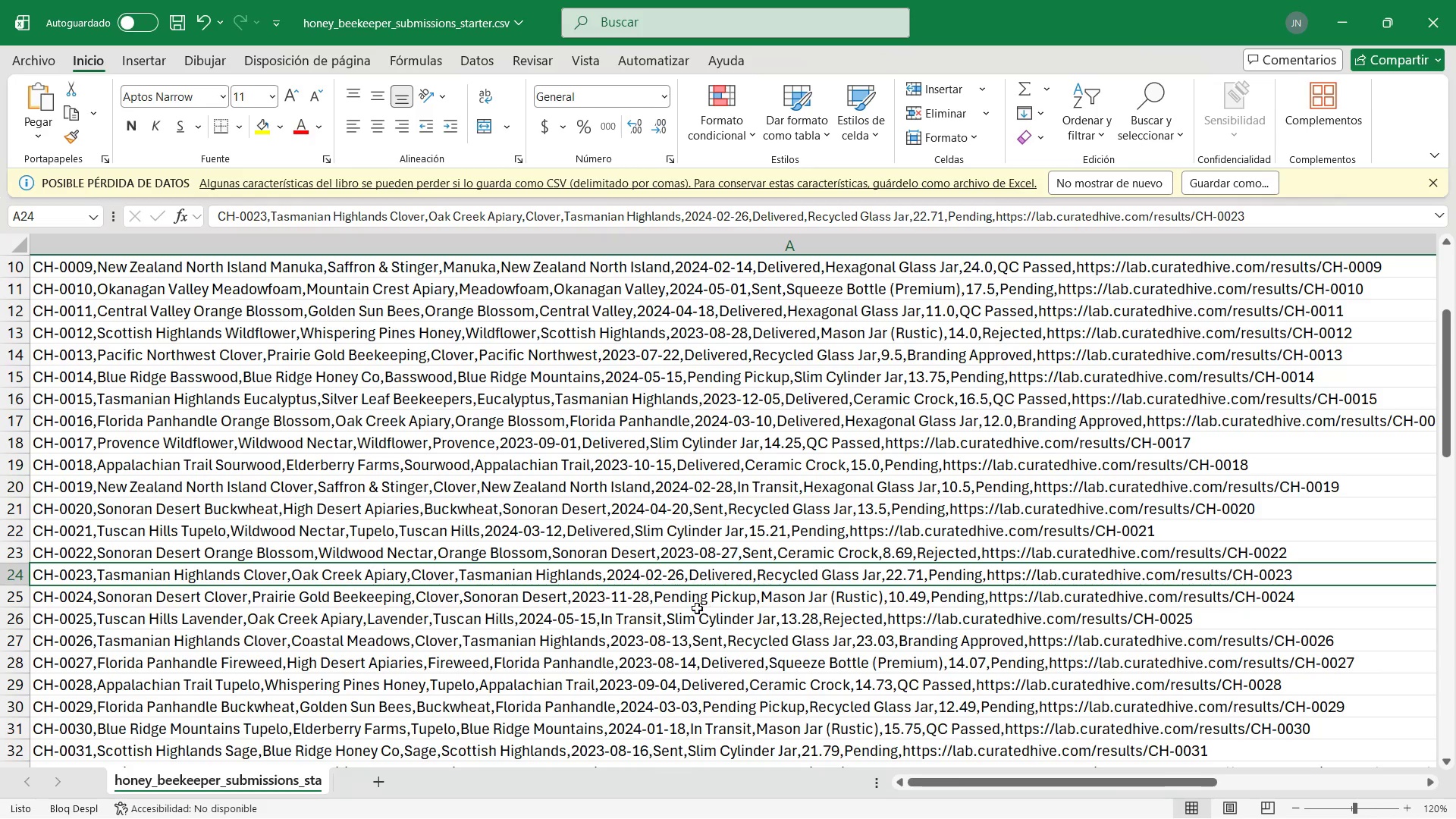 
left_click([612, 619])
 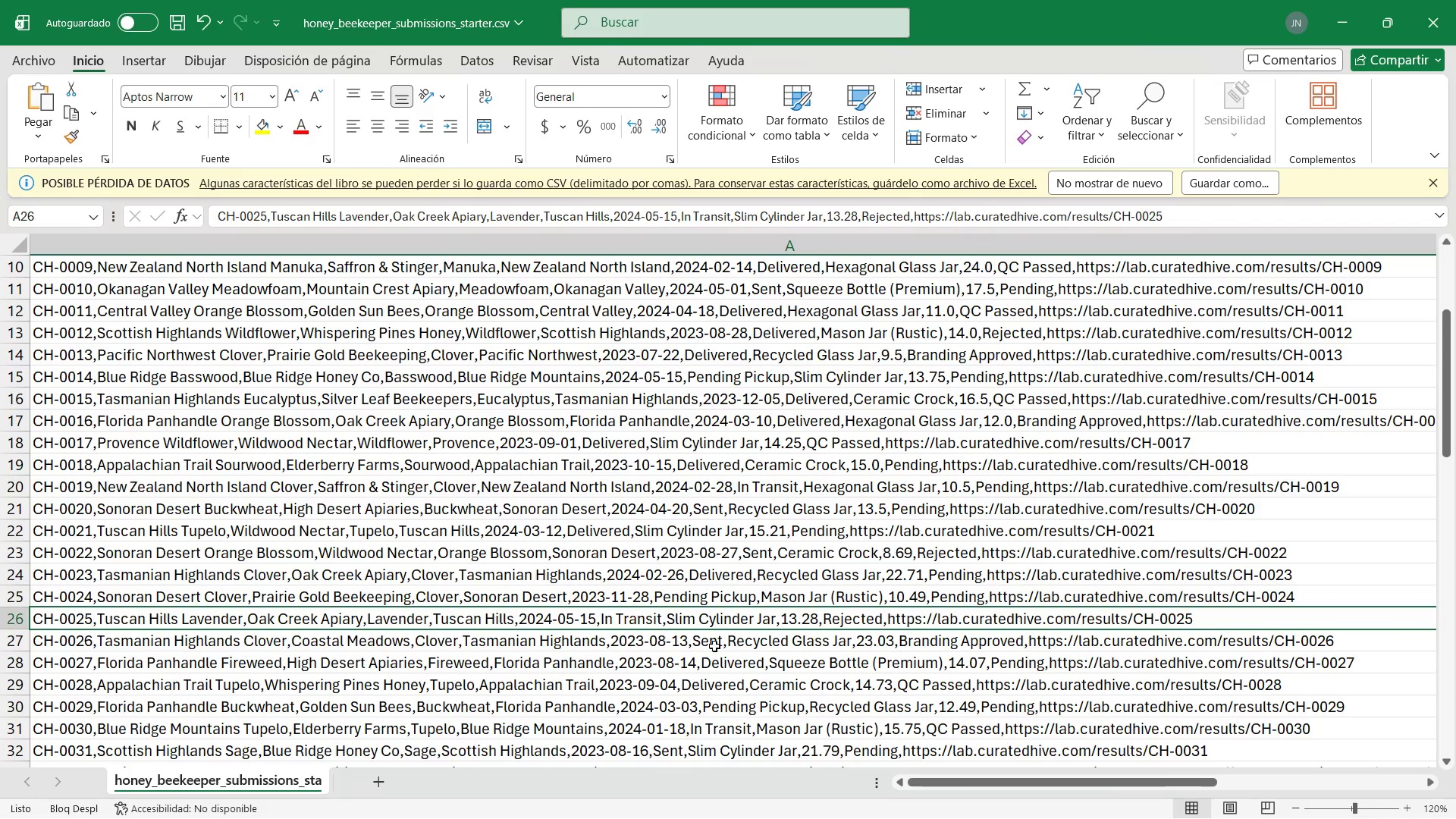 
left_click([702, 645])
 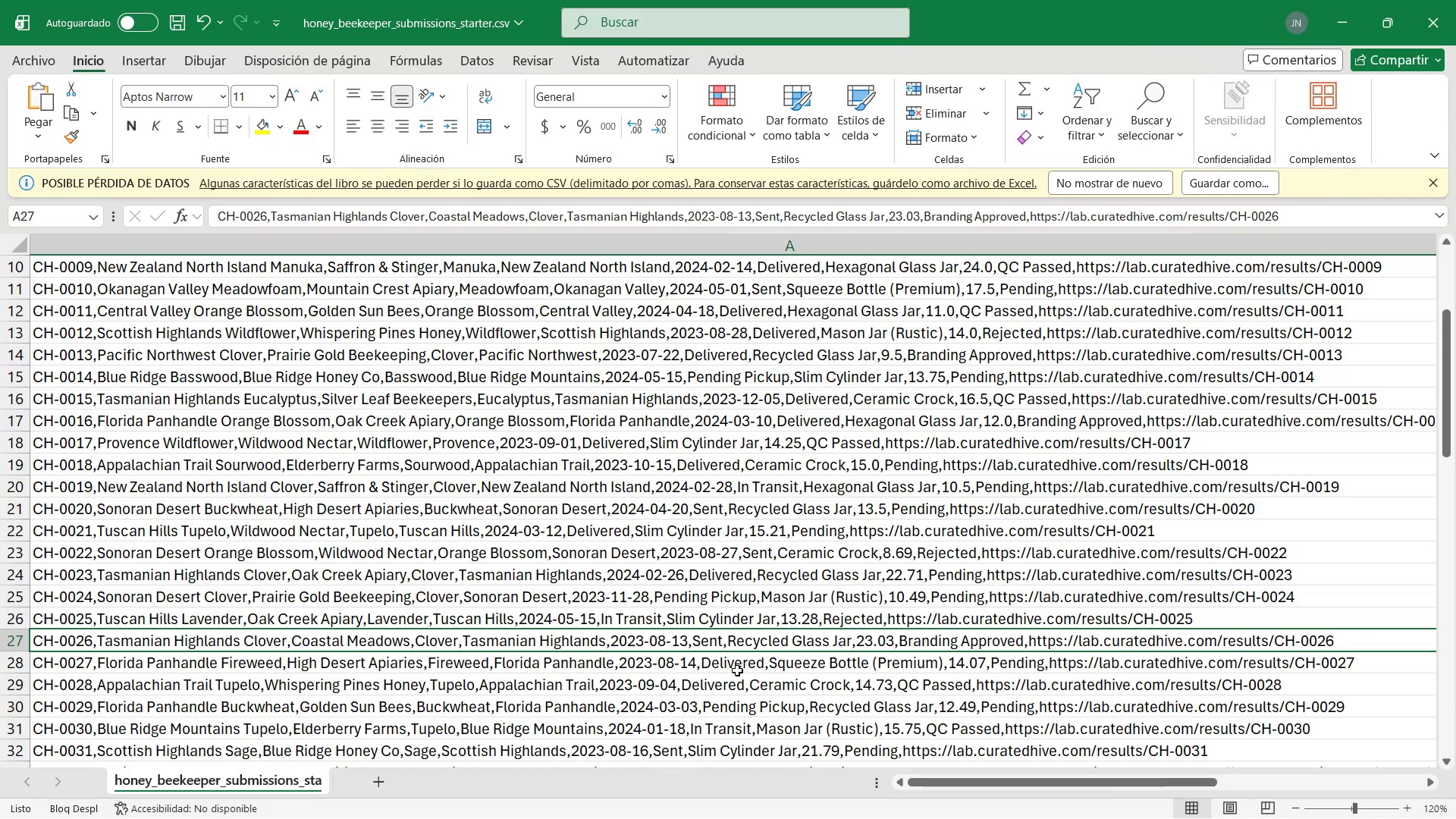 
left_click([737, 670])
 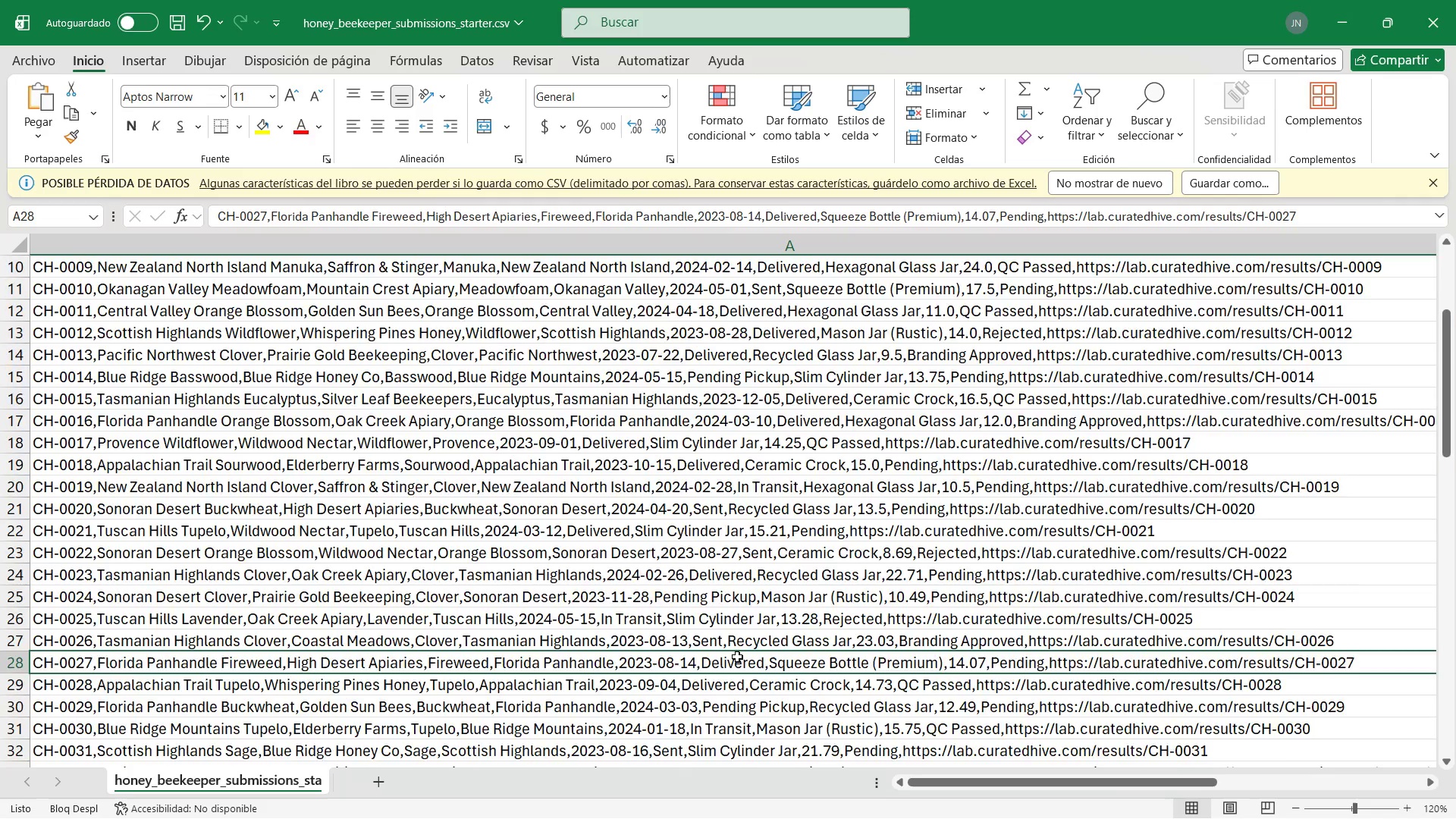 
scroll: coordinate [733, 602], scroll_direction: up, amount: 19.0
 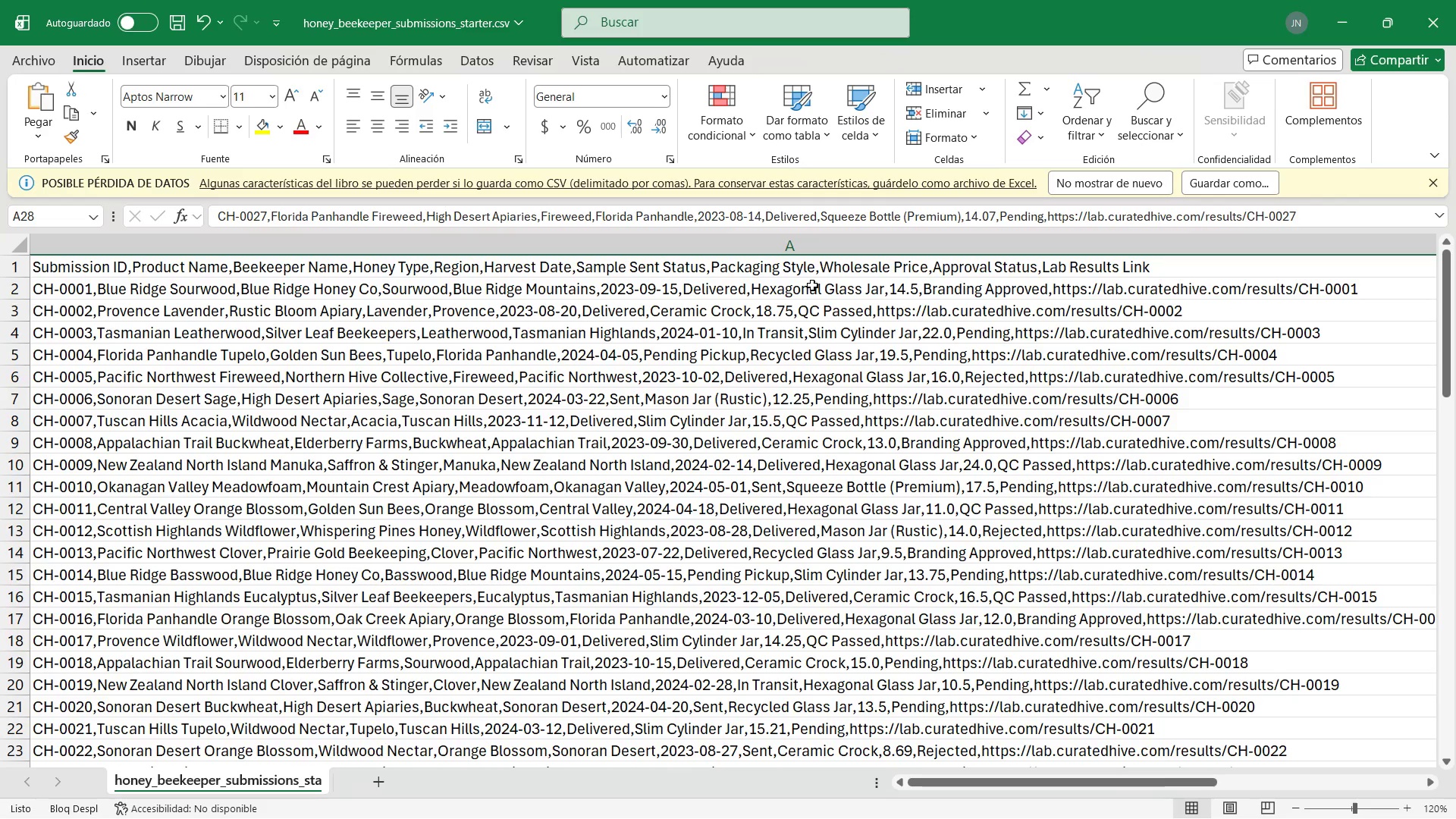 
left_click([717, 312])
 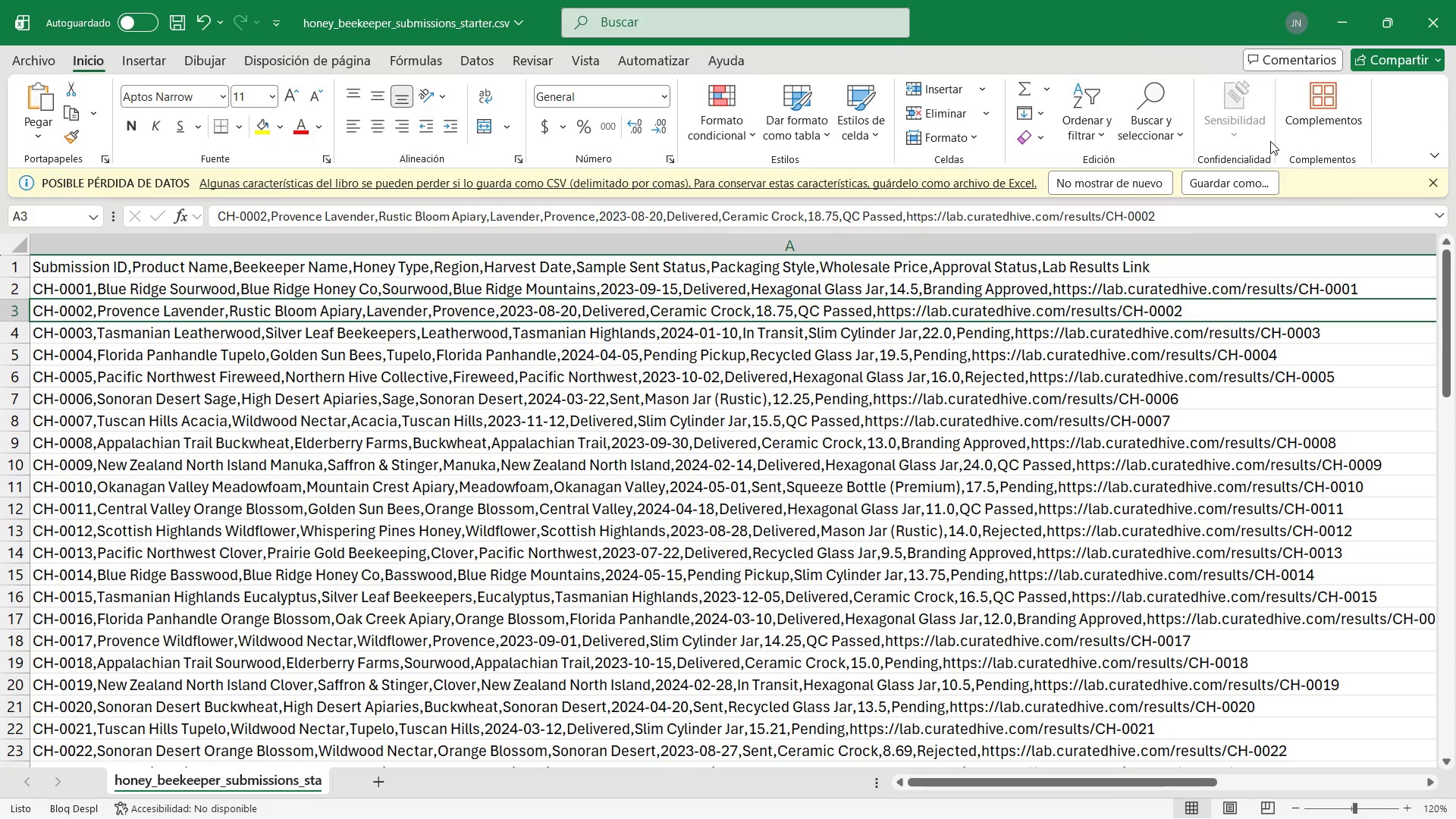 
wait(10.81)
 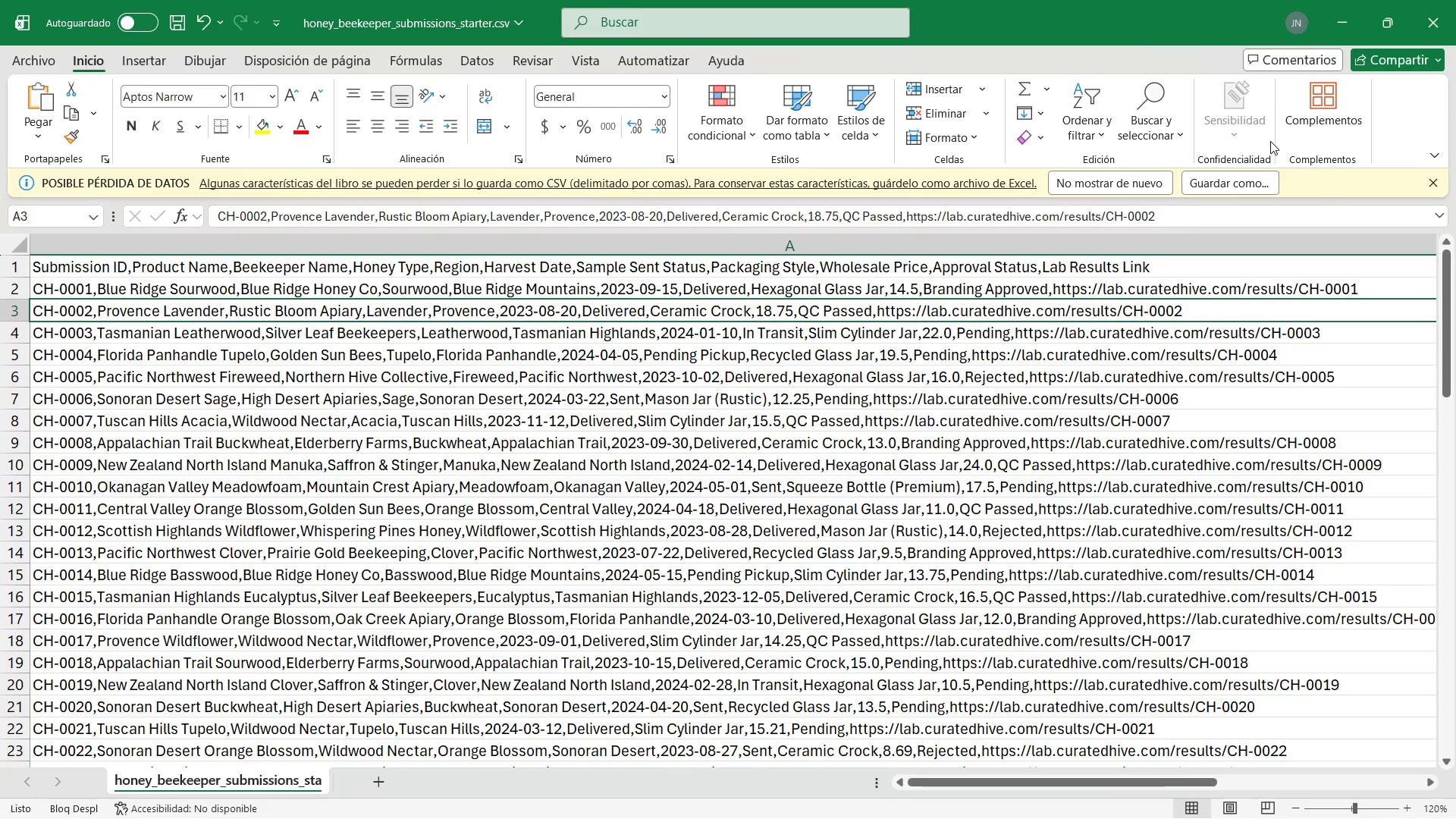 
left_click([1355, 23])
 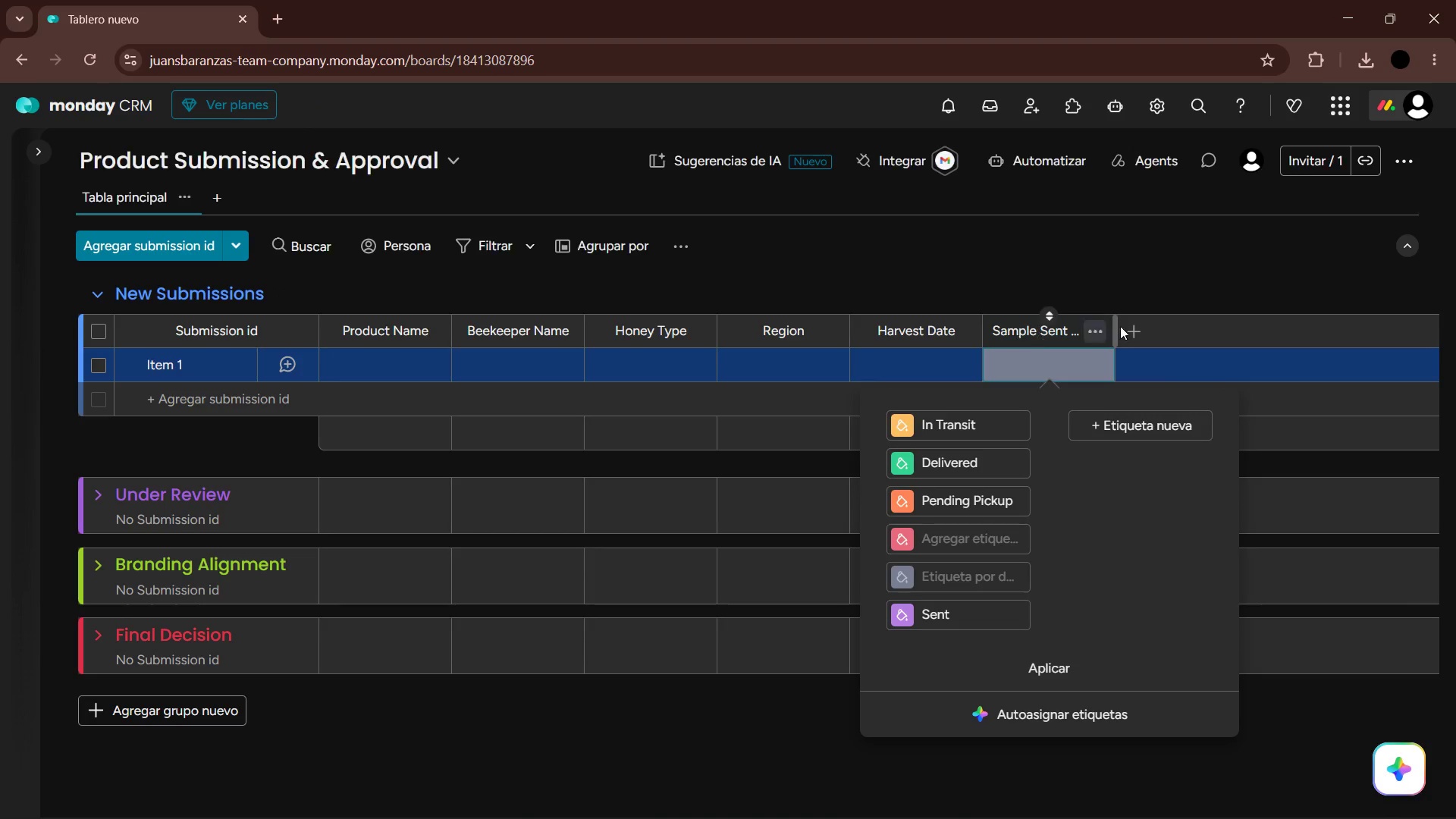 
left_click([1160, 287])
 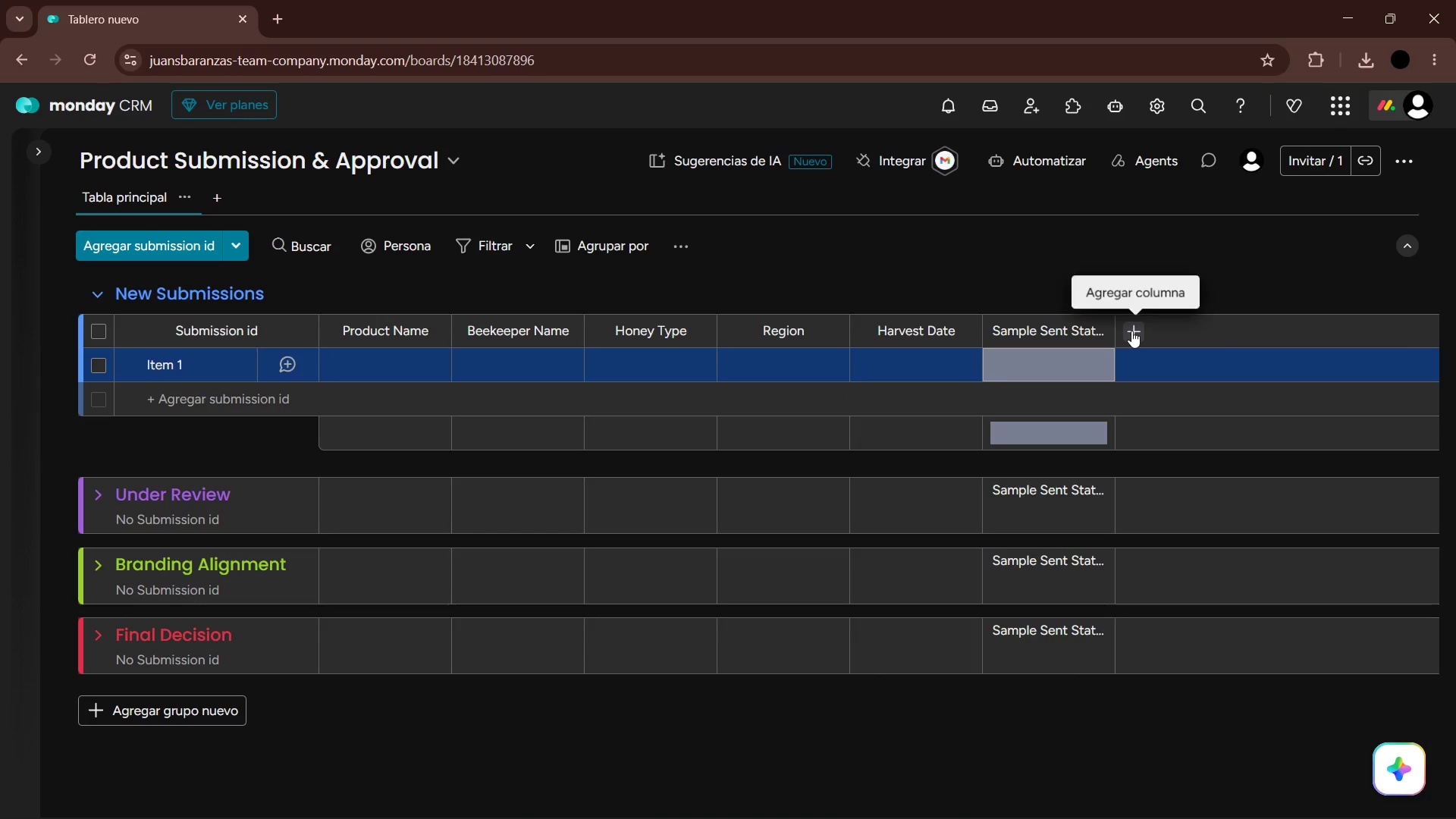 
left_click([1131, 331])
 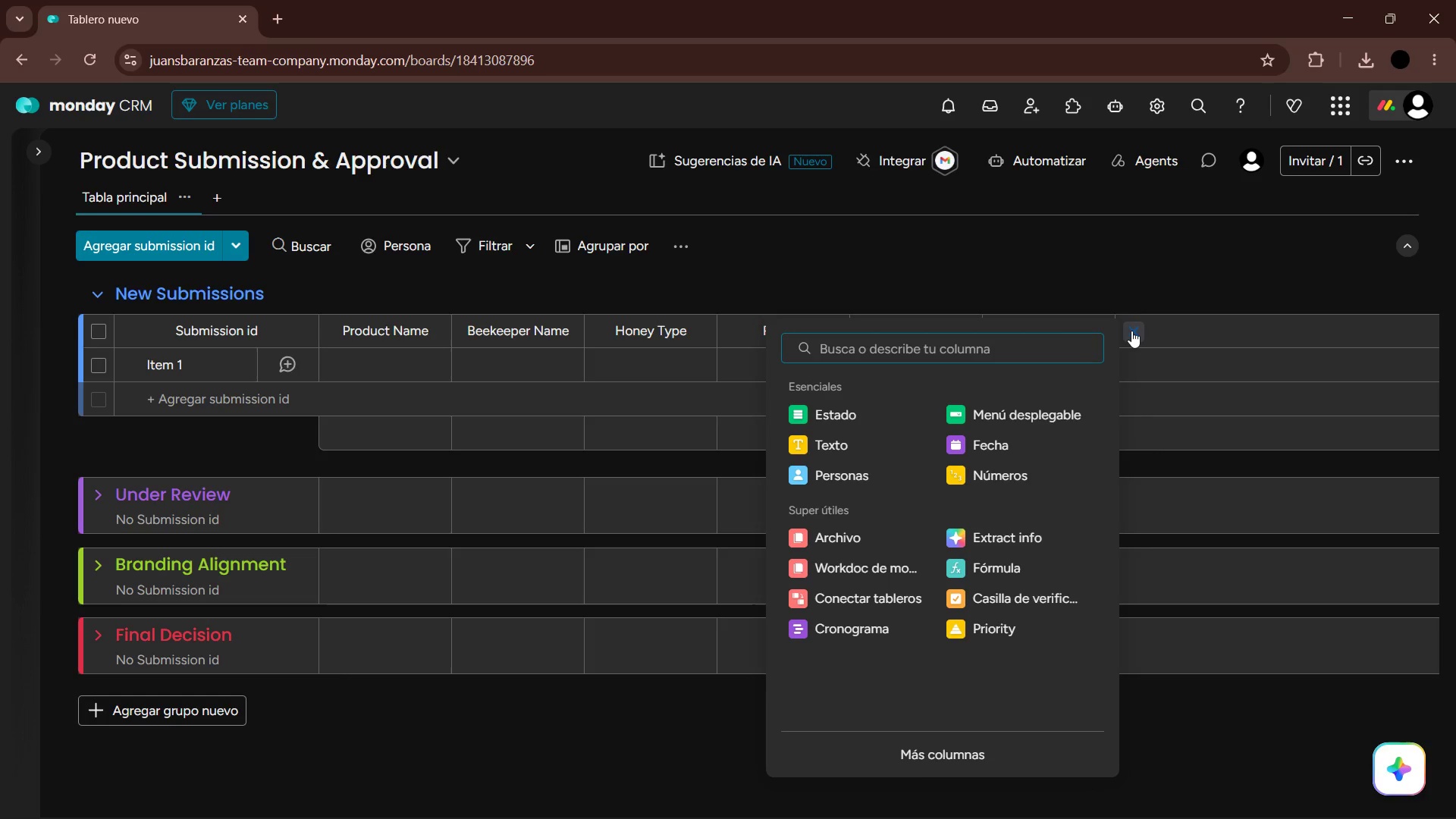 
wait(17.69)
 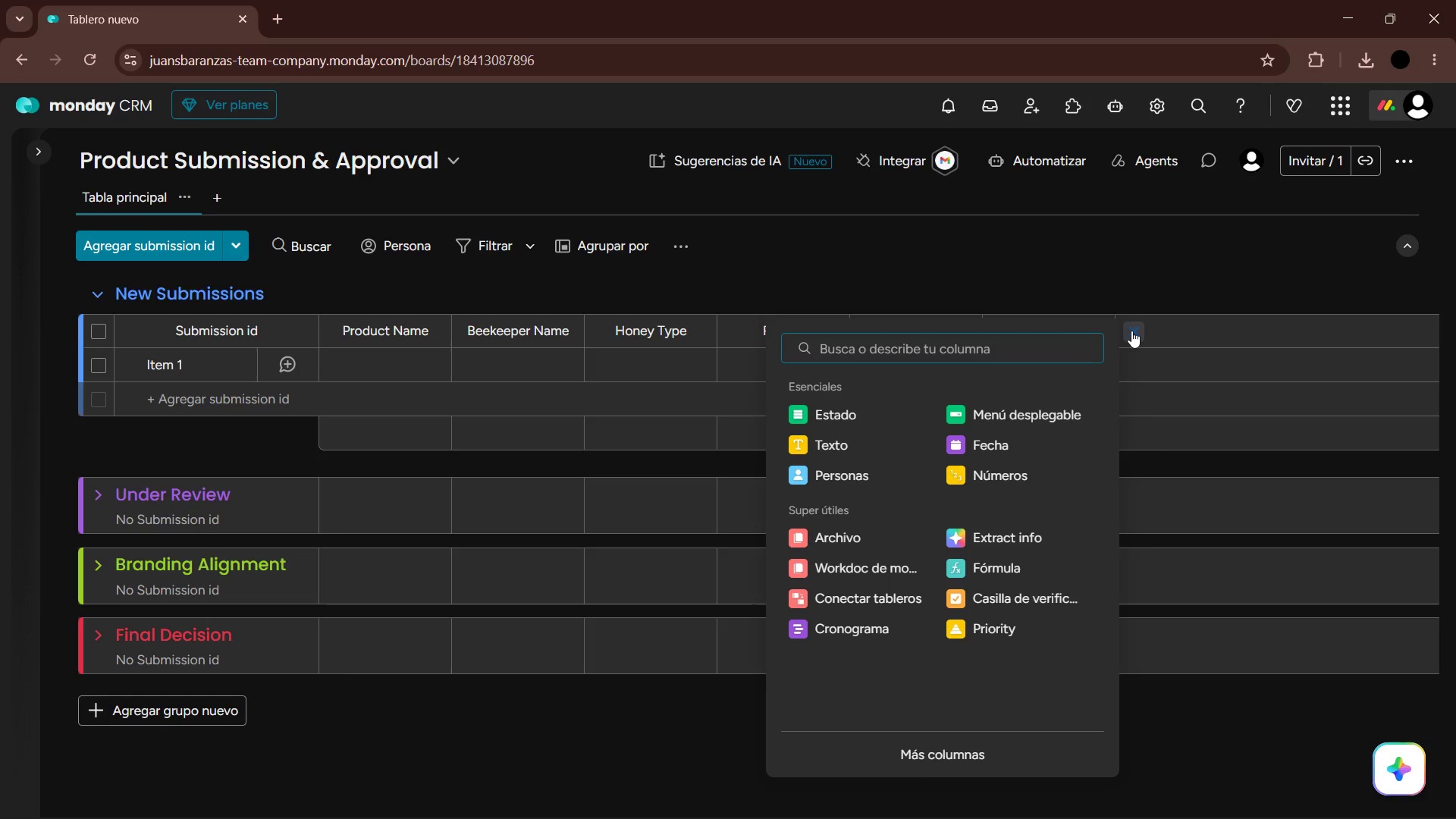 
key(Alt+AltLeft)
 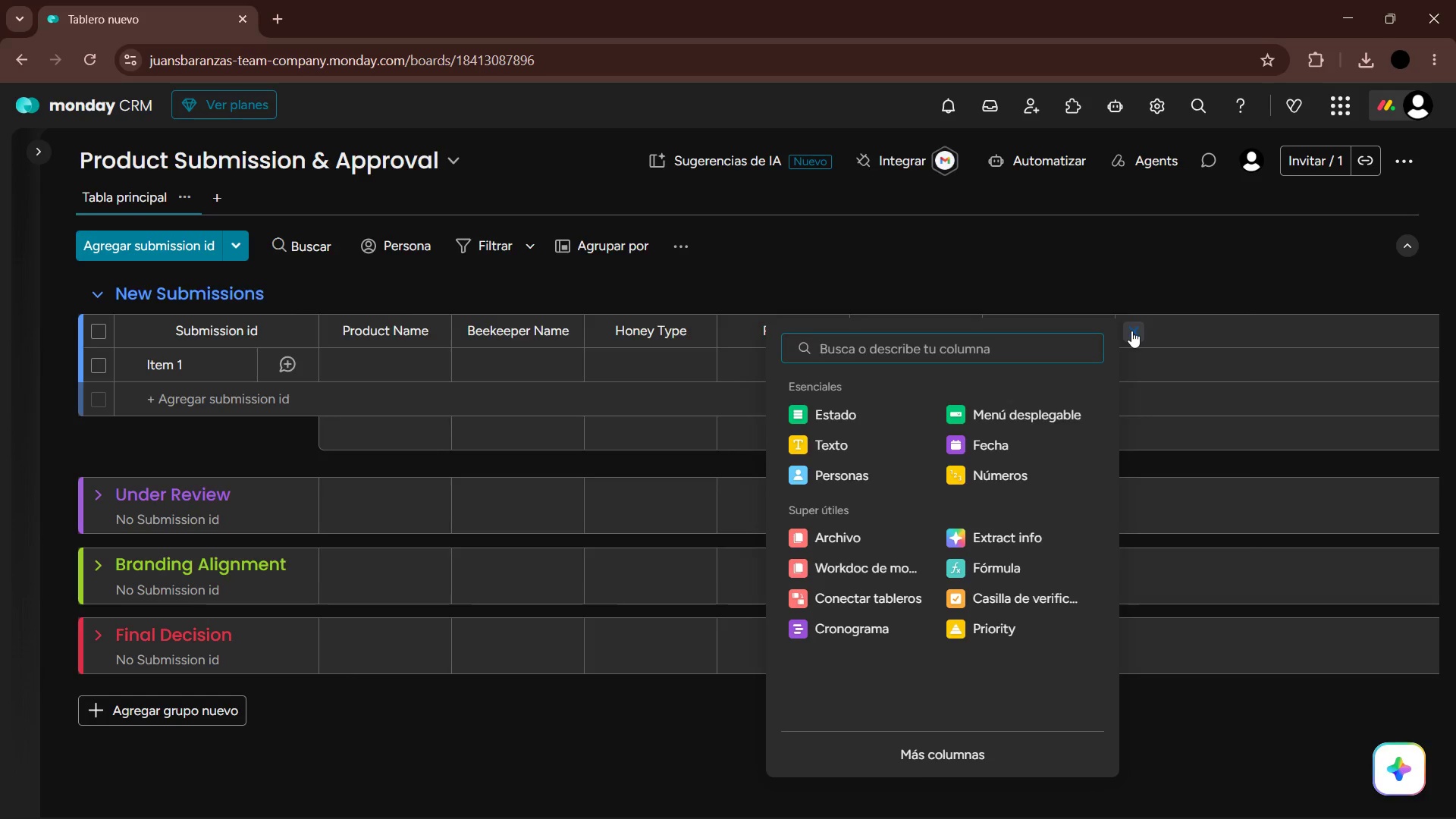 
key(Alt+Tab)
 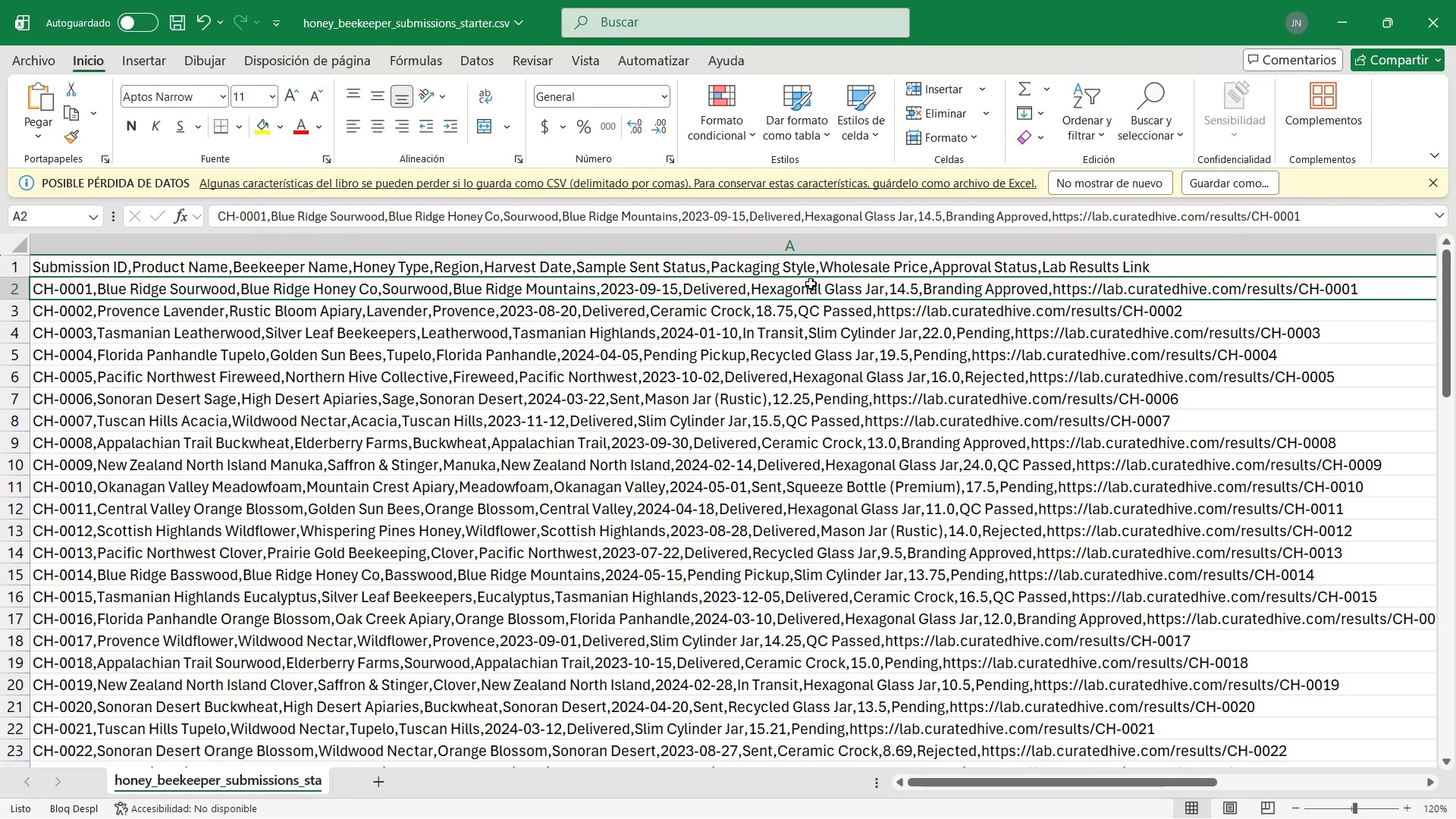 
wait(7.0)
 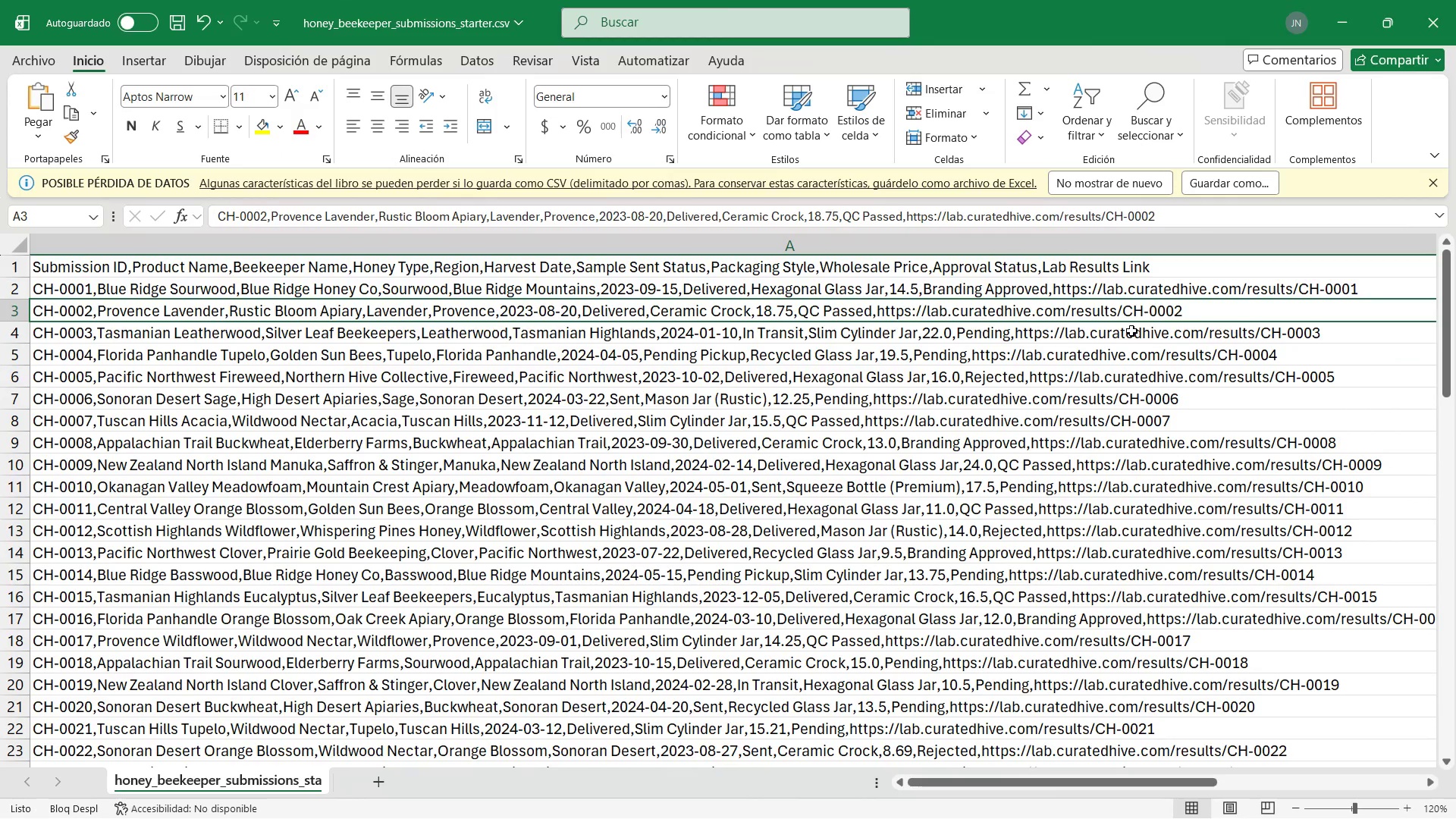 
left_click([731, 311])
 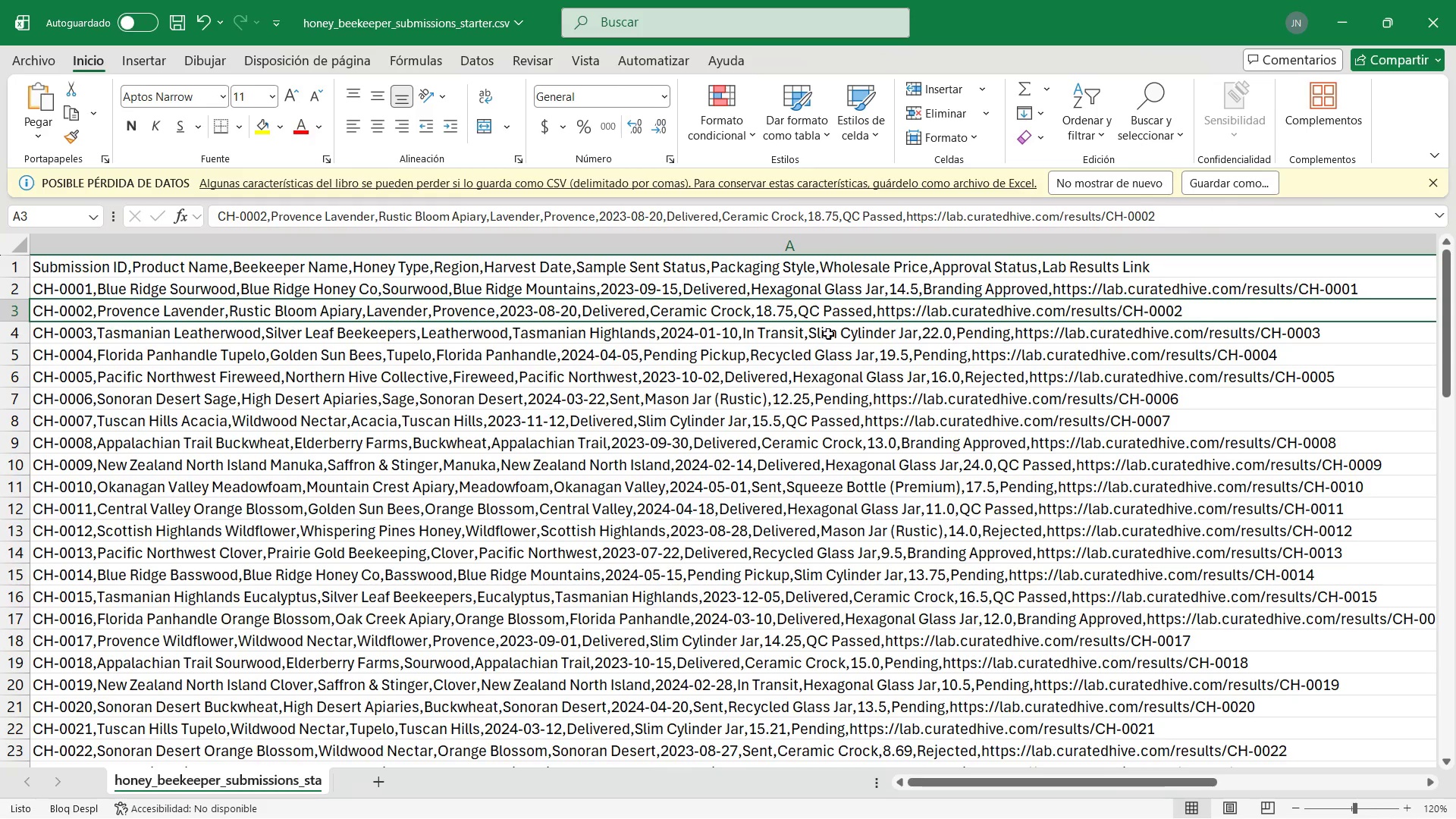 
left_click([861, 336])
 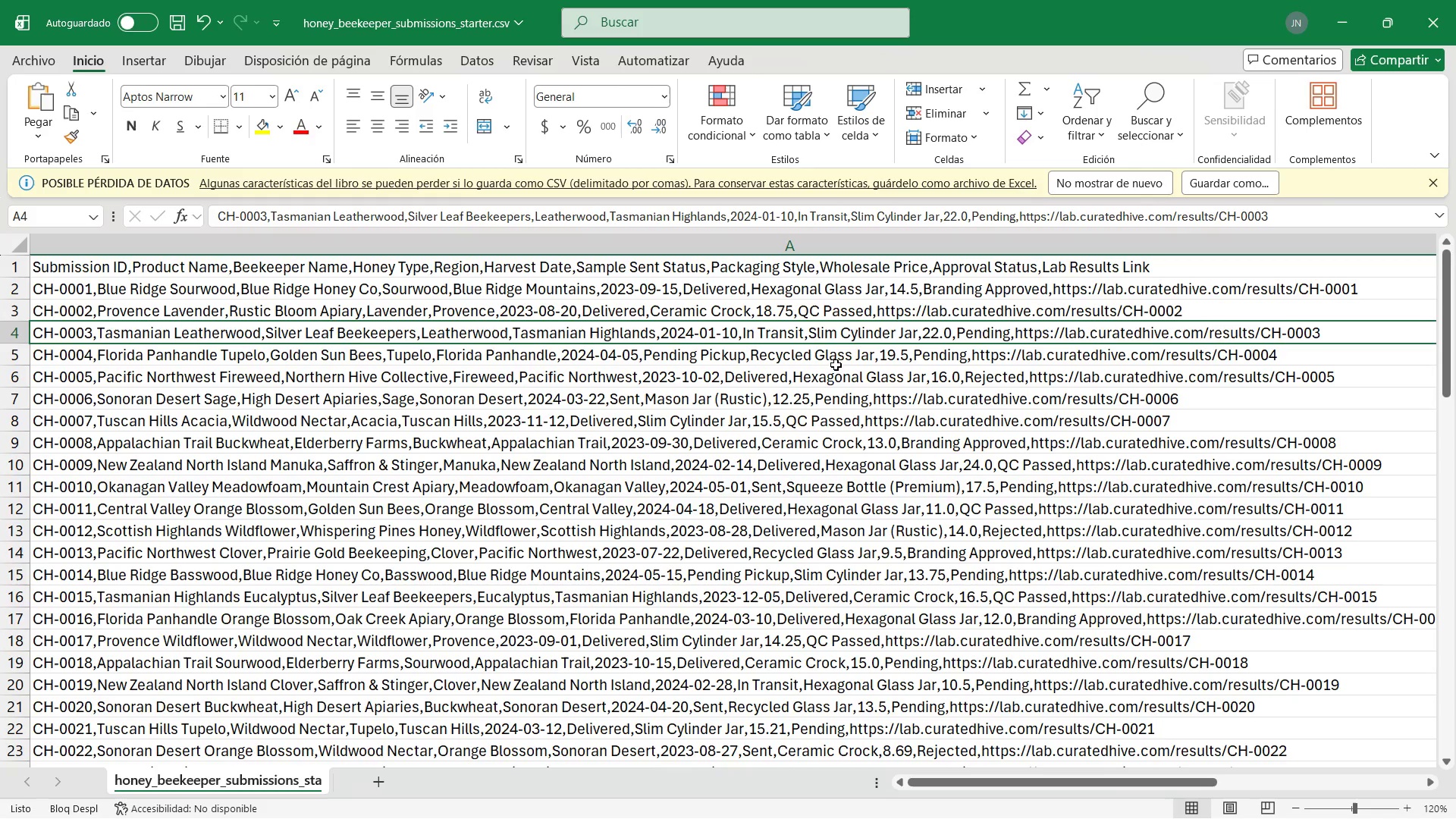 
left_click([827, 364])
 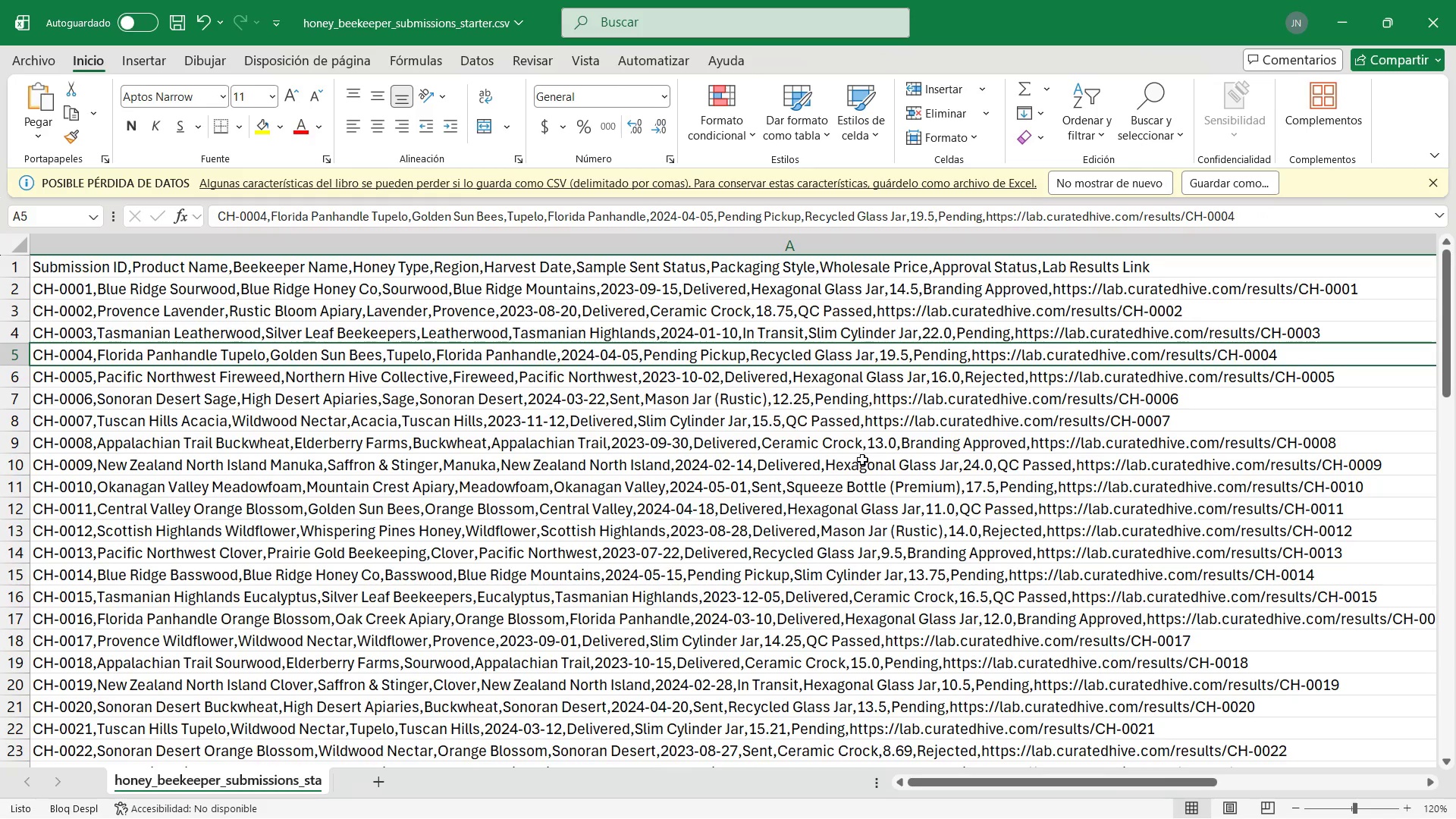 
left_click([824, 471])
 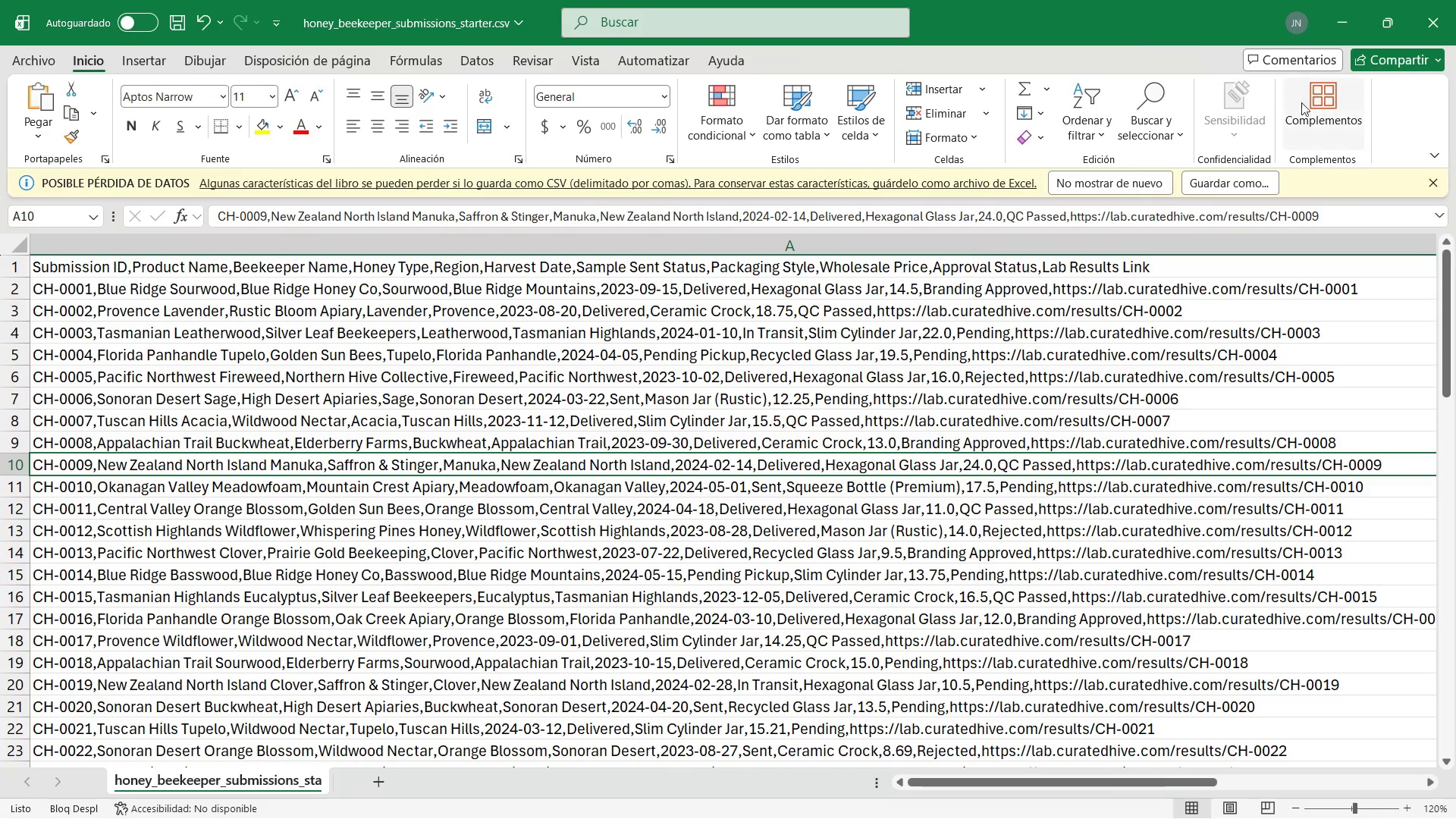 
left_click([1352, 17])
 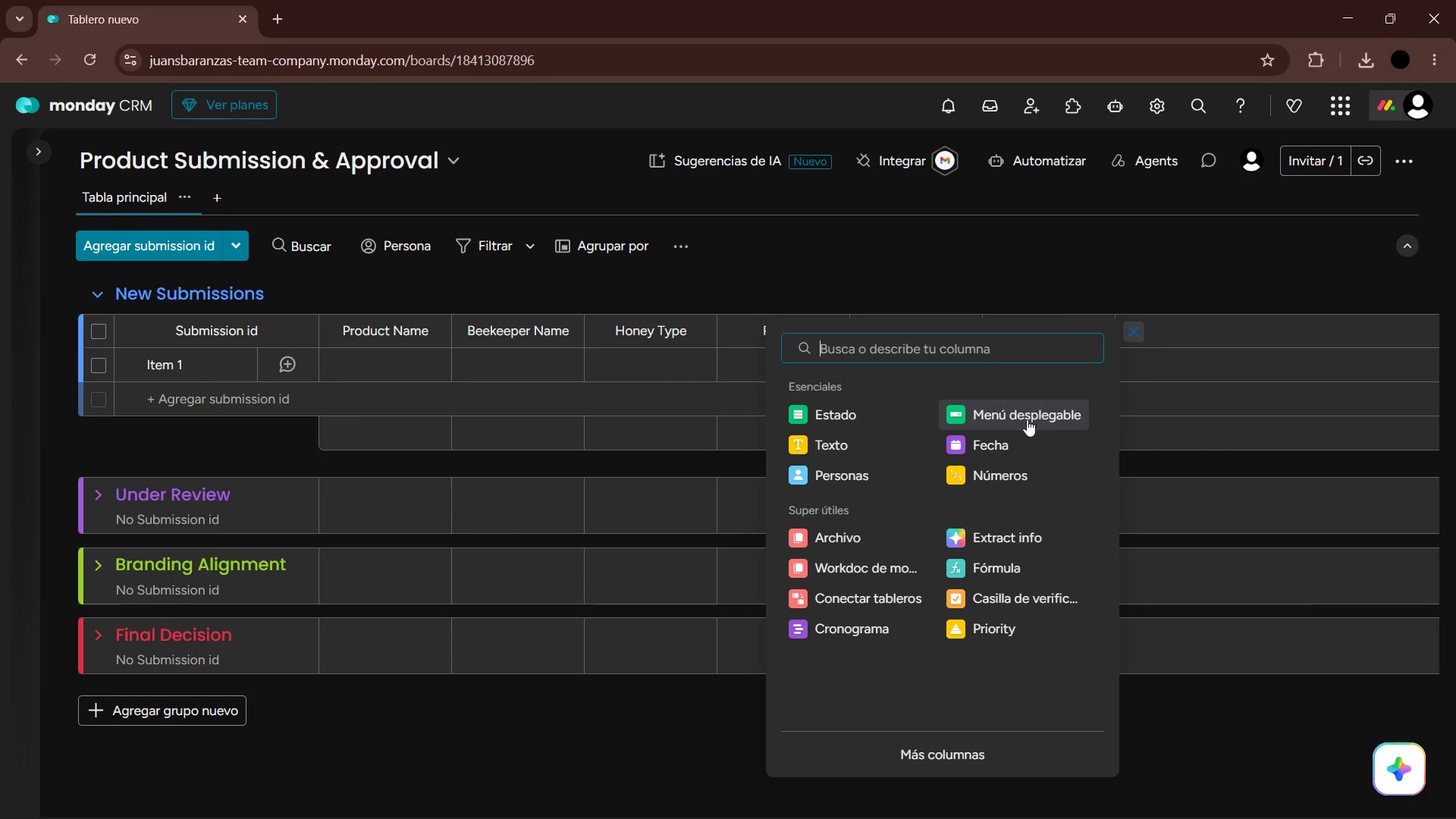 
left_click([1021, 416])
 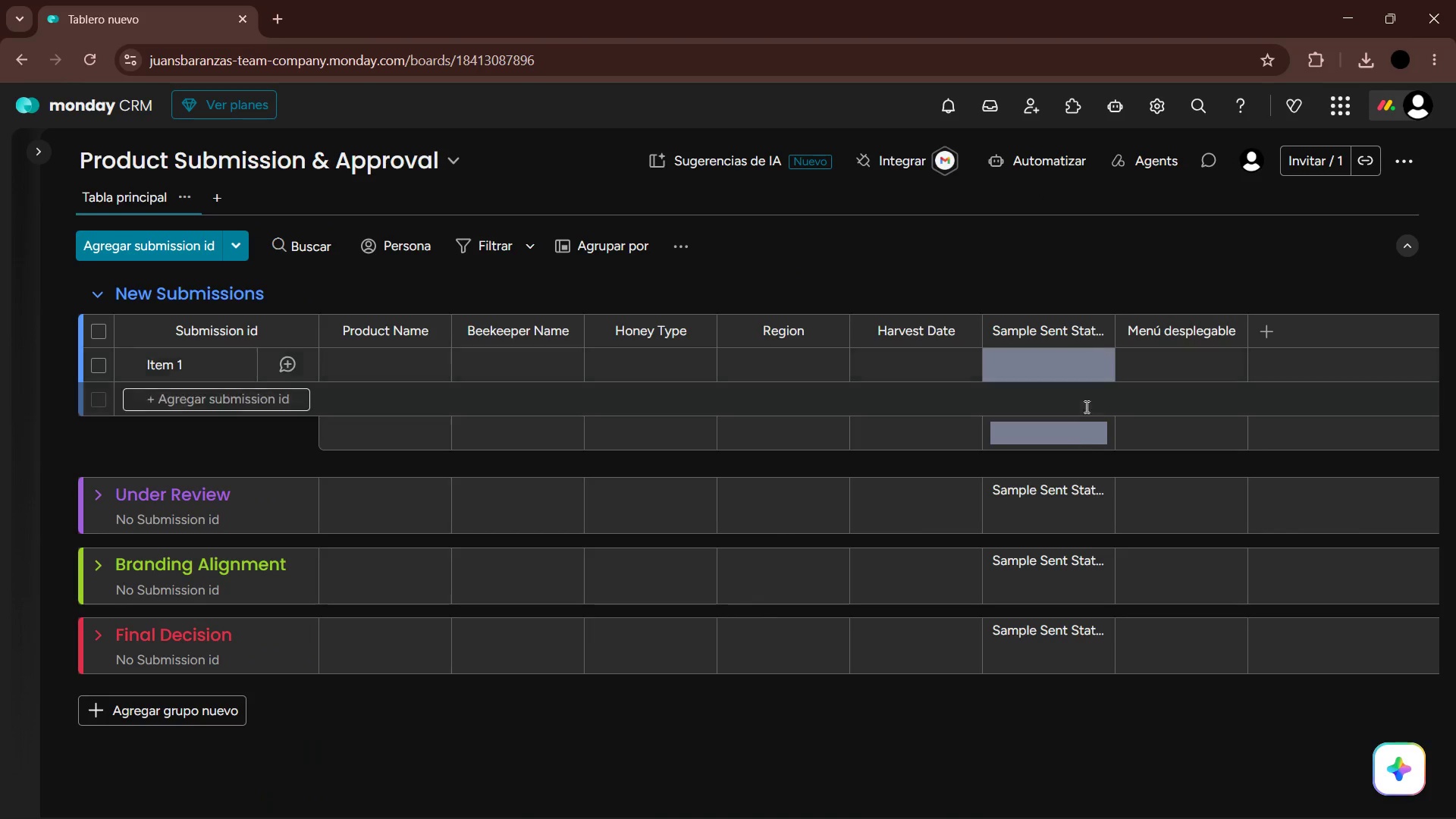 
key(Alt+AltLeft)
 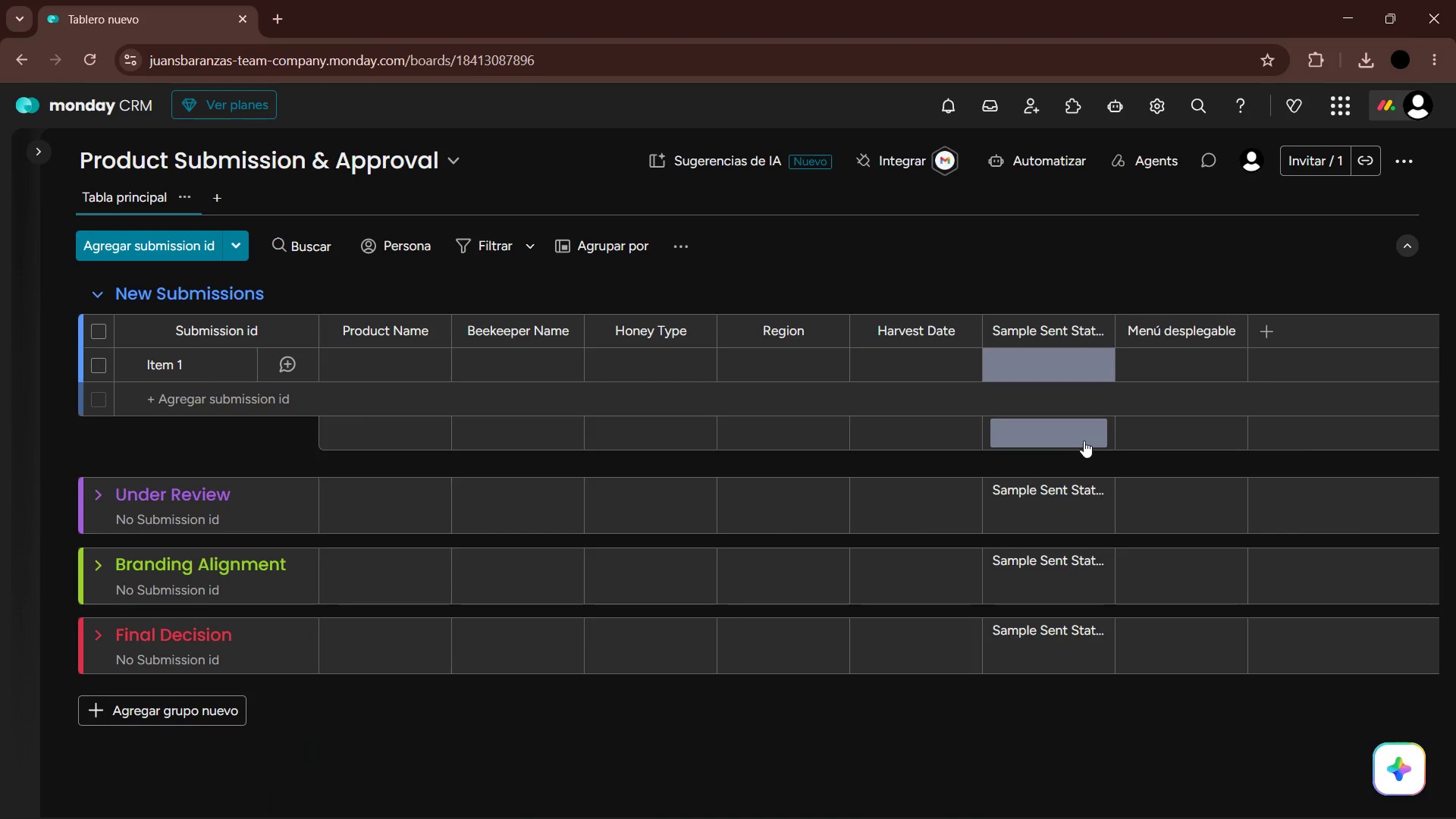 
key(Alt+Tab)
 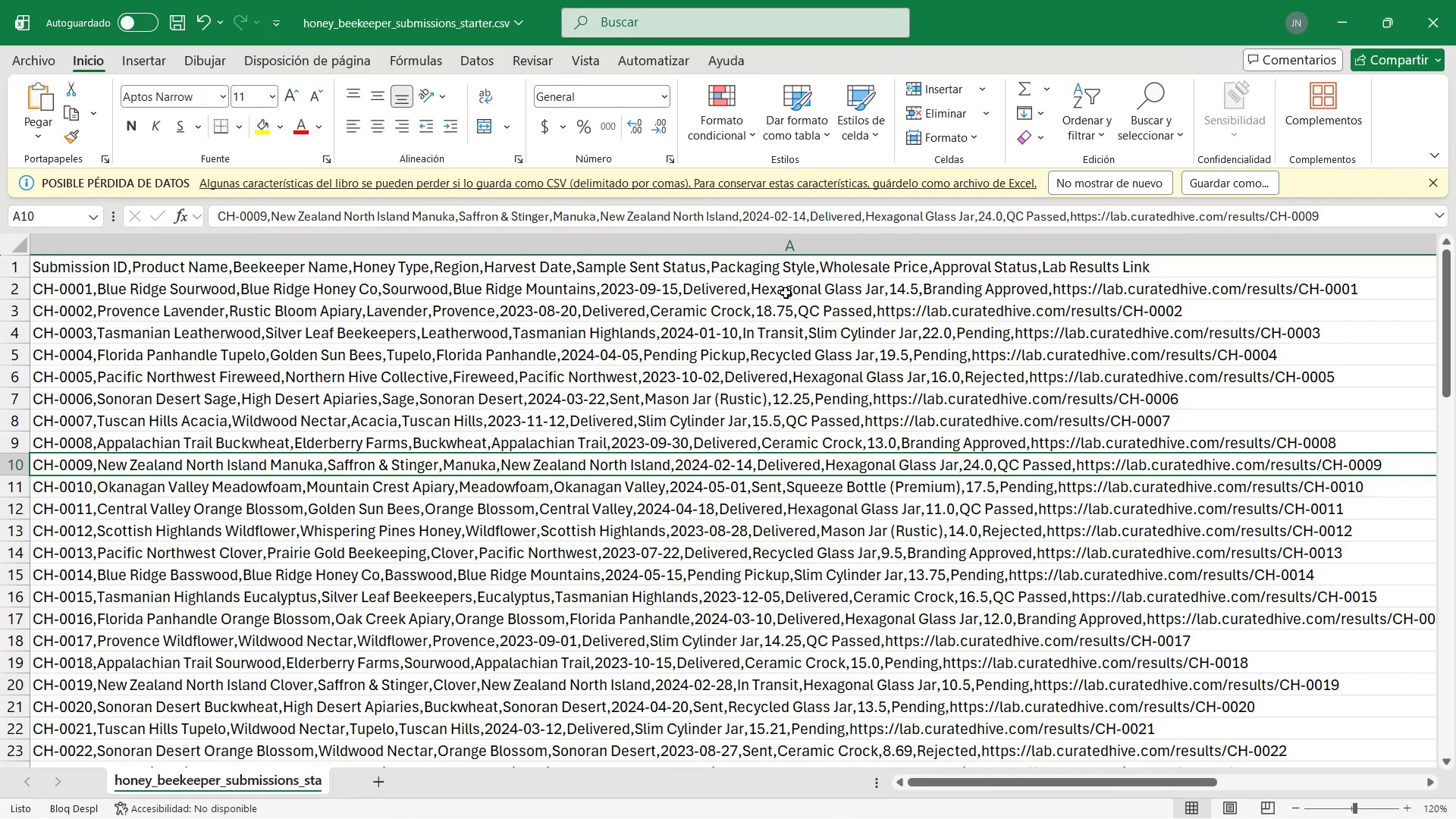 
wait(5.25)
 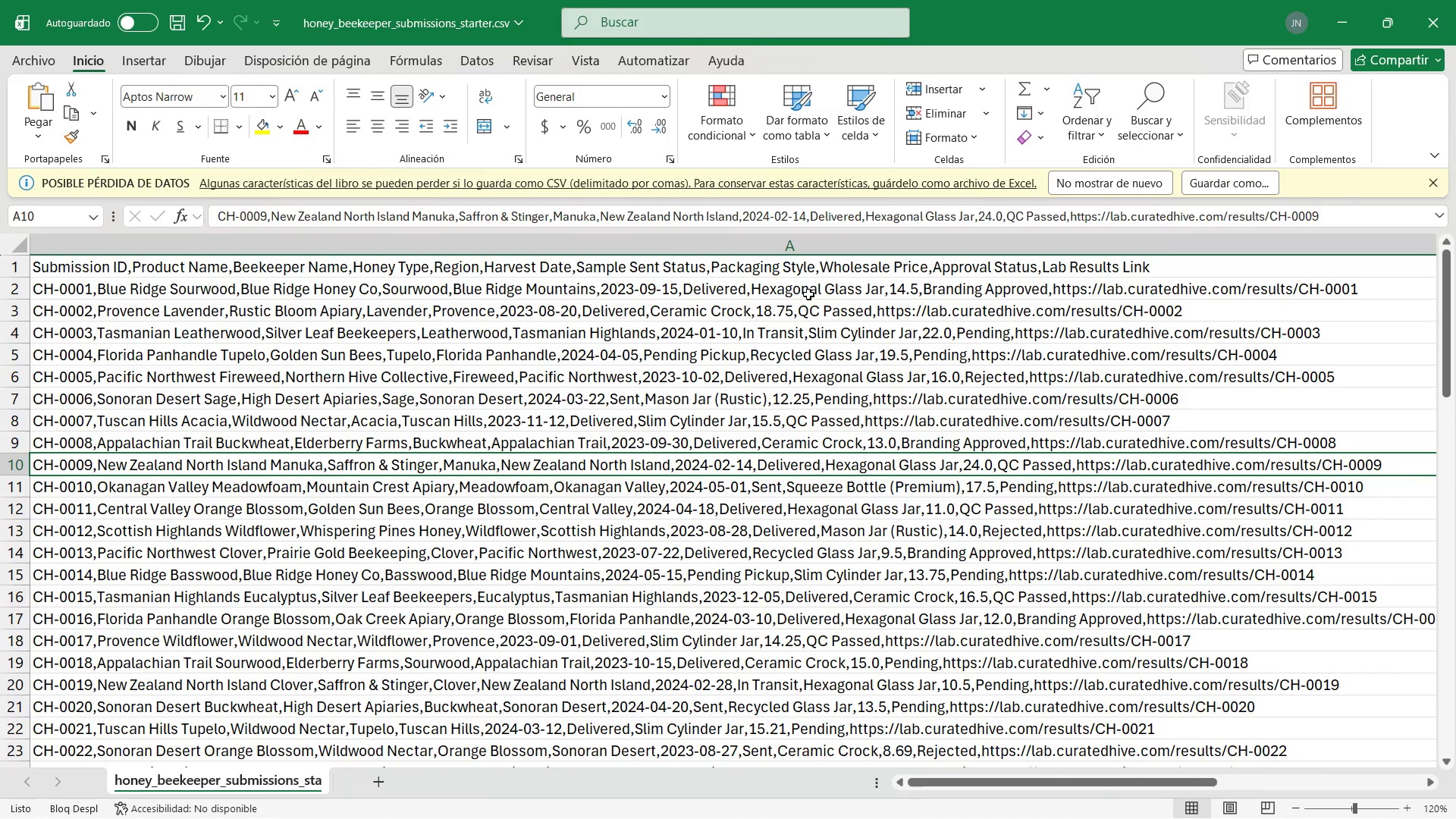 
key(Alt+AltLeft)
 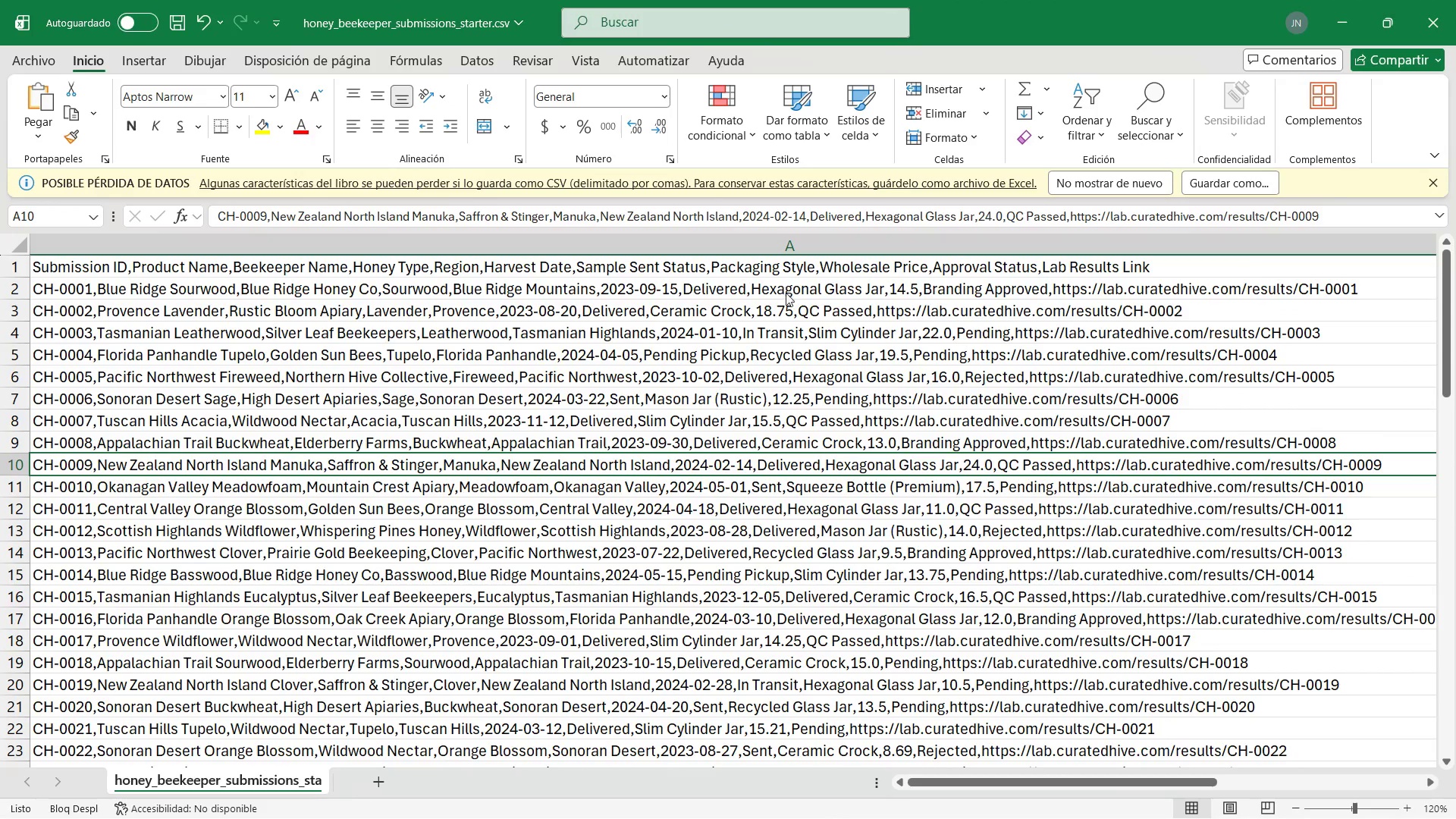 
key(Alt+Tab)
 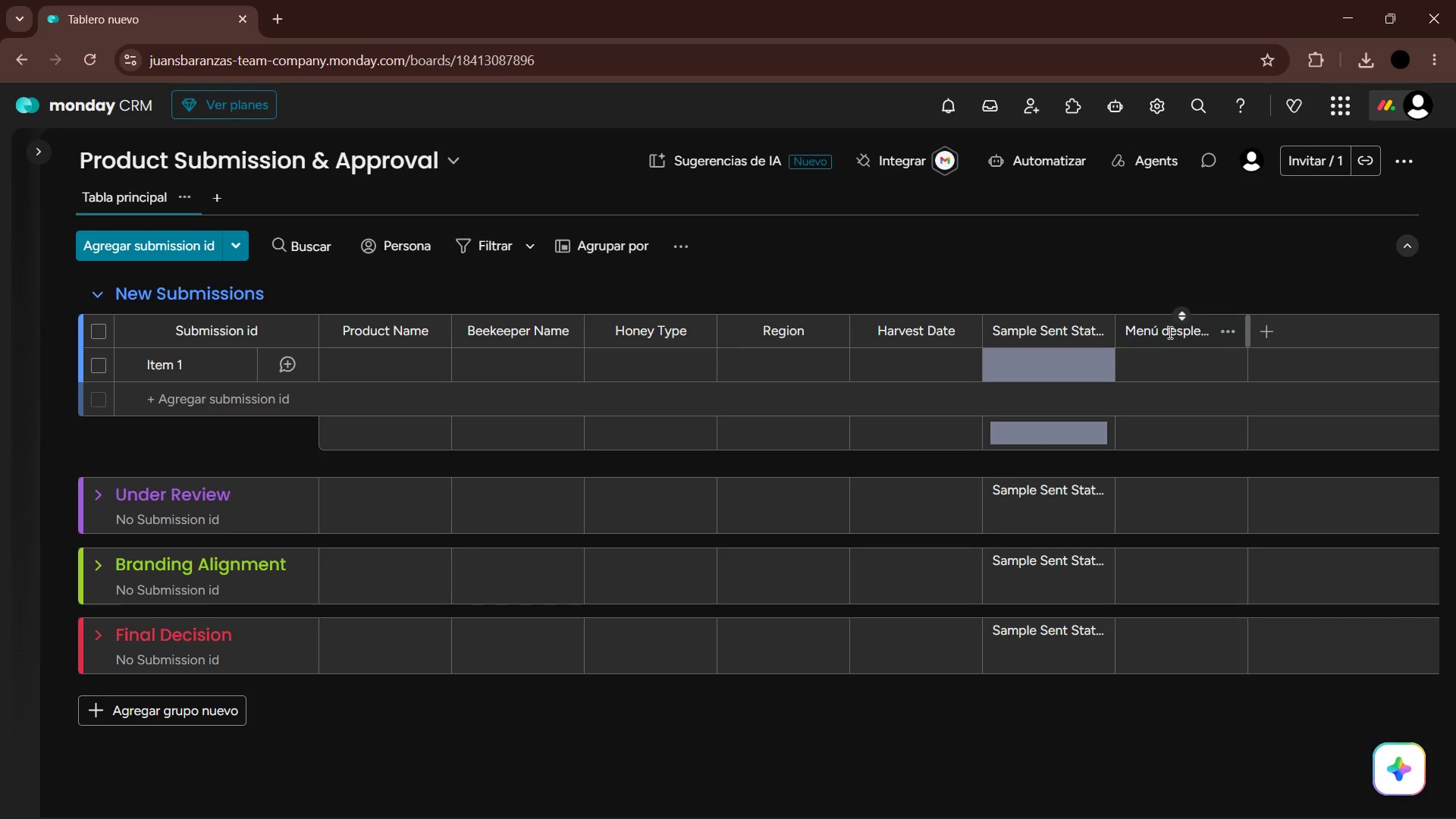 
left_click([1168, 331])
 